 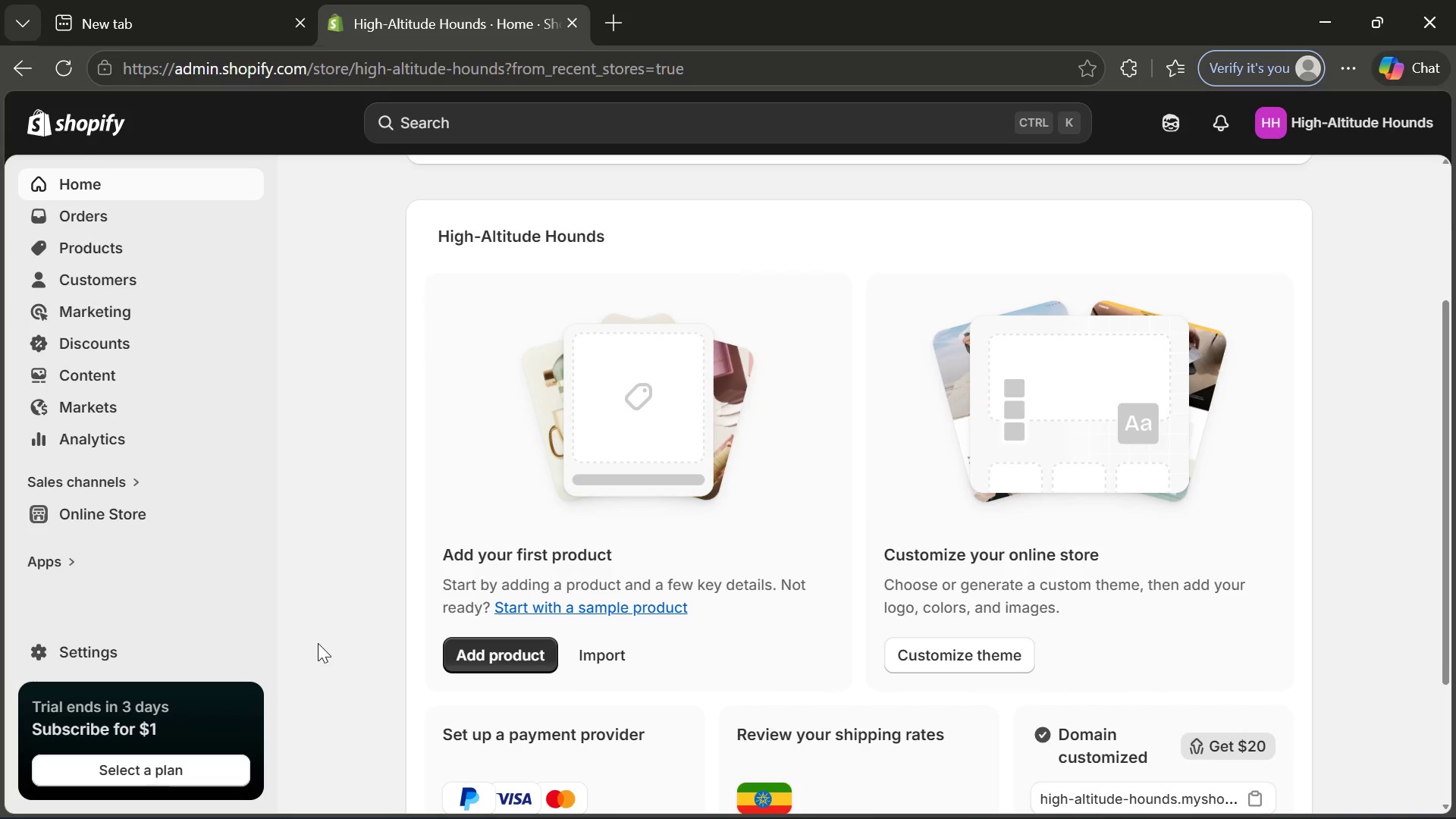 
left_click([71, 652])
 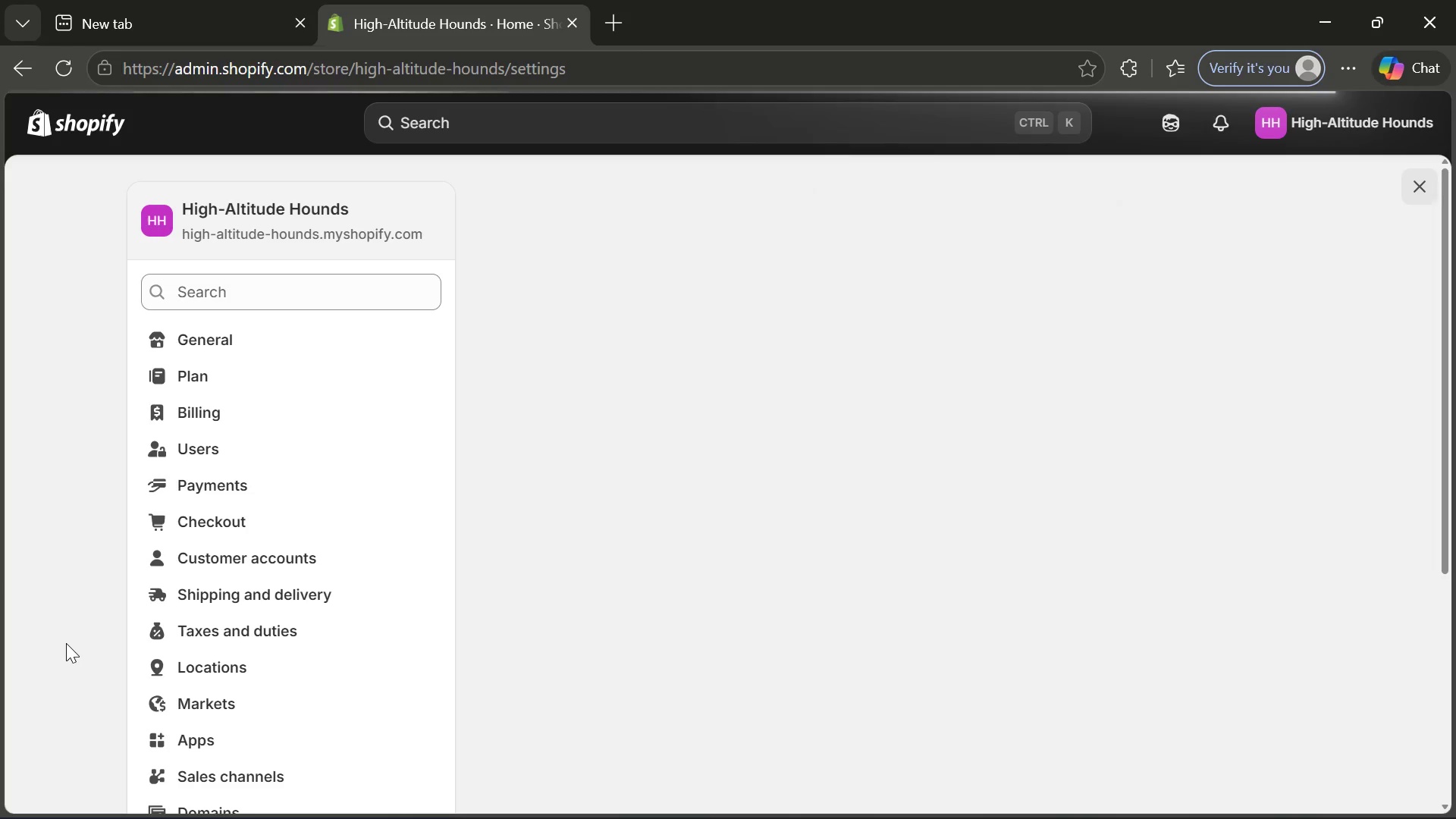 
wait(11.95)
 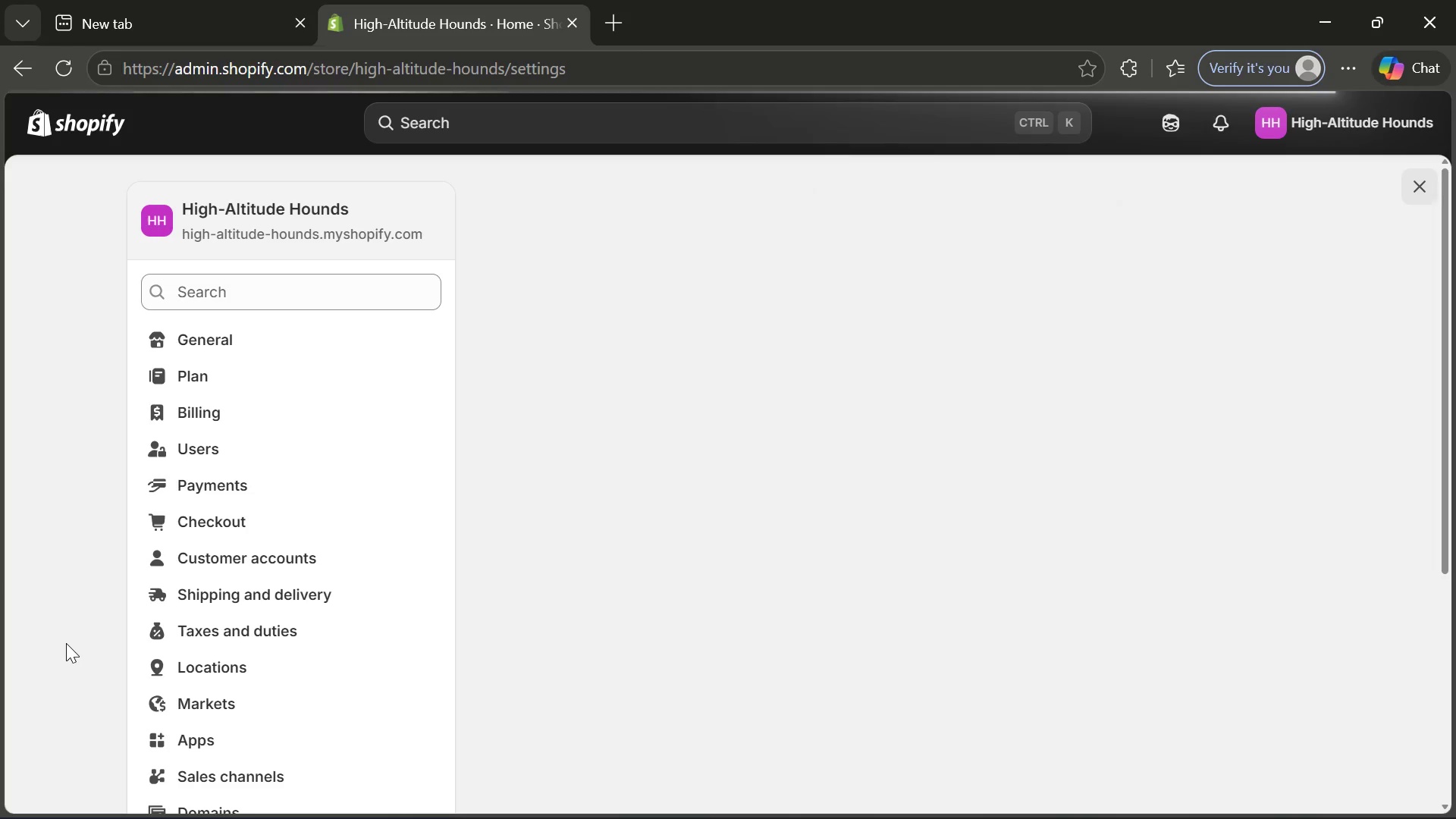 
left_click([726, 358])
 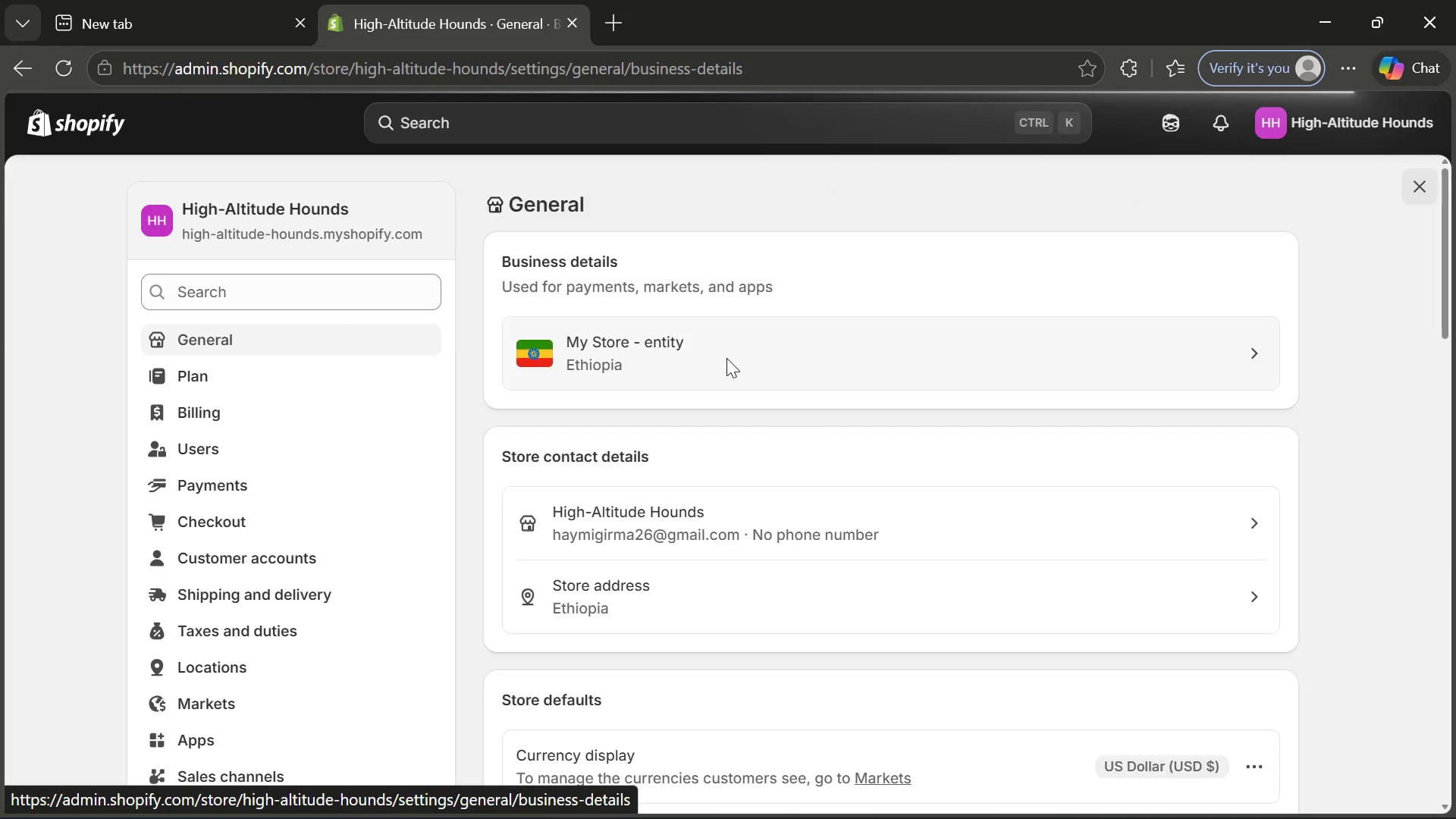 
wait(6.85)
 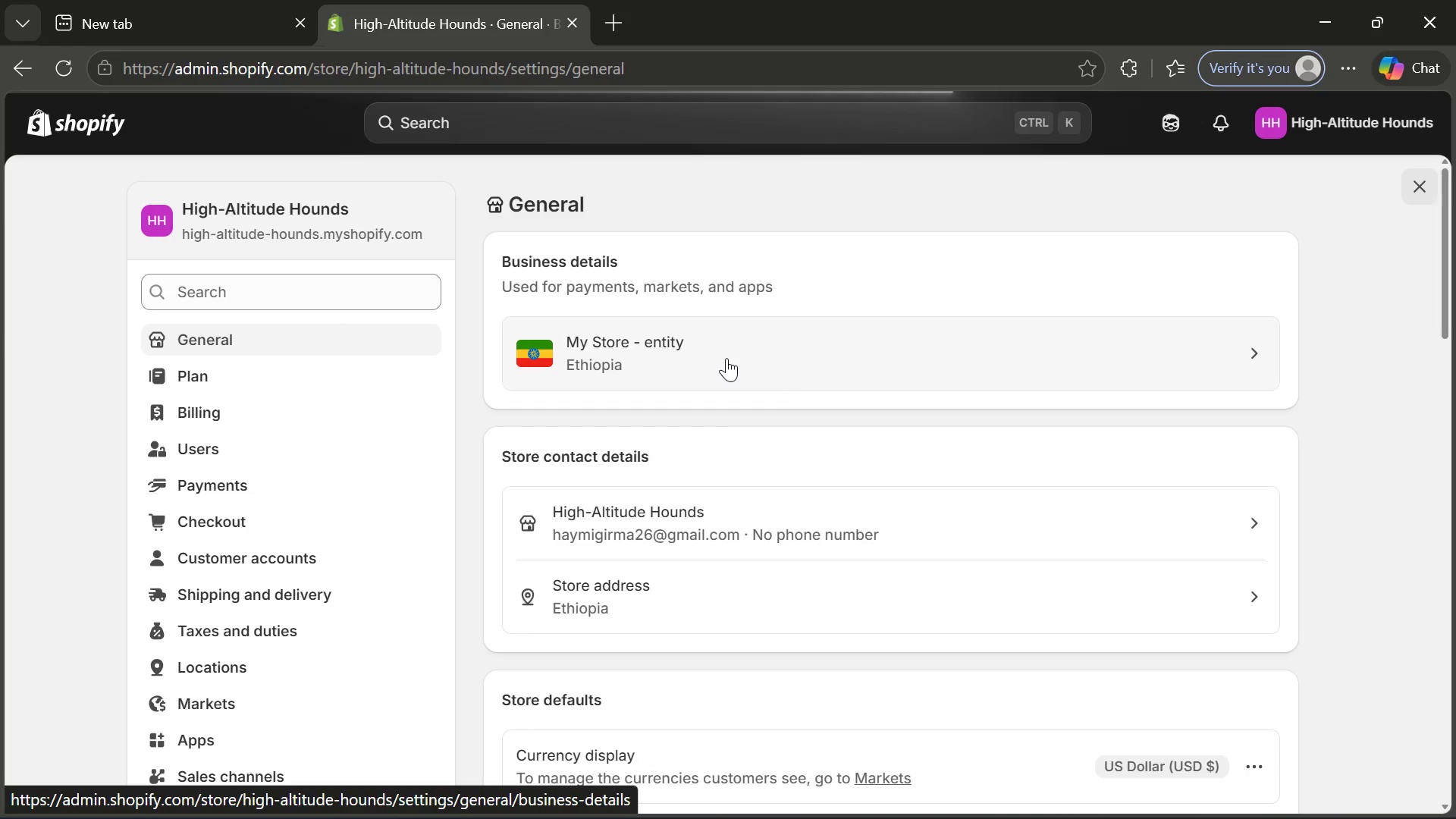 
mouse_move([570, 327])
 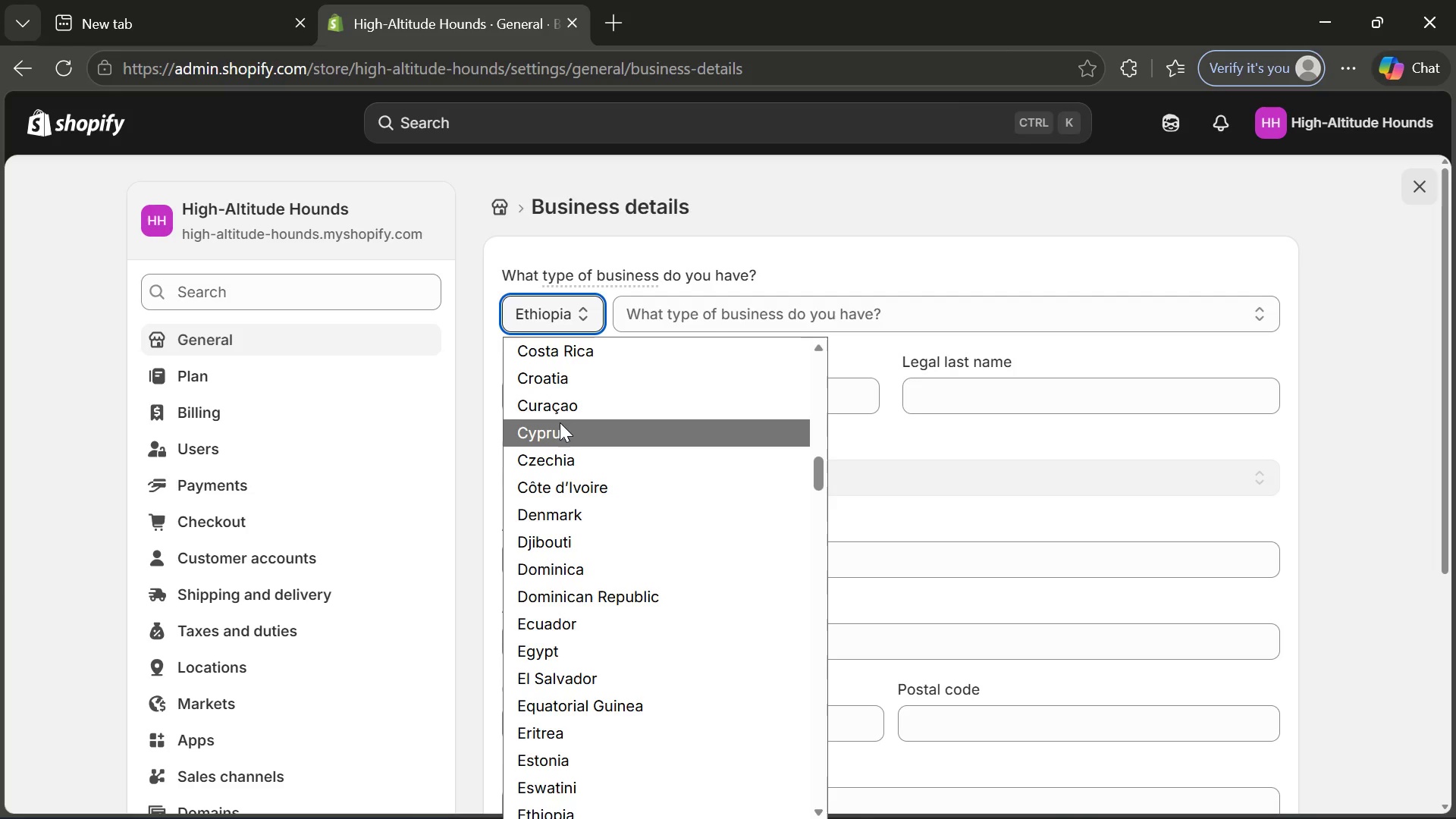 
scroll: coordinate [556, 454], scroll_direction: down, amount: 42.0
 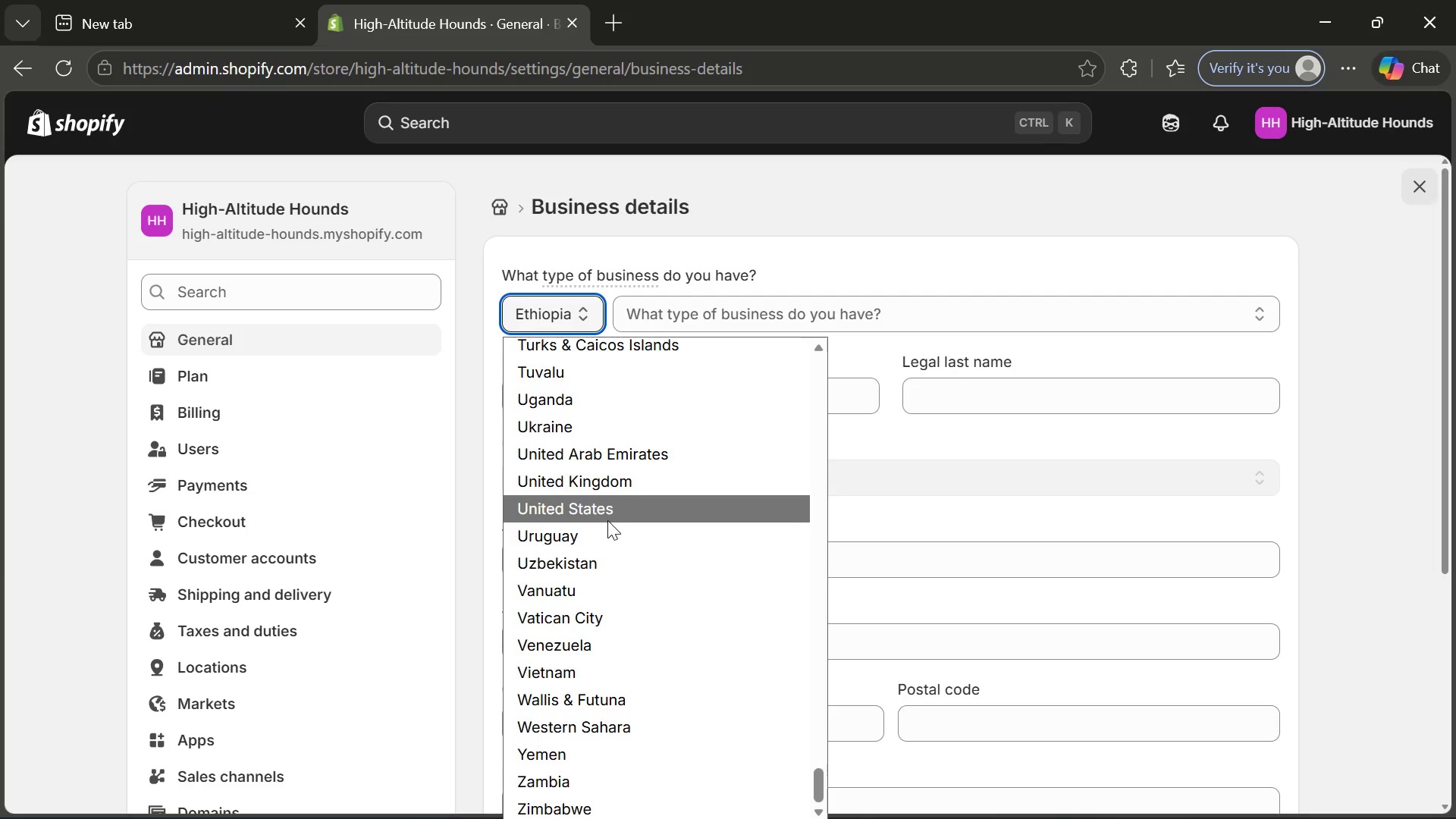 
left_click([607, 520])
 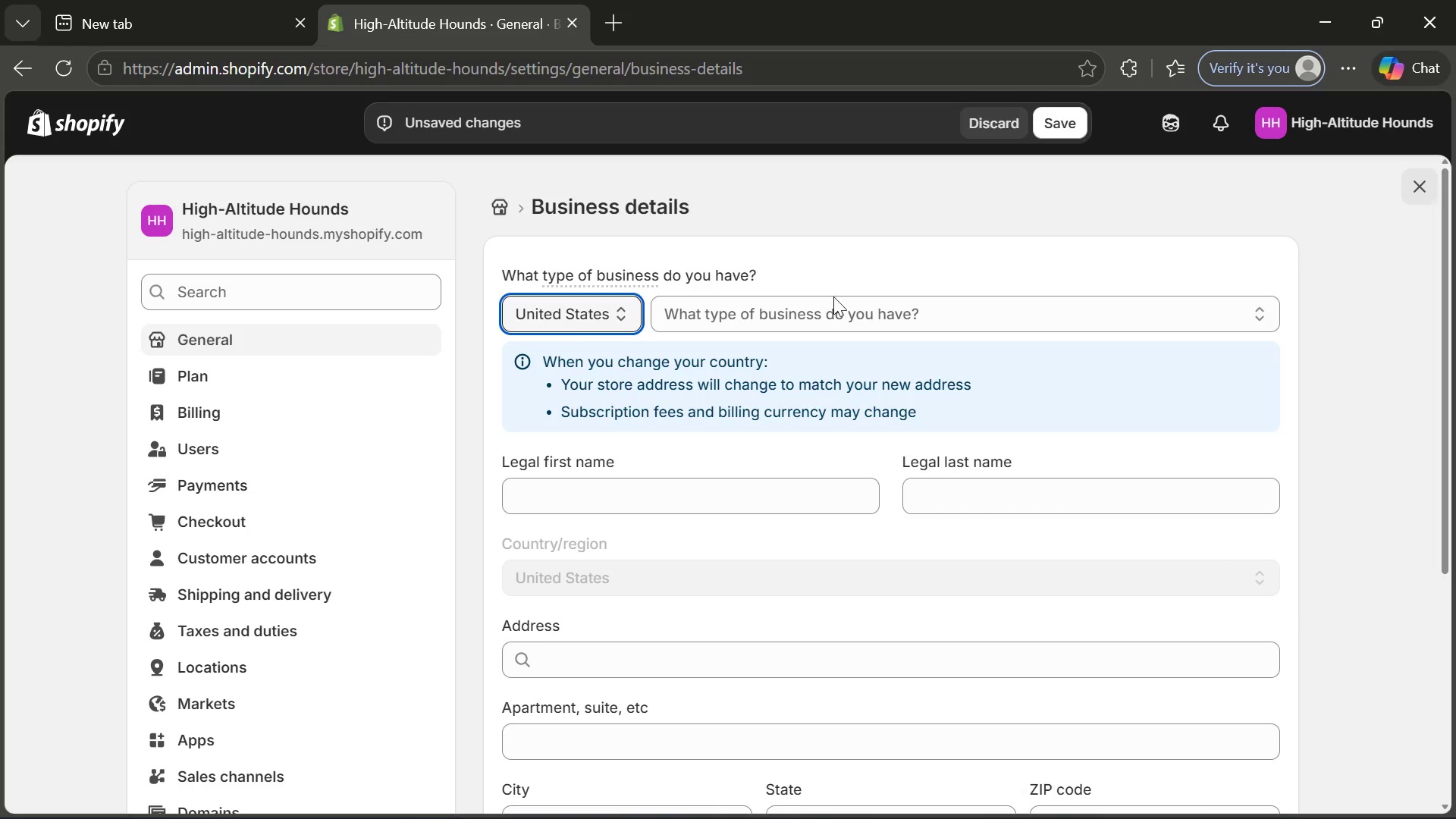 
left_click([846, 317])
 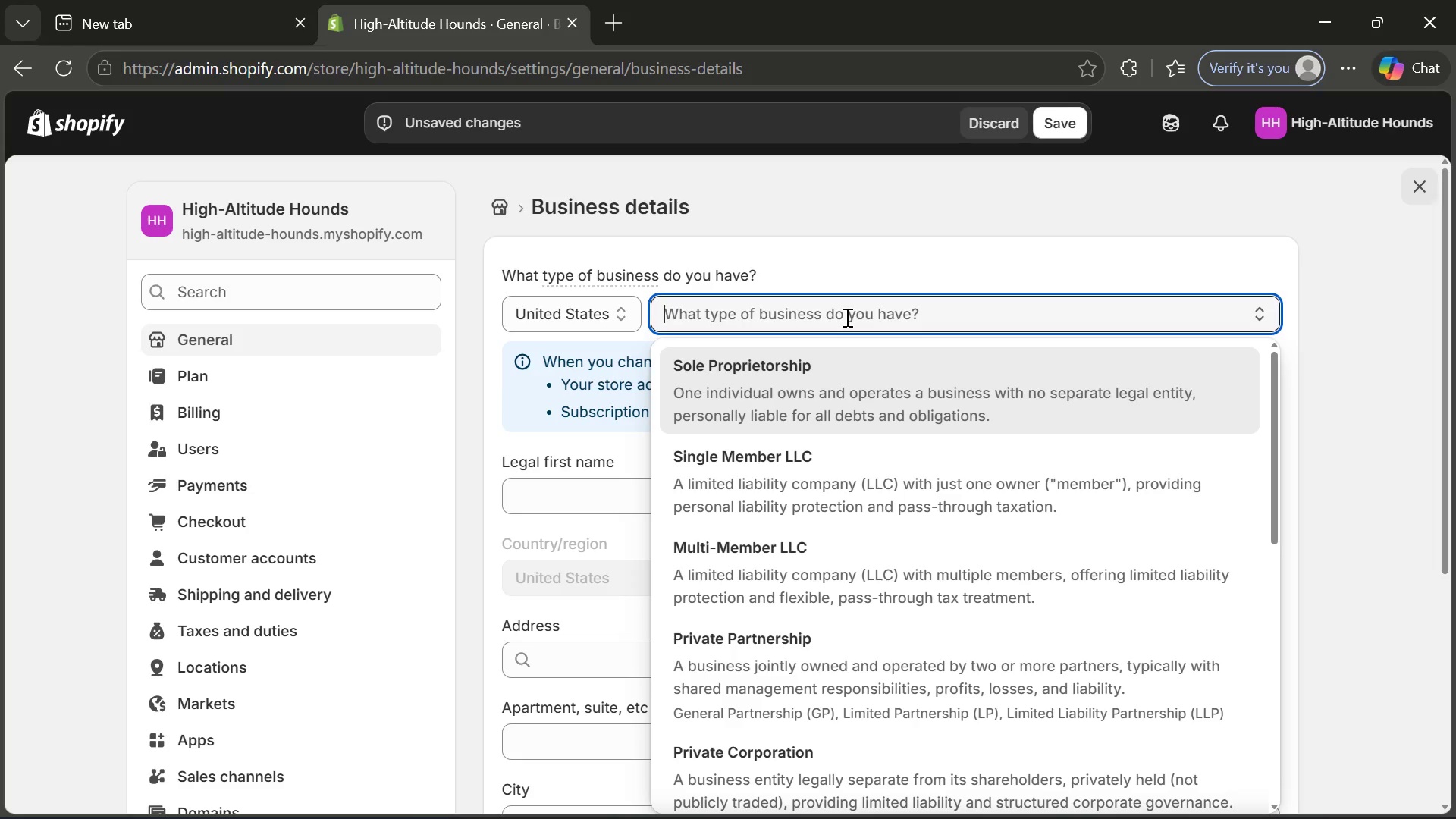 
wait(13.45)
 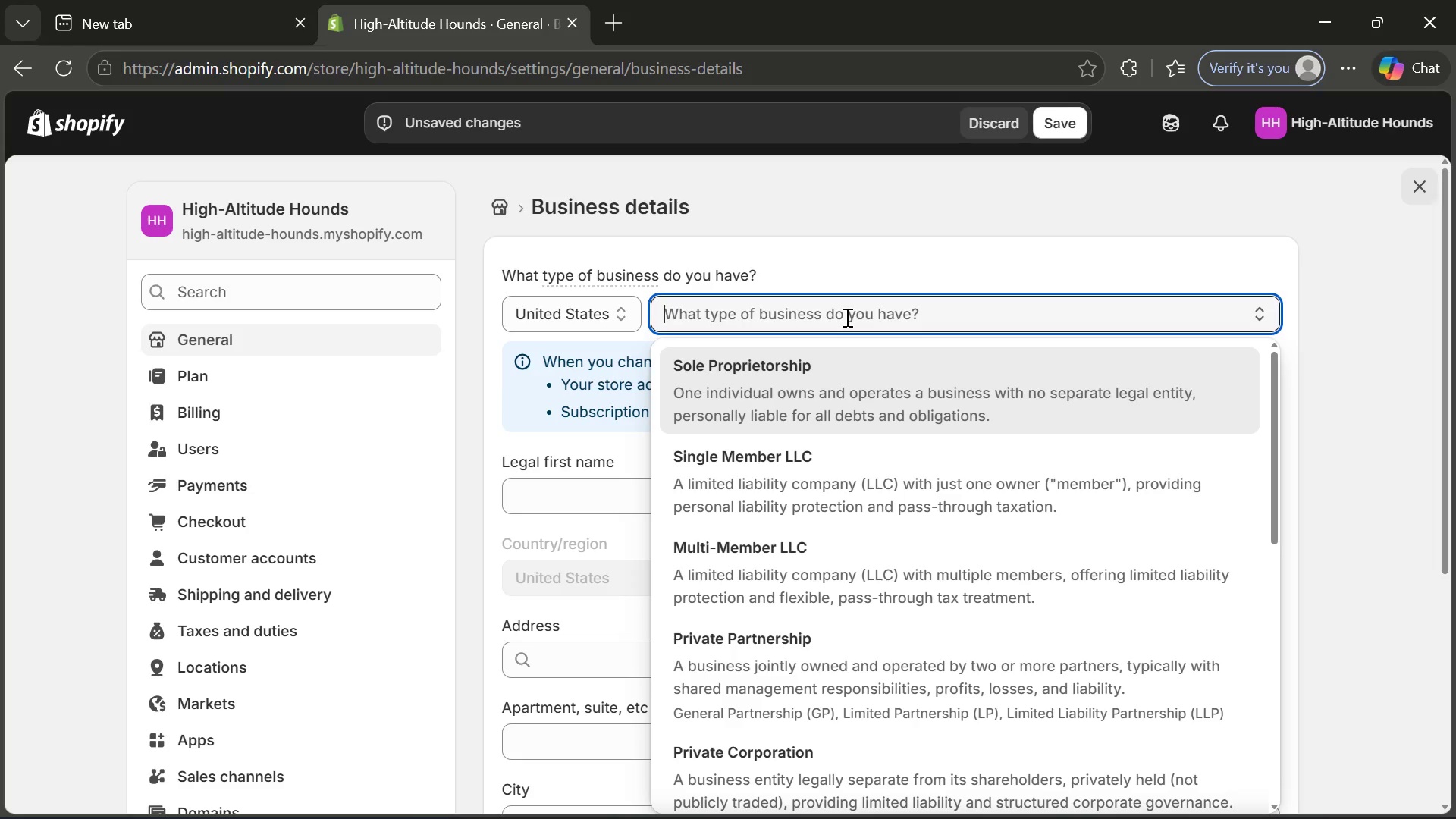 
left_click([863, 648])
 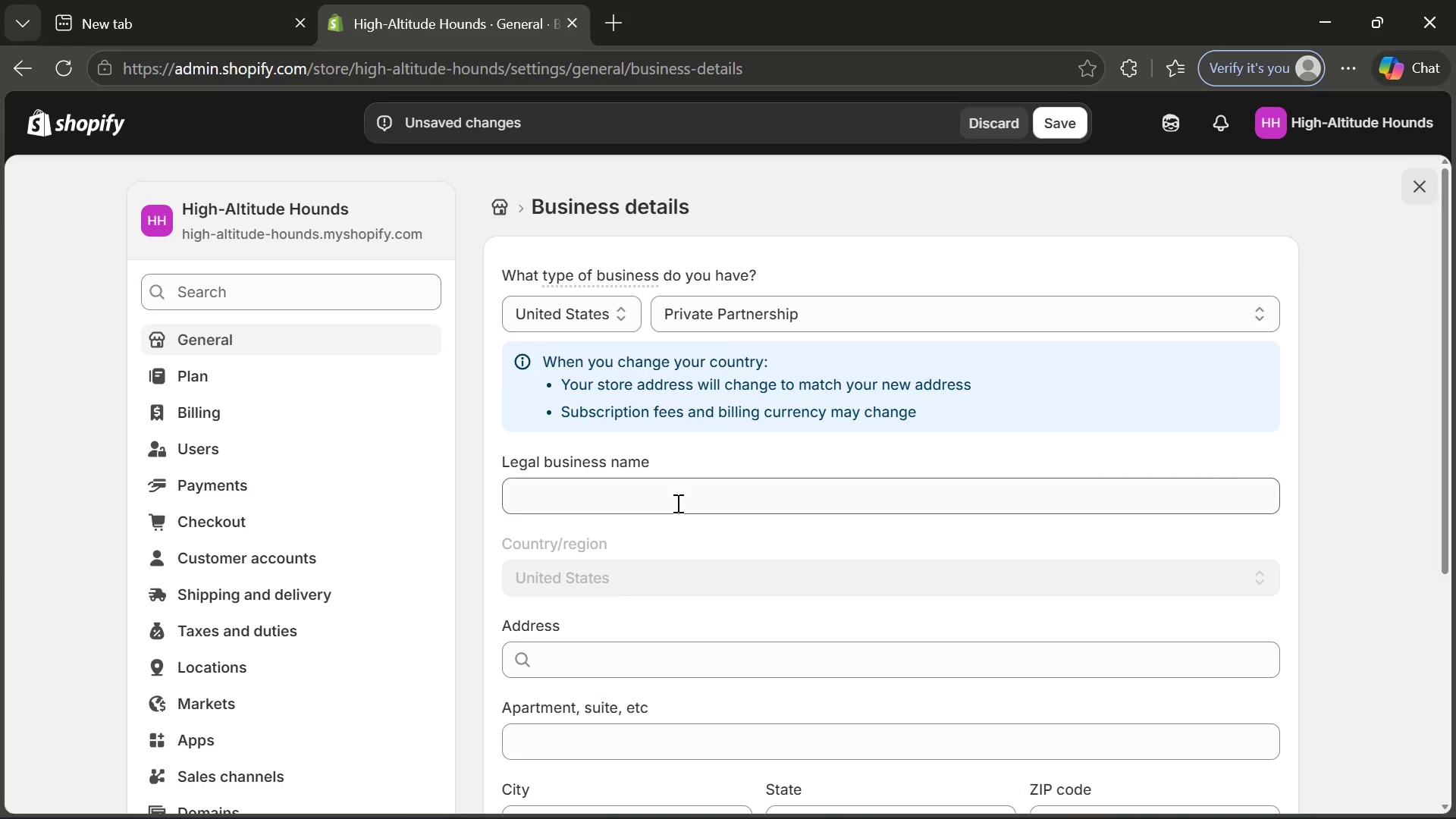 
wait(5.38)
 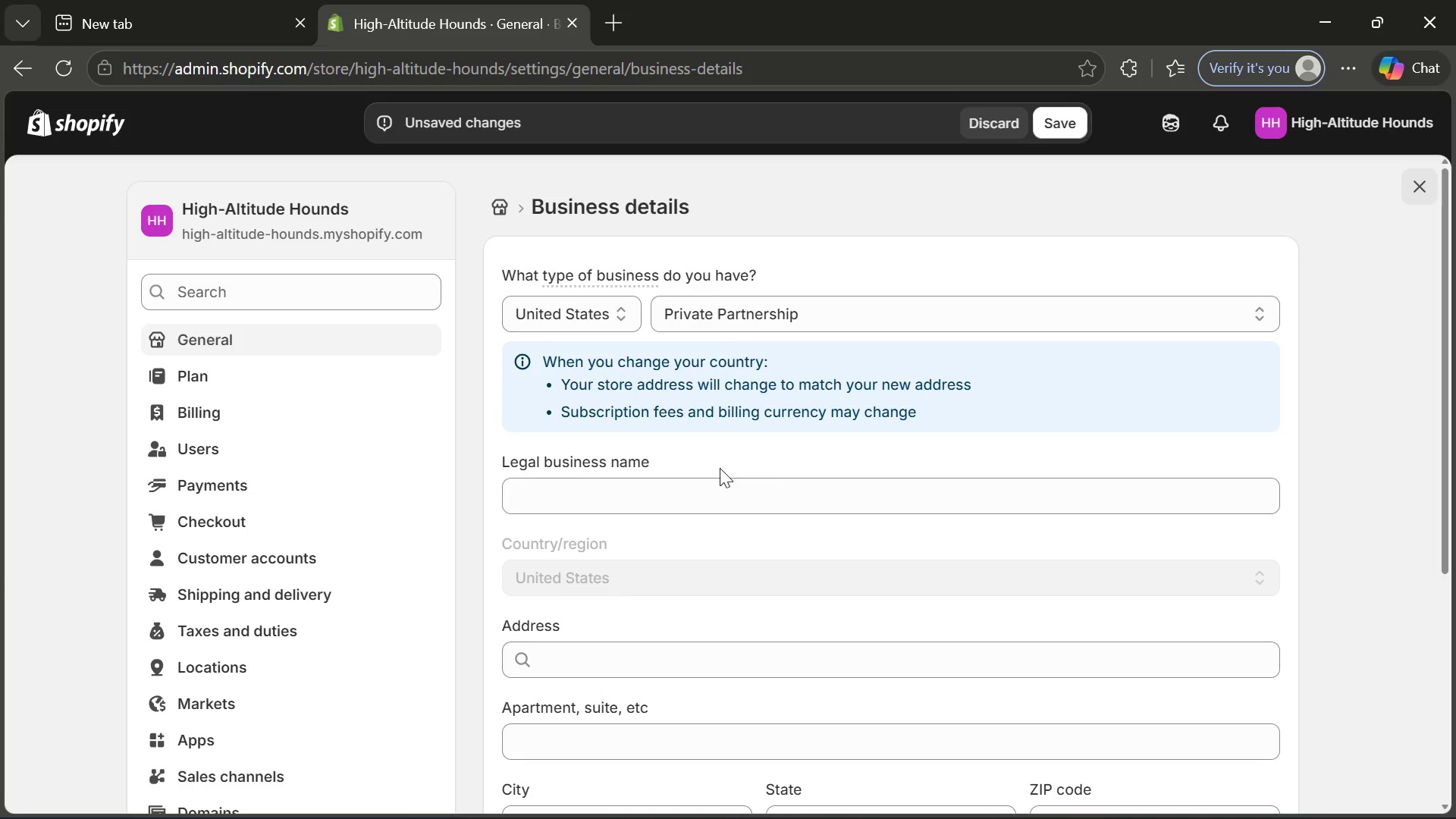 
left_click([676, 503])
 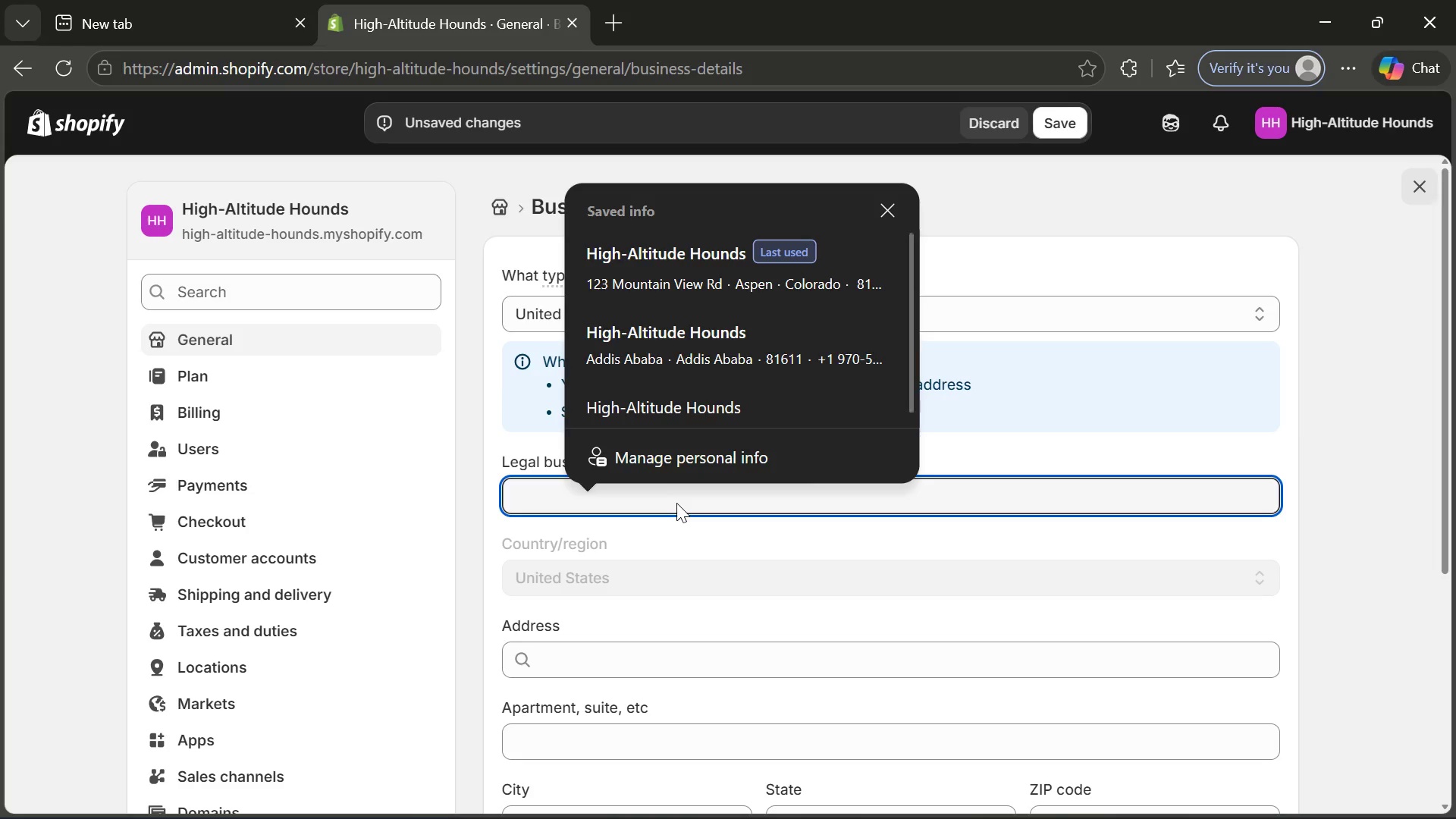 
type(High-Altitude Hounds)
 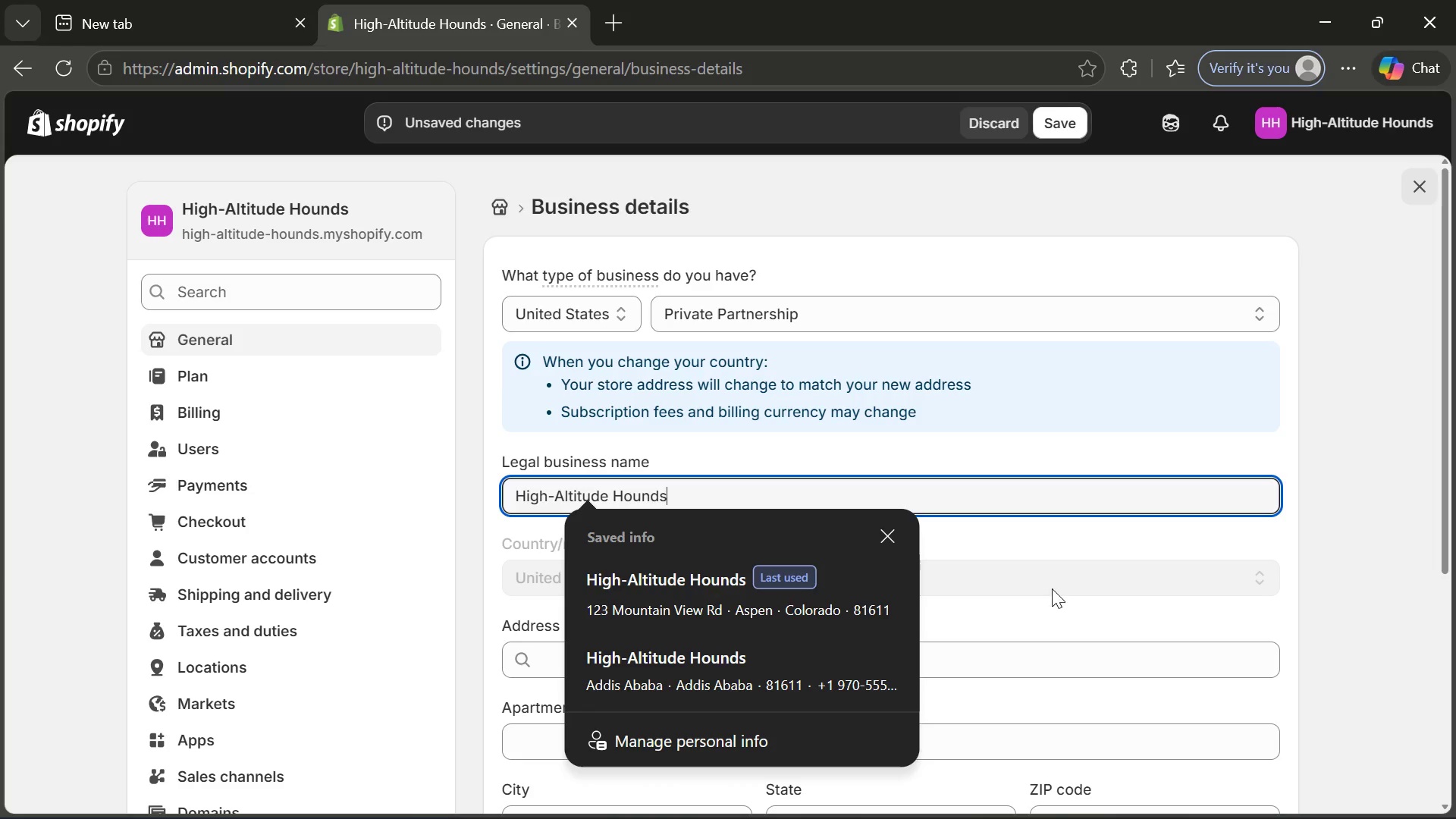 
left_click([1056, 589])
 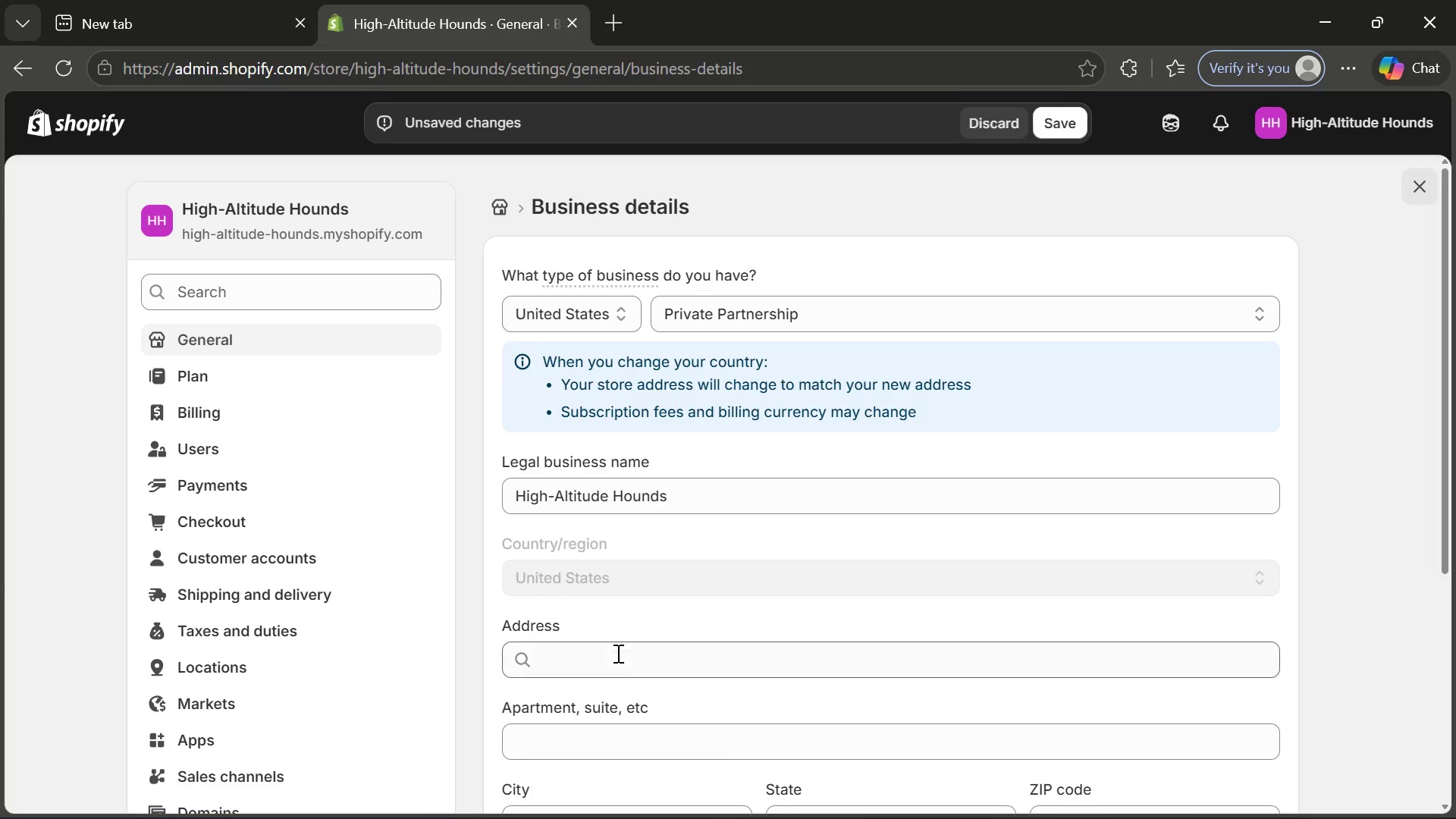 
left_click([613, 663])
 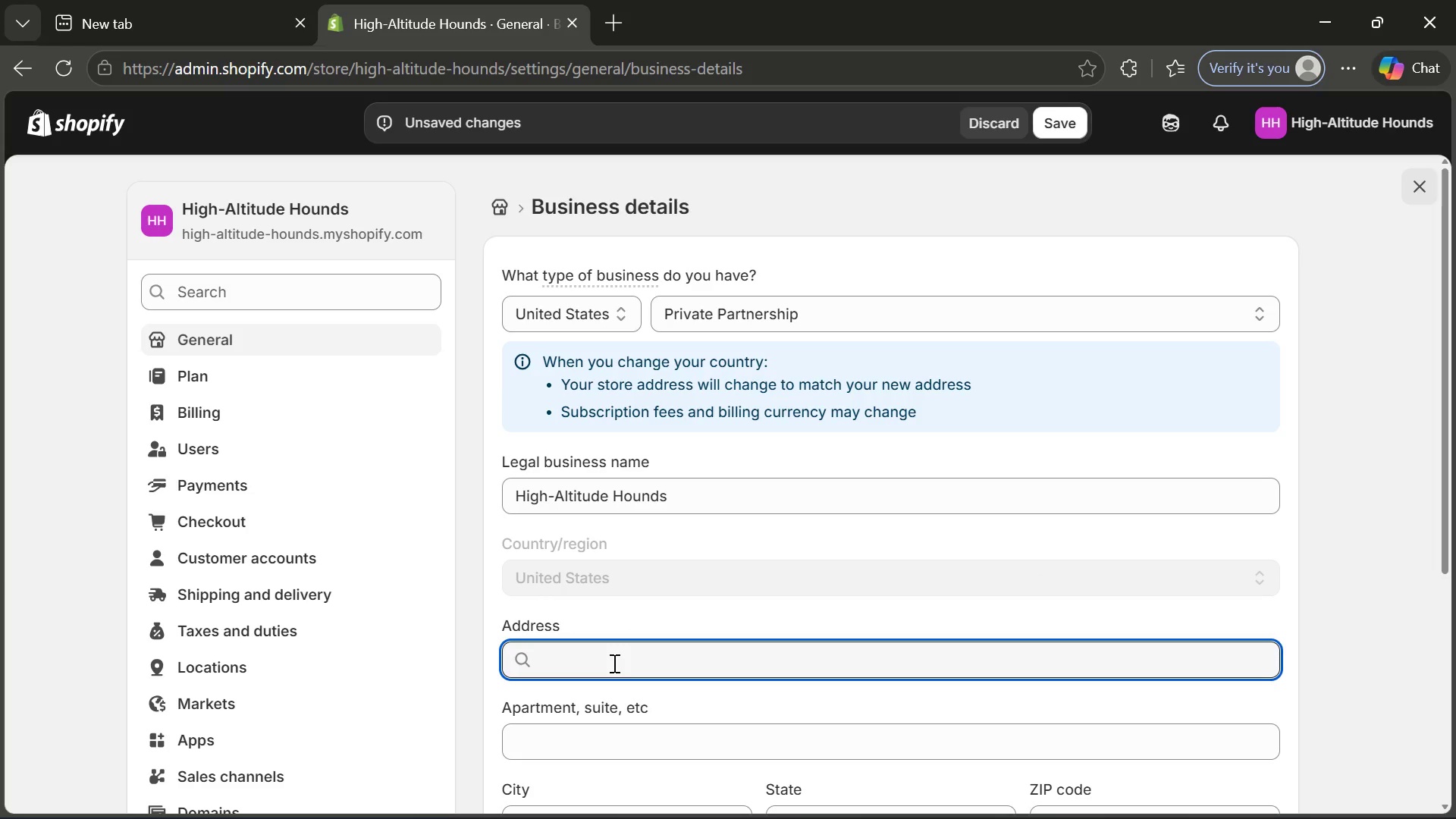 
type(123 Mounta)
 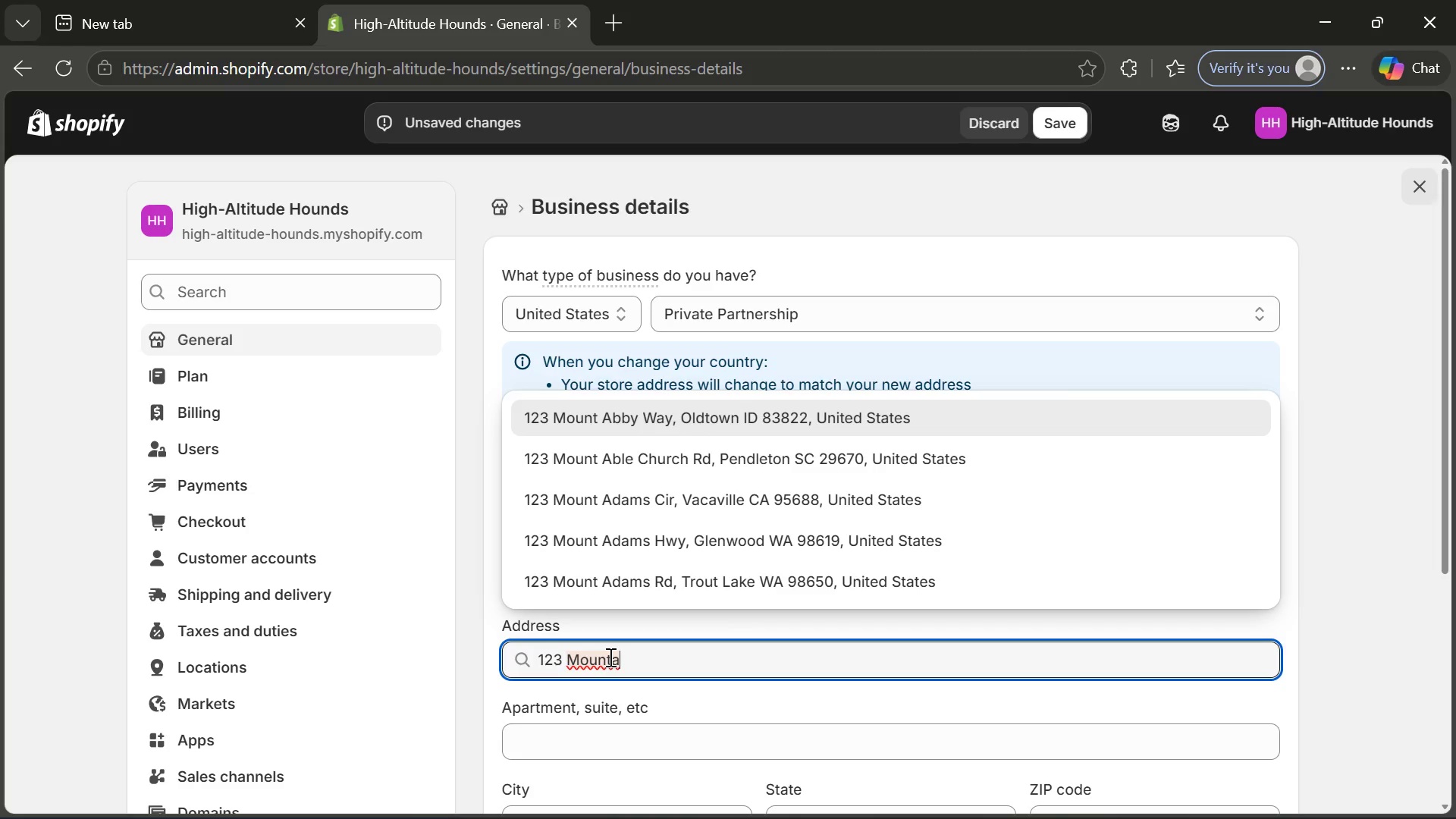 
type(in View RD)
key(Backspace)
type(d)
 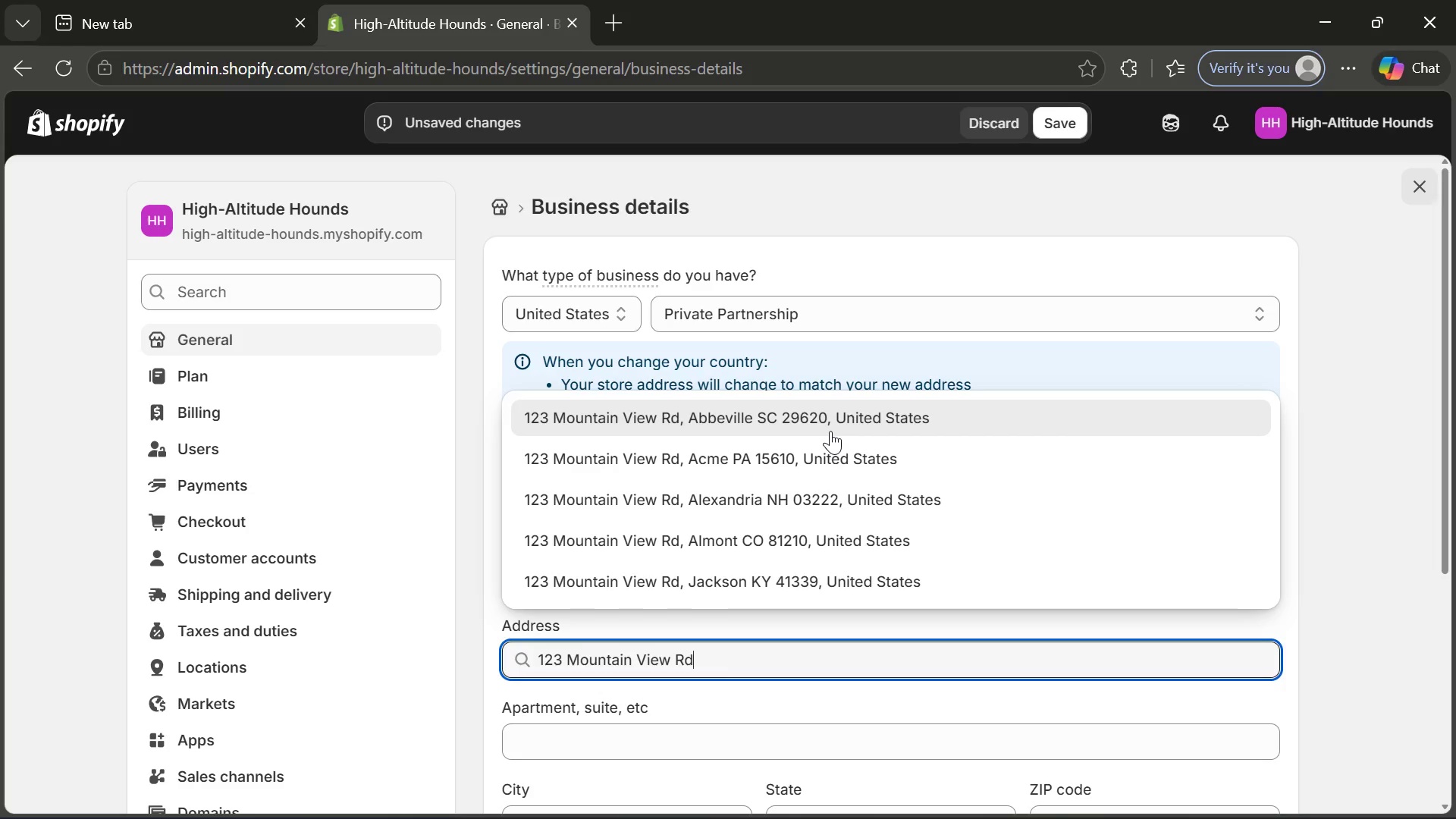 
wait(6.97)
 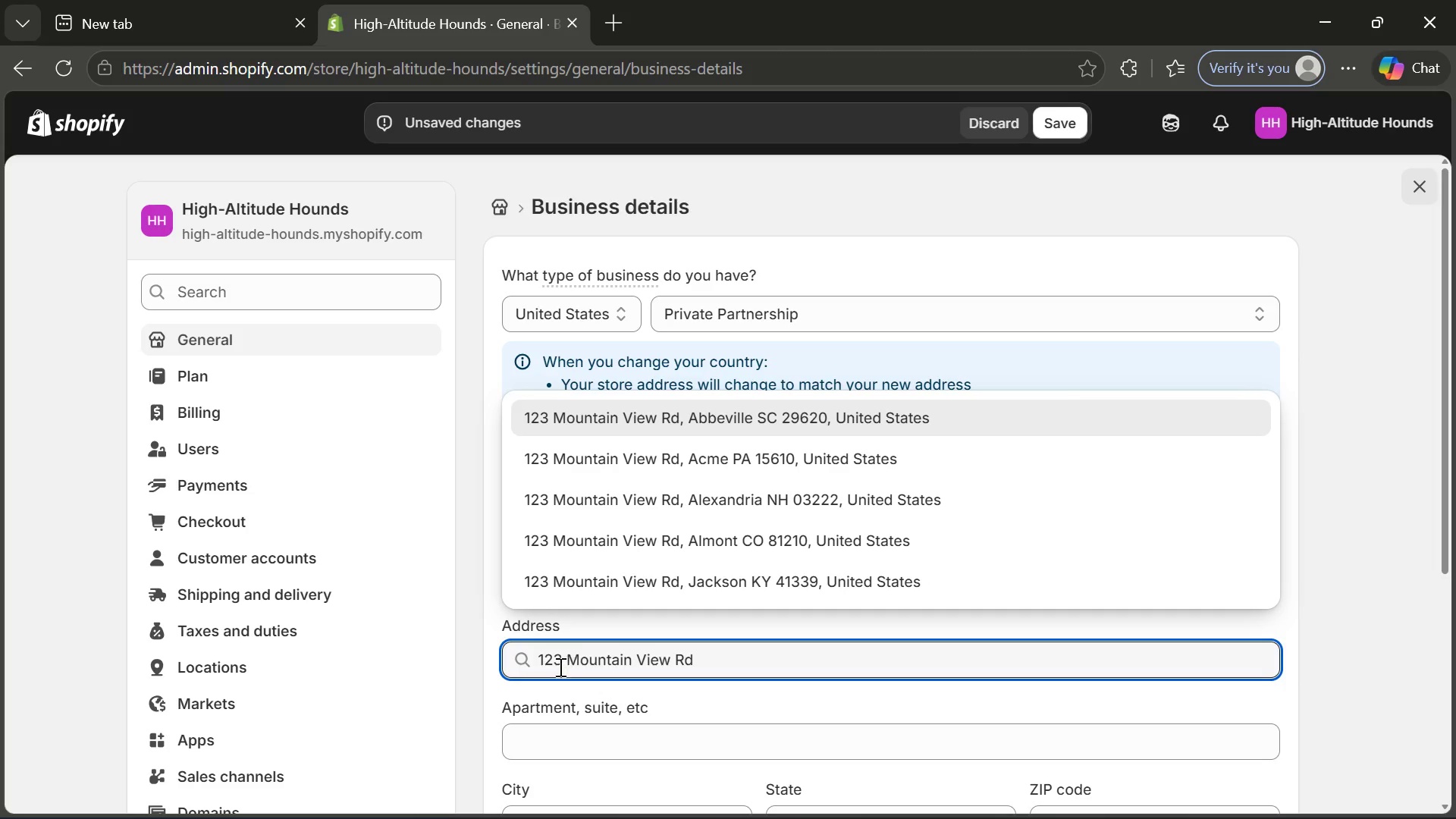 
scroll: coordinate [788, 523], scroll_direction: down, amount: 7.0
 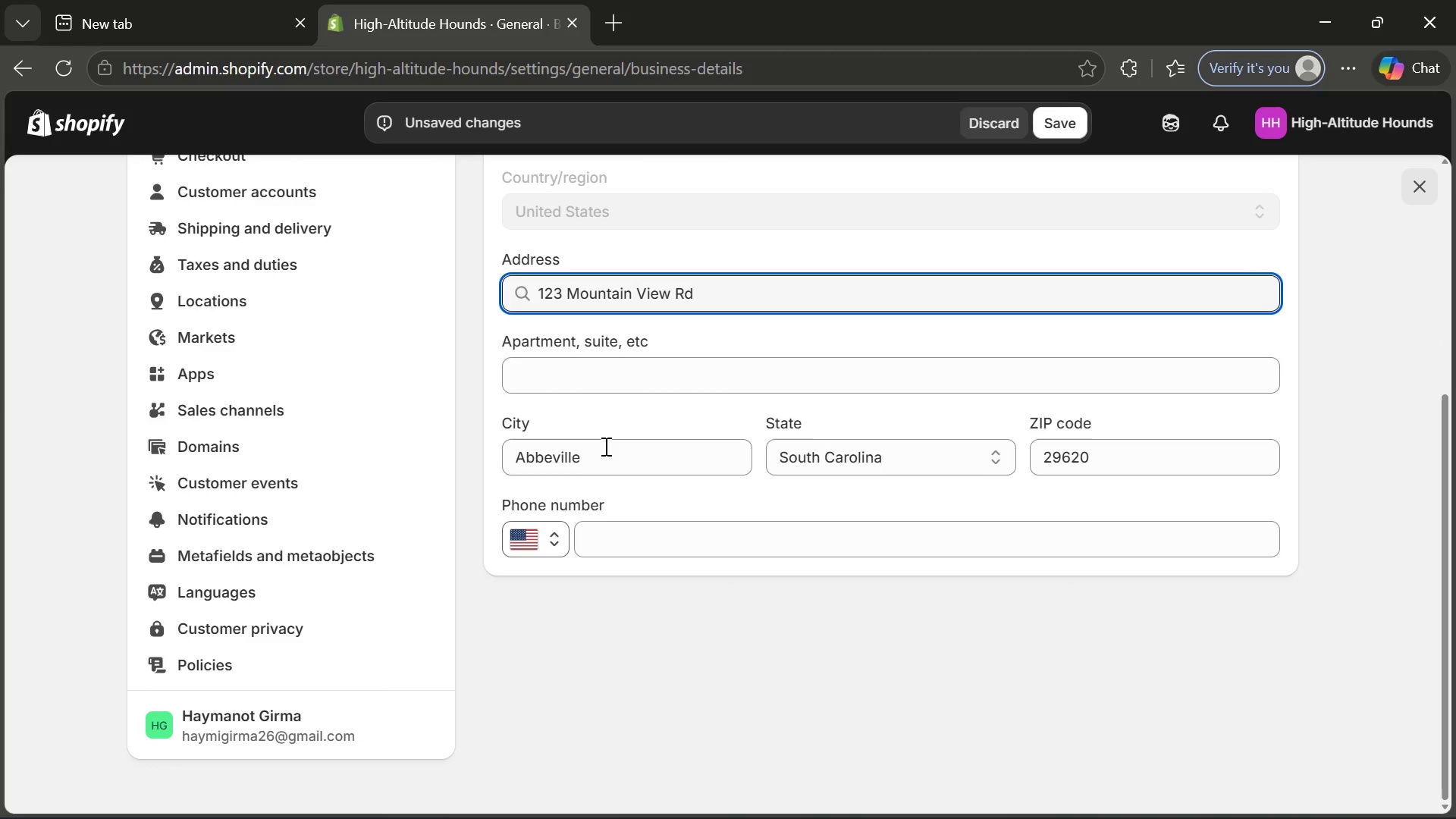 
left_click_drag(start_coordinate=[595, 466], to_coordinate=[535, 460])
 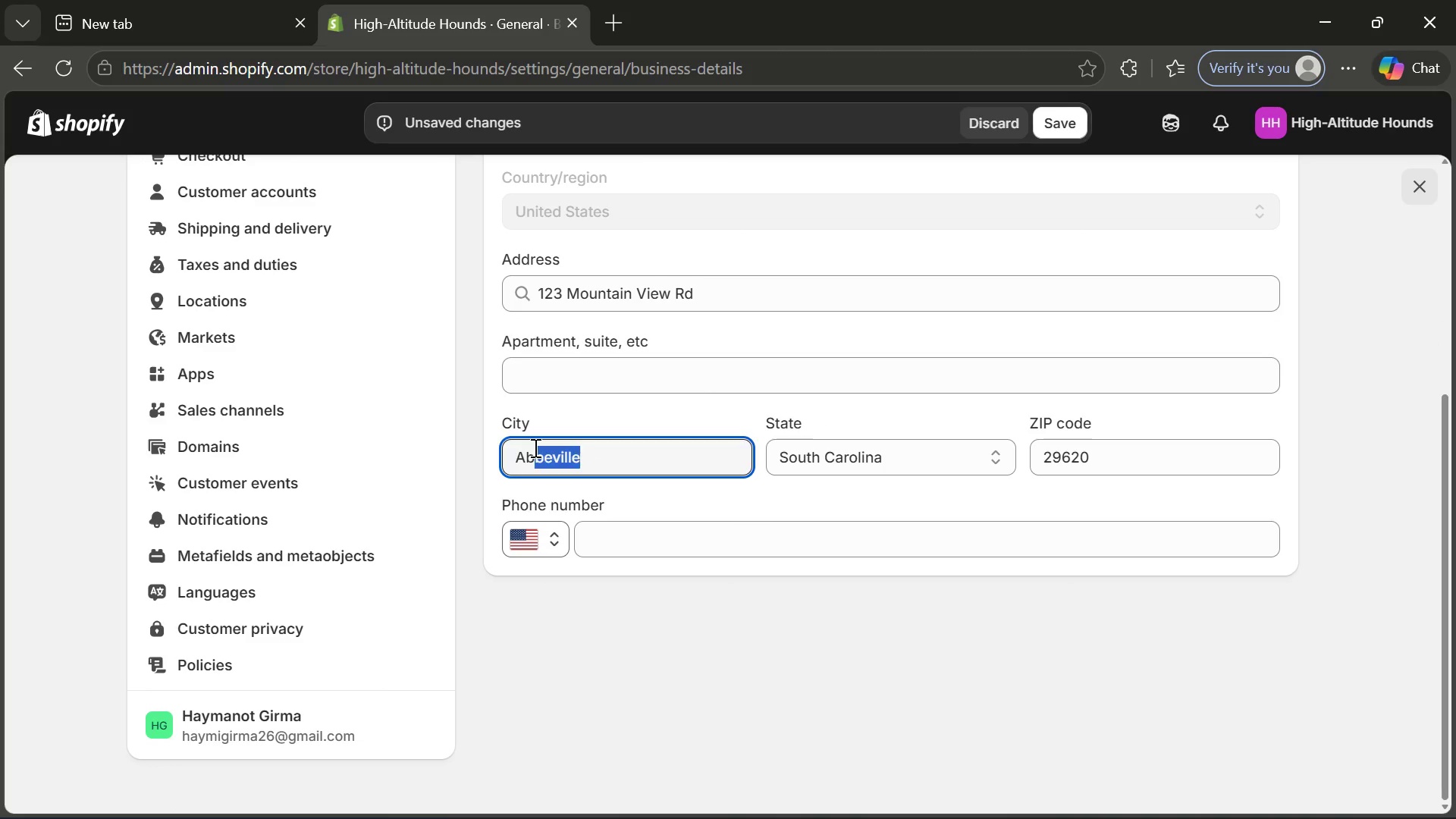 
key(Backspace)
key(Backspace)
key(Backspace)
type(Aspen)
 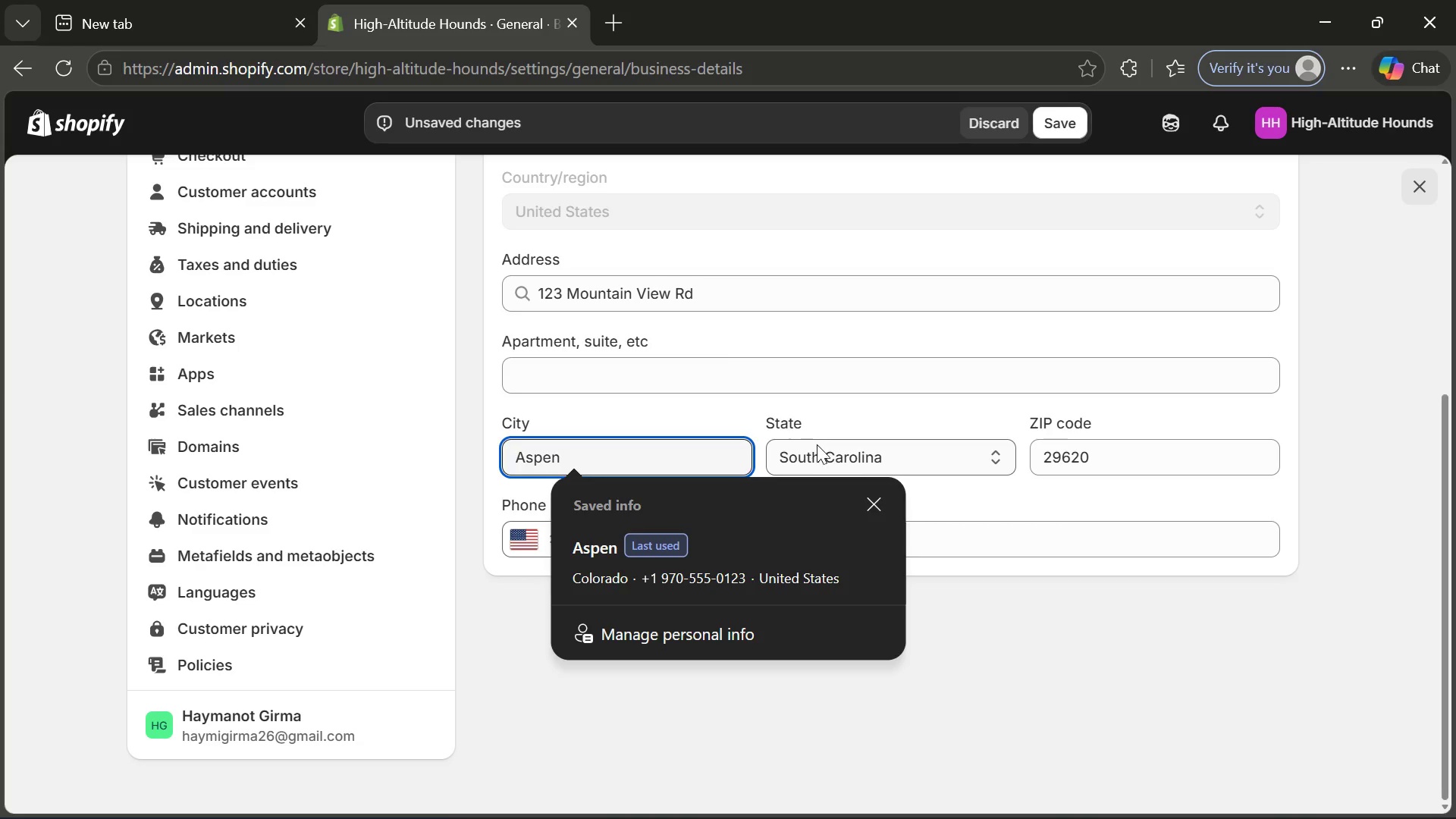 
left_click_drag(start_coordinate=[817, 450], to_coordinate=[814, 457])
 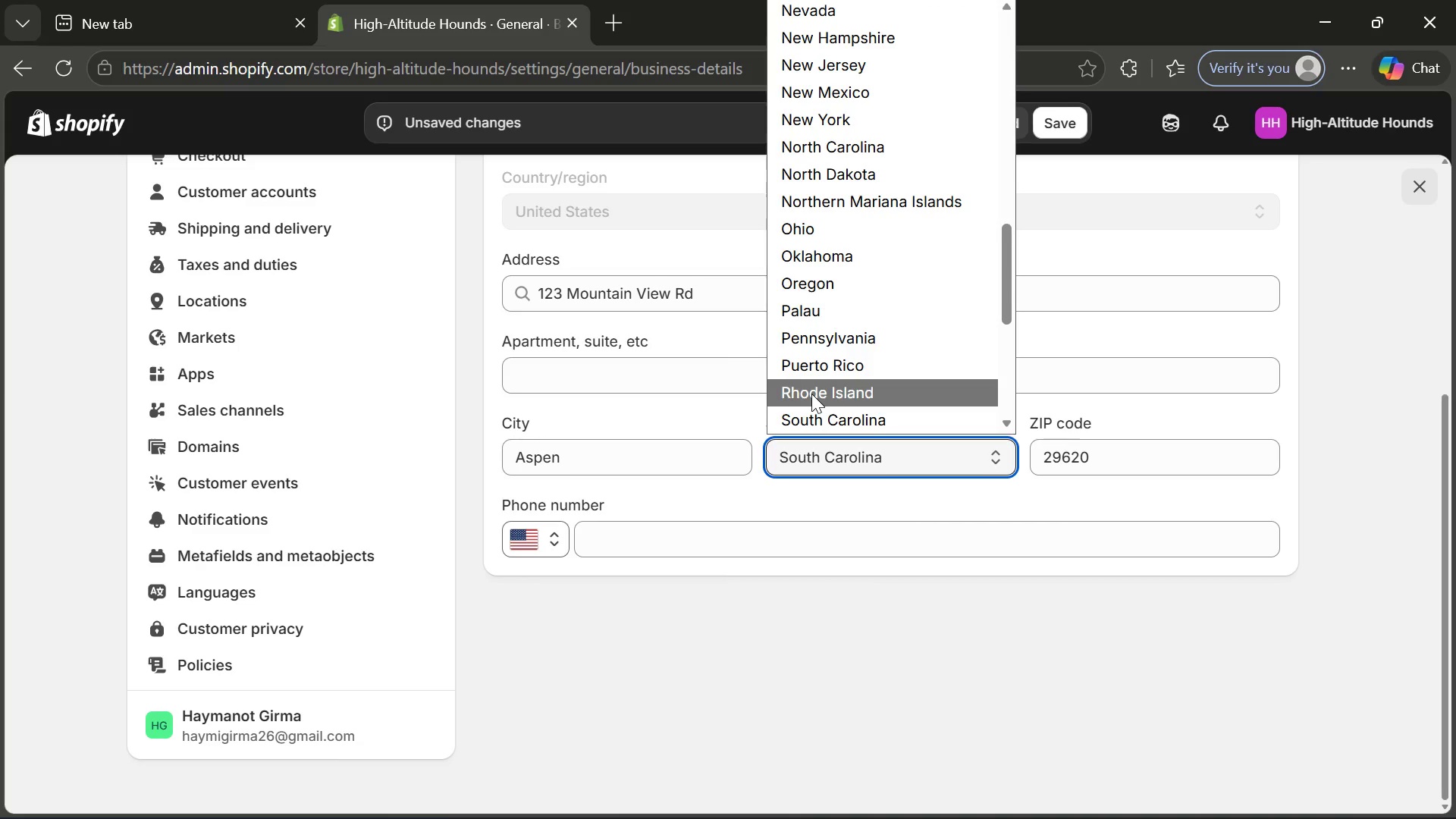 
scroll: coordinate [850, 269], scroll_direction: up, amount: 10.0
 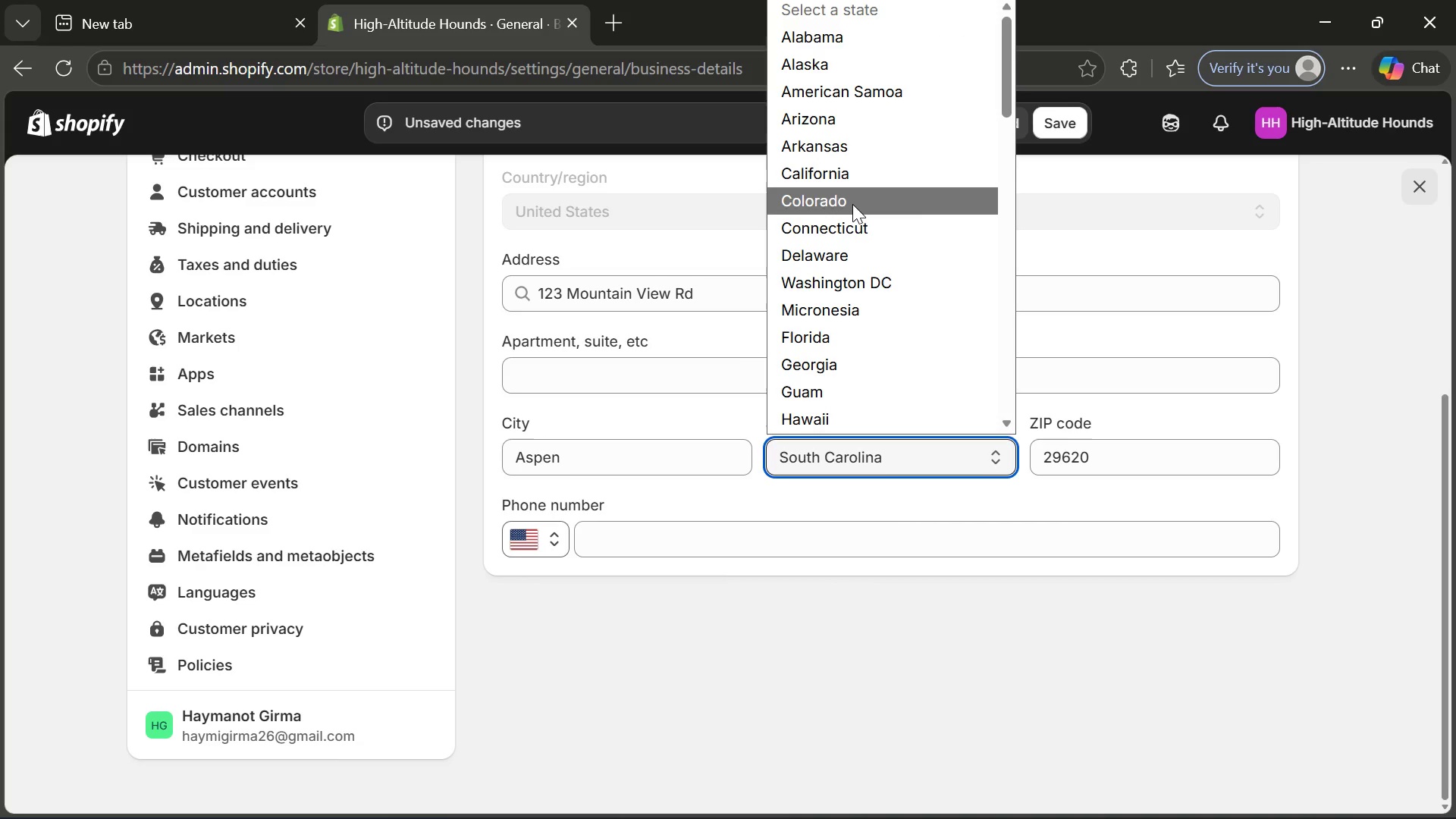 
left_click([852, 204])
 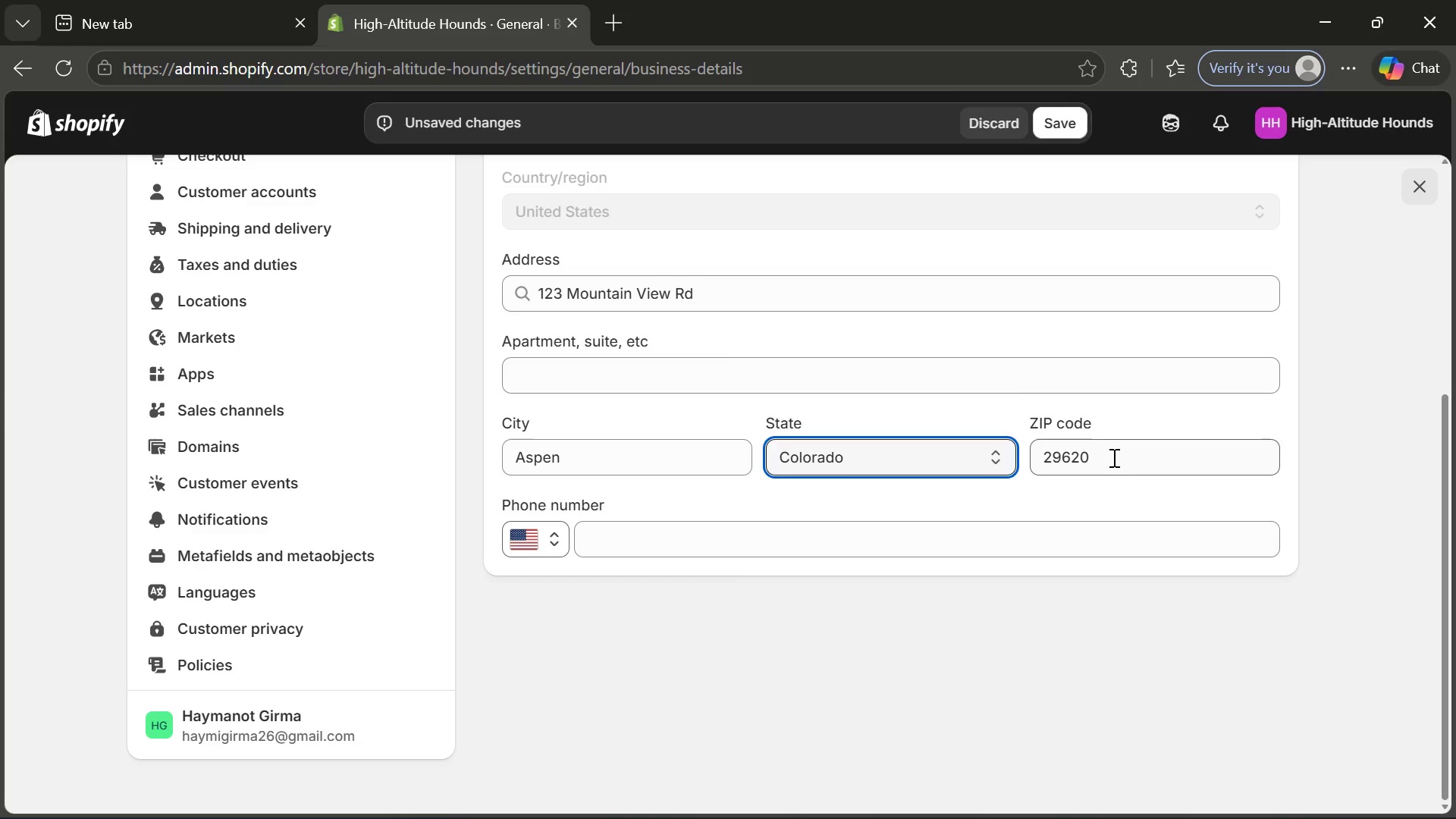 
left_click_drag(start_coordinate=[1112, 459], to_coordinate=[1057, 453])
 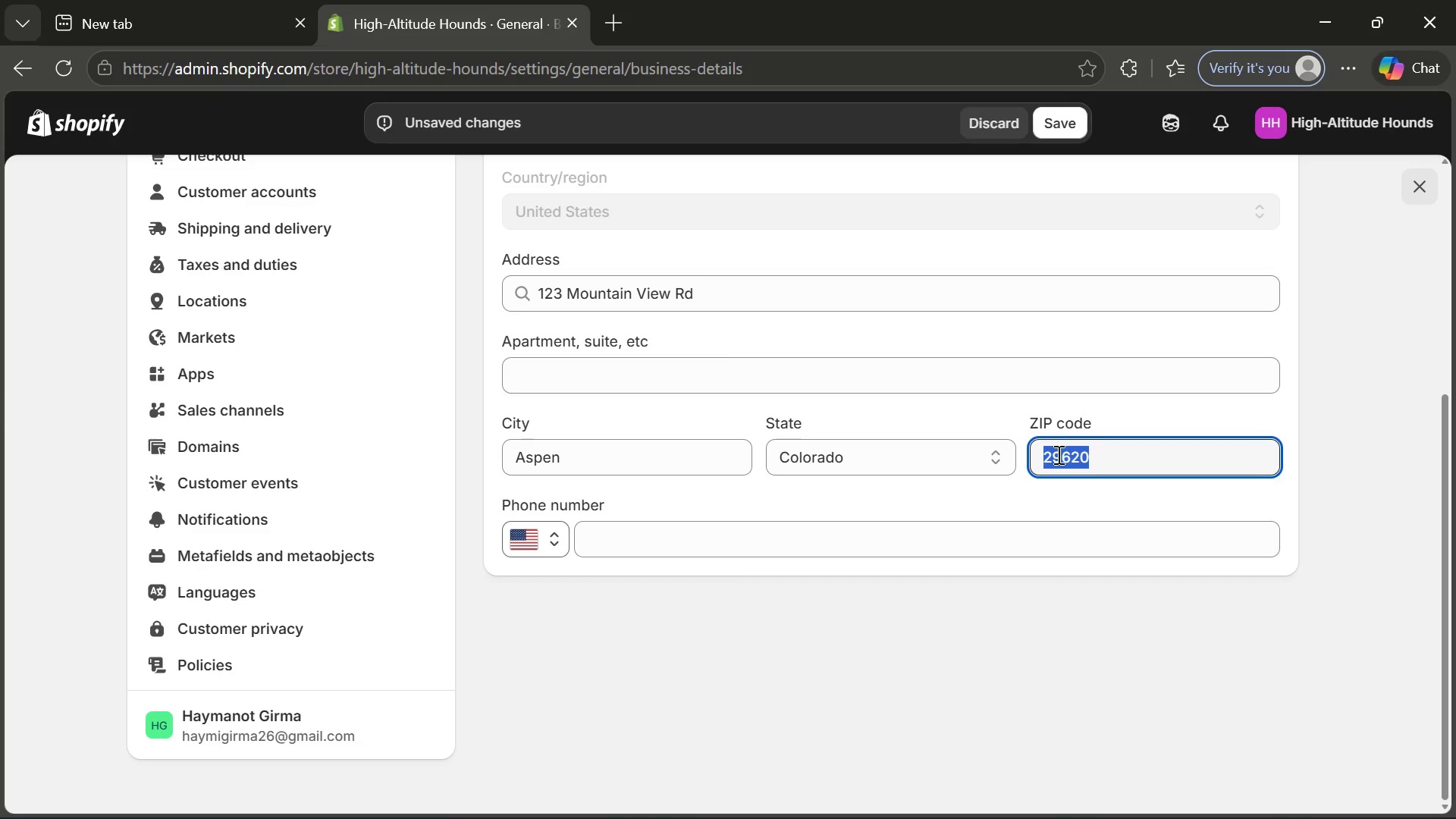 
key(Backspace)
 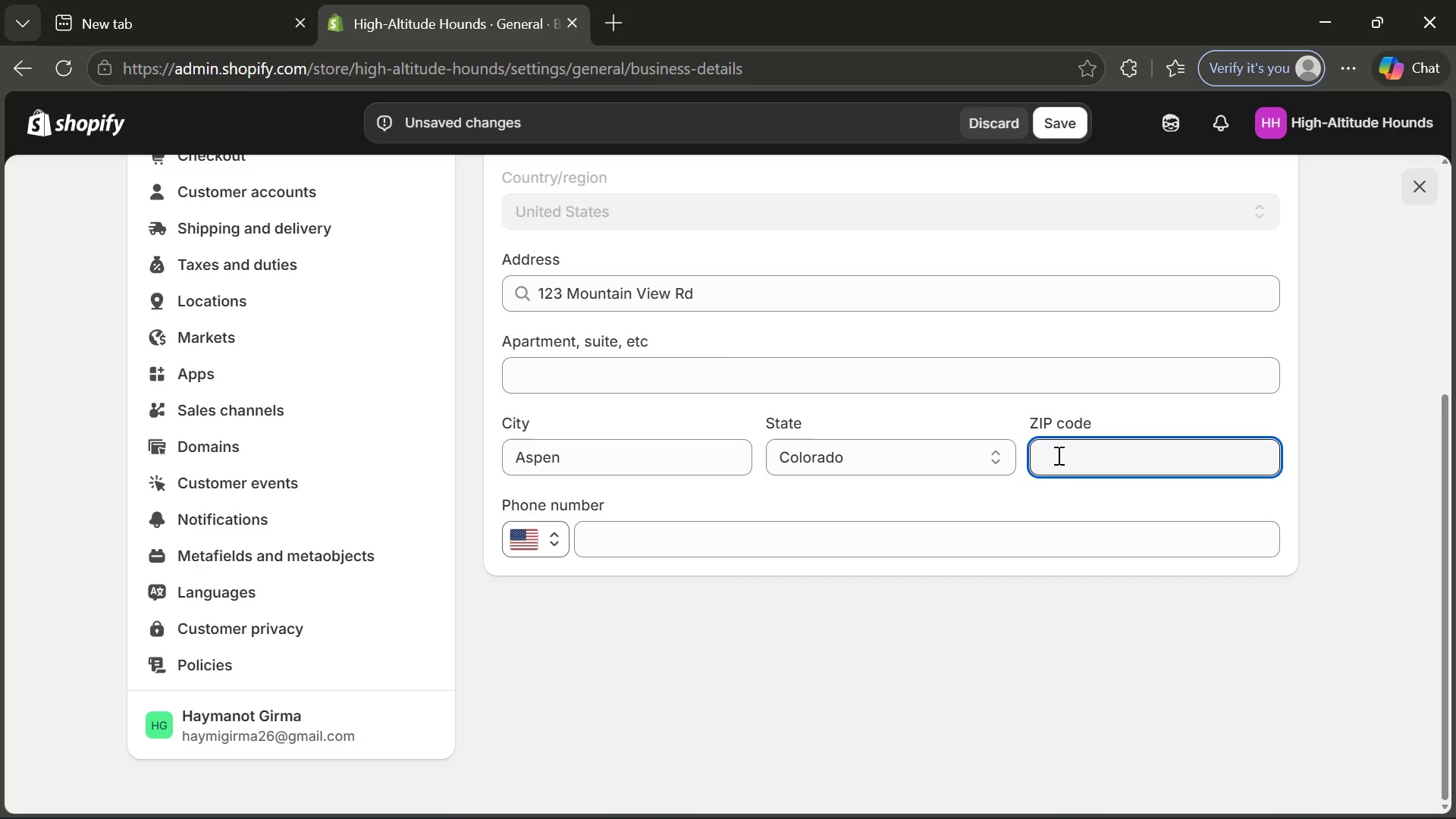 
key(CapsLock)
 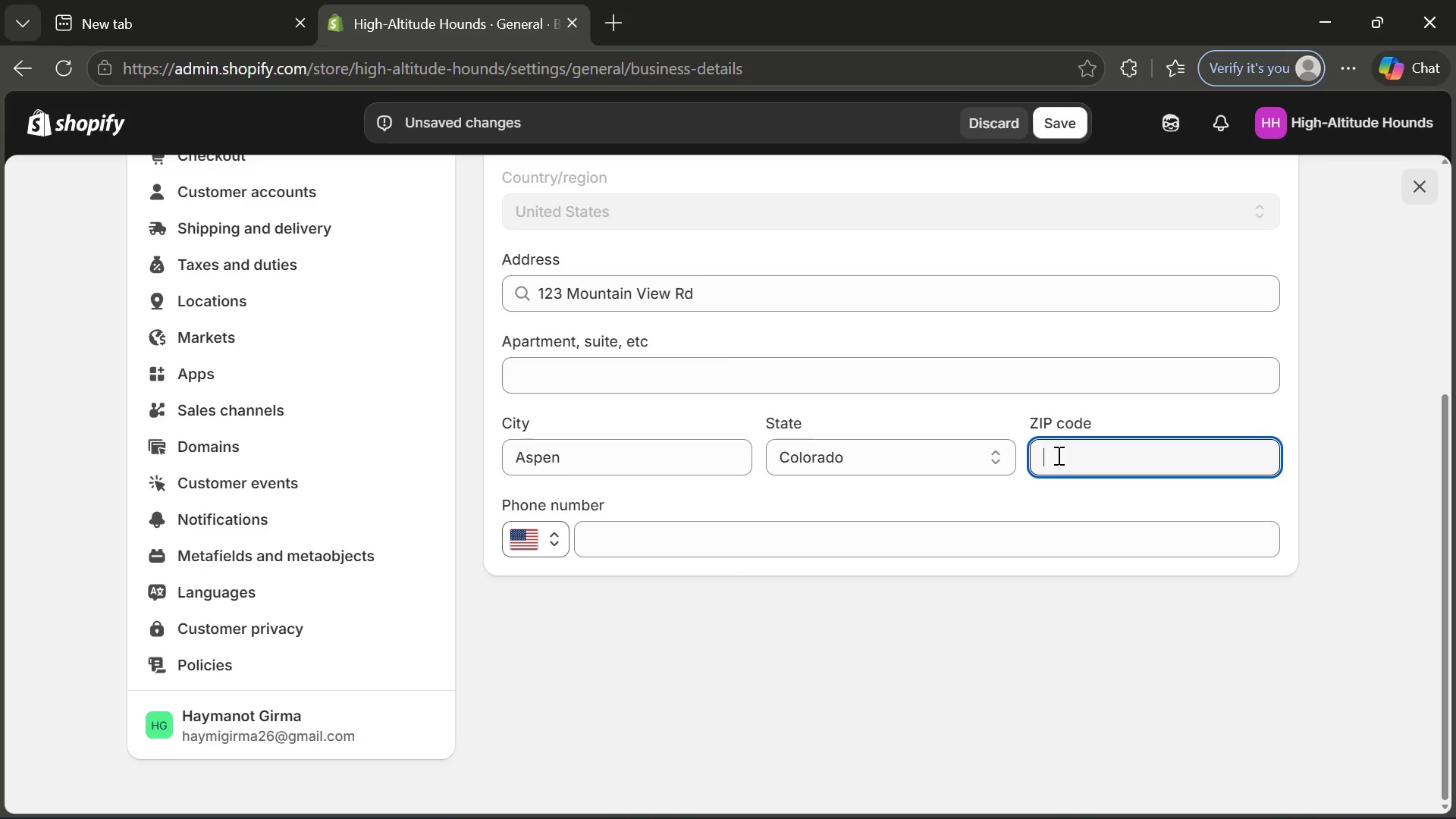 
key(CapsLock)
 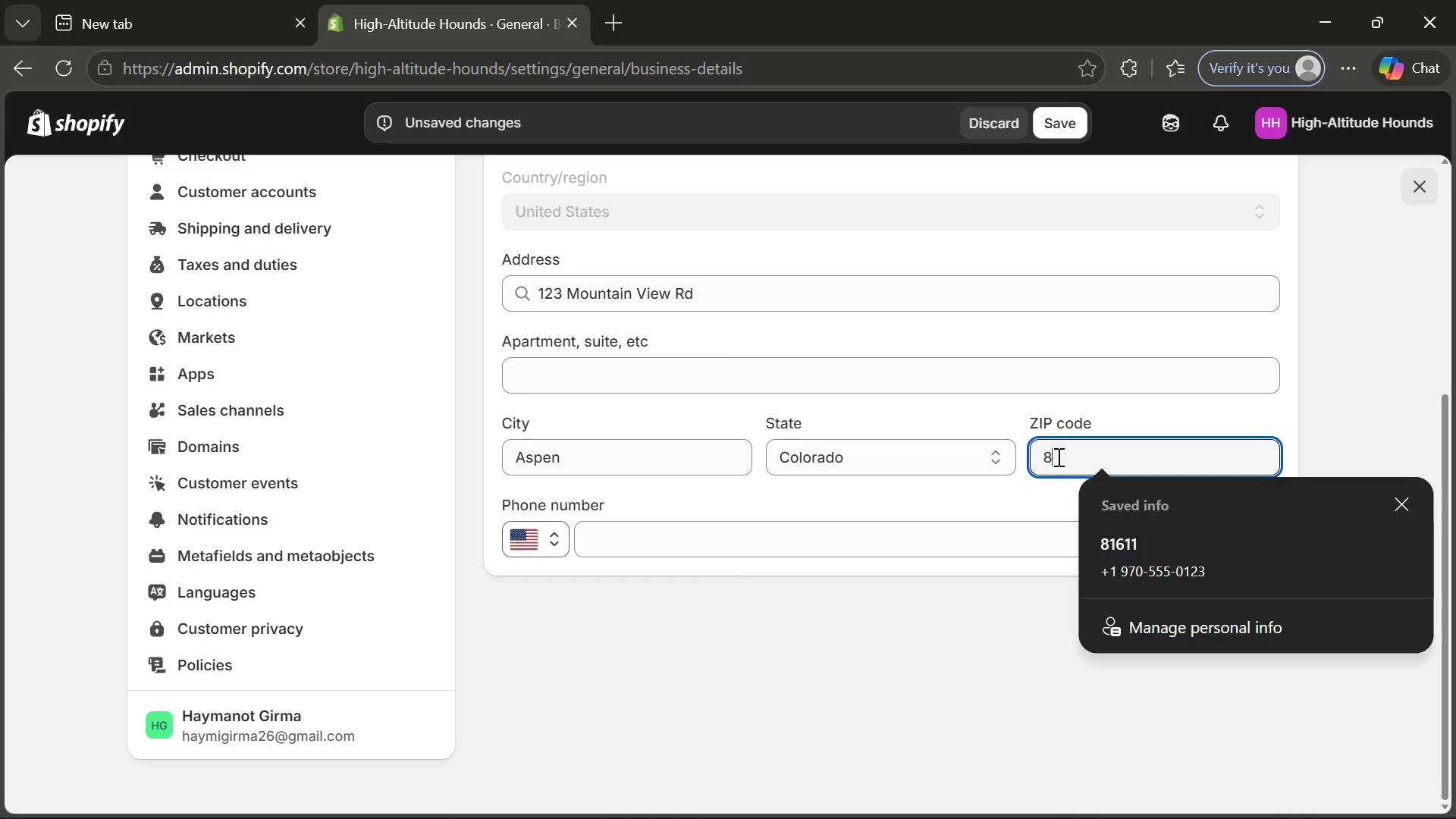 
key(8)
 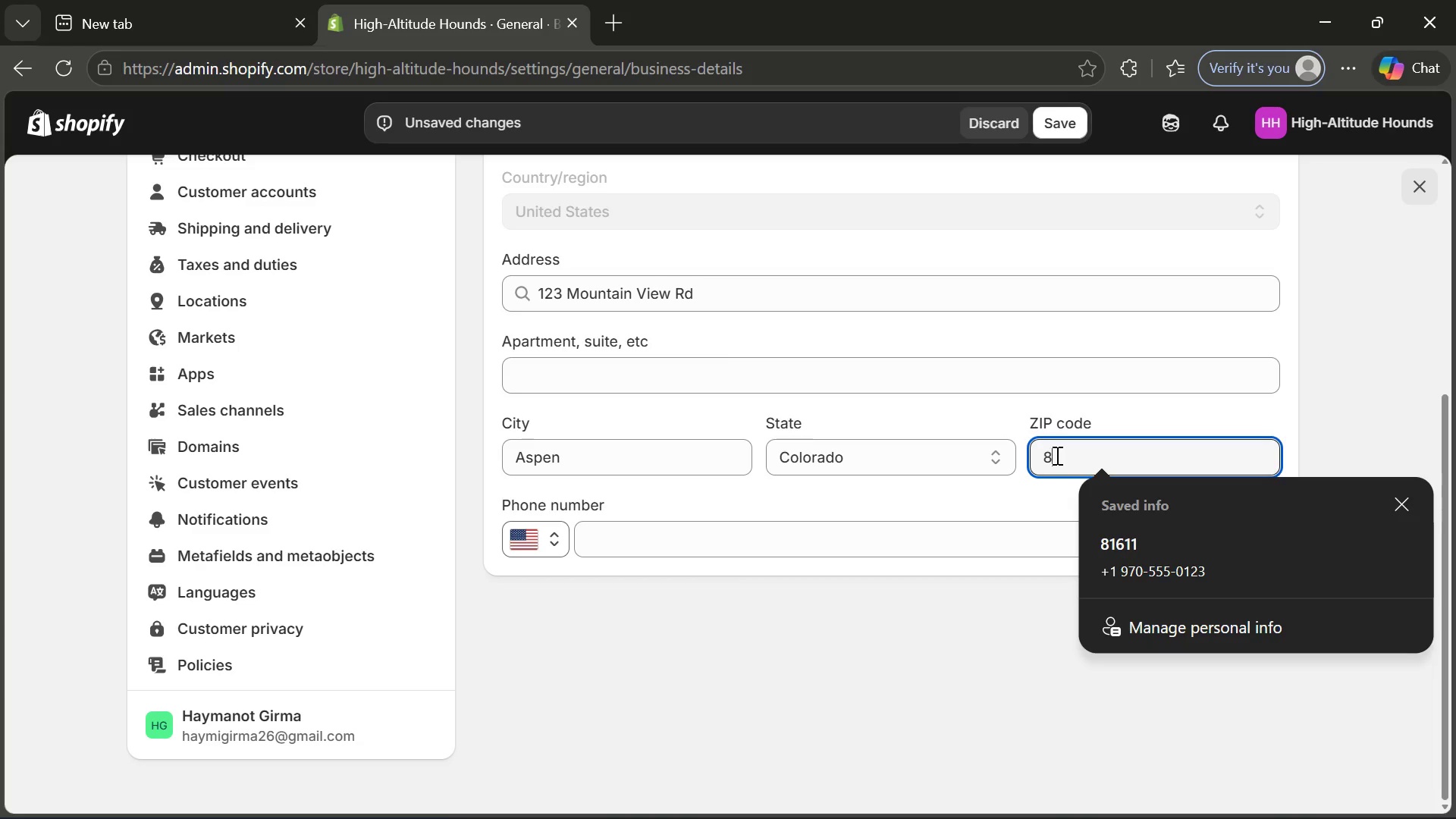 
type(1611)
 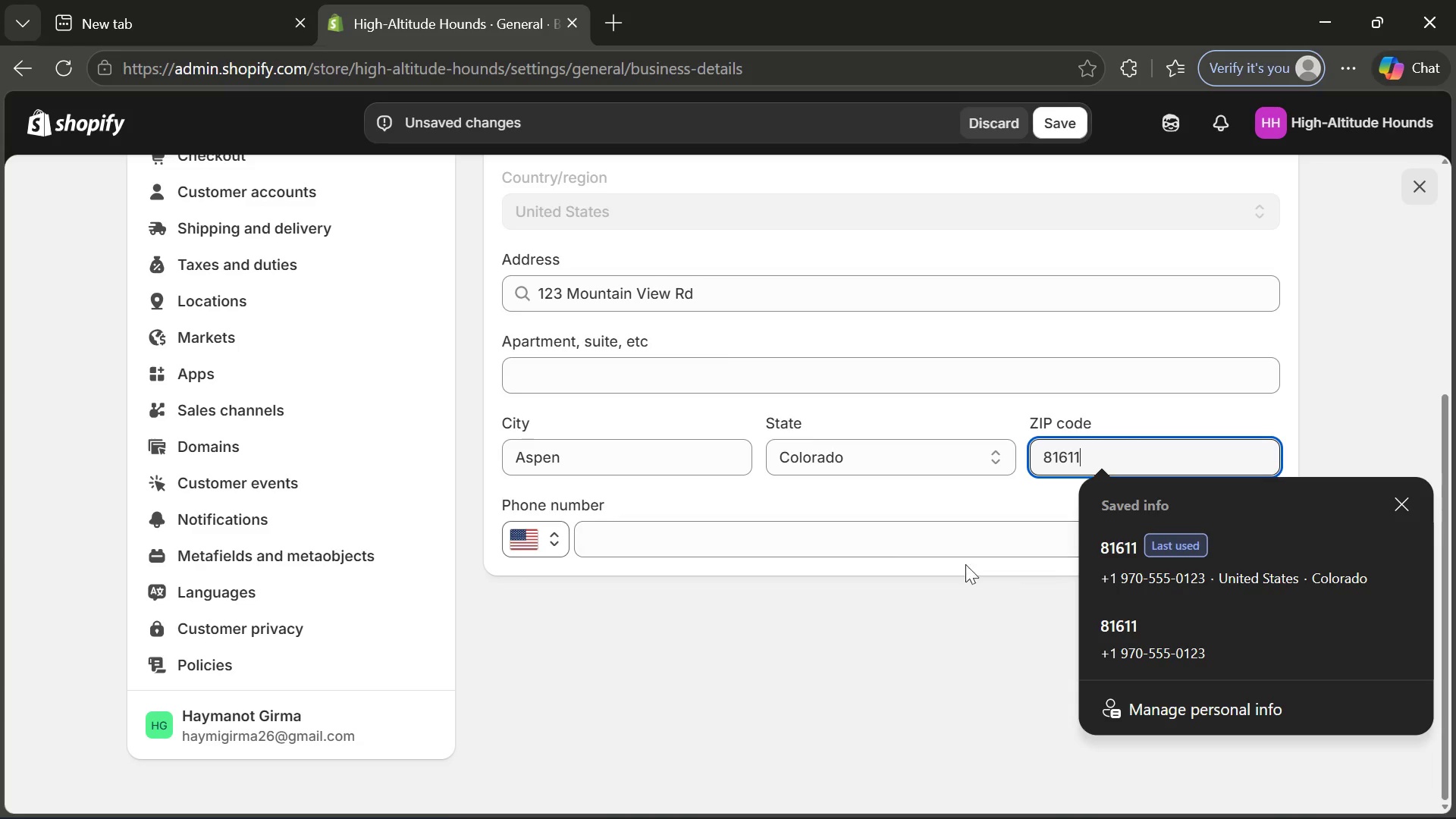 
left_click([788, 543])
 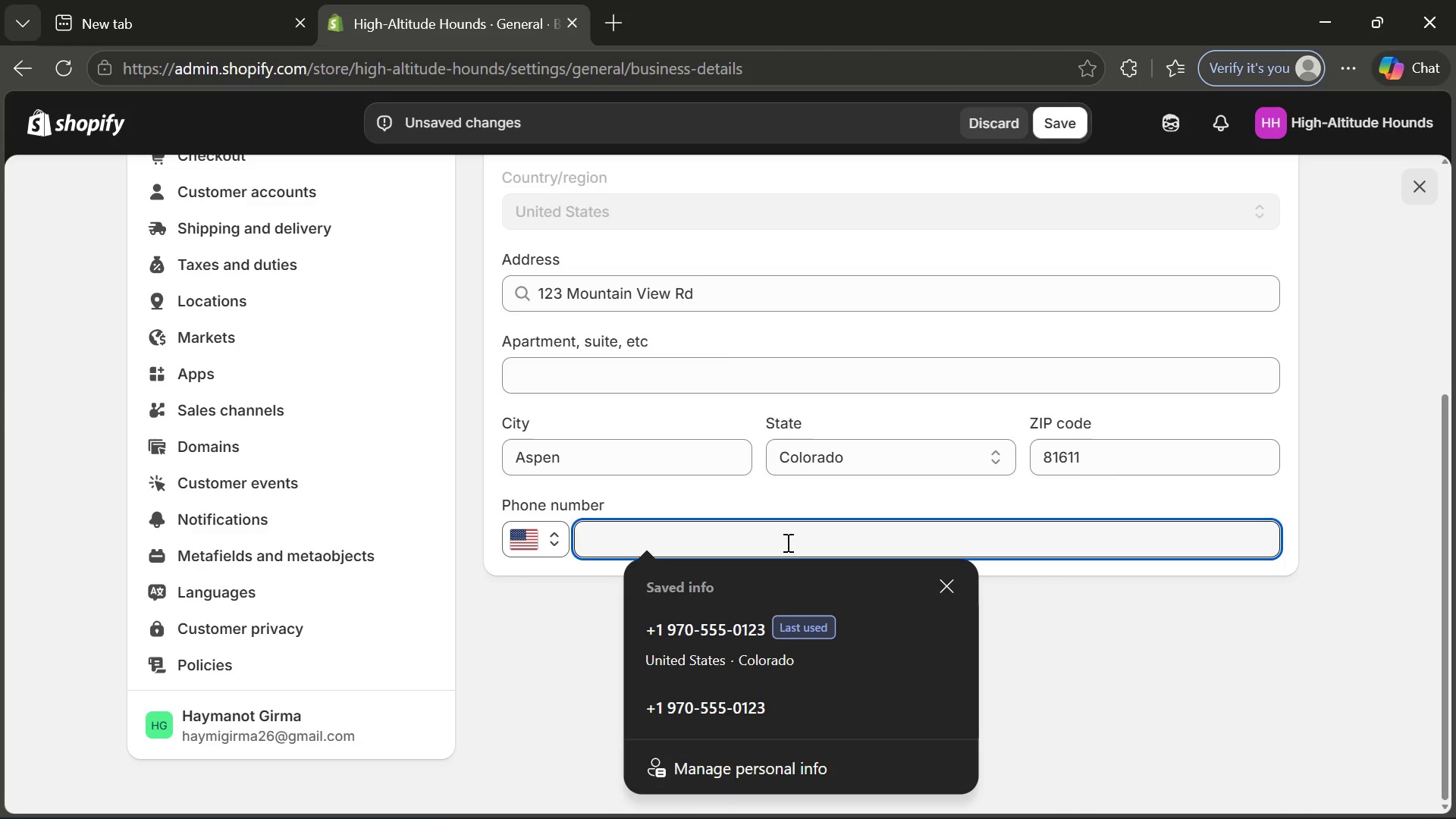 
key(Shift+Minus)
 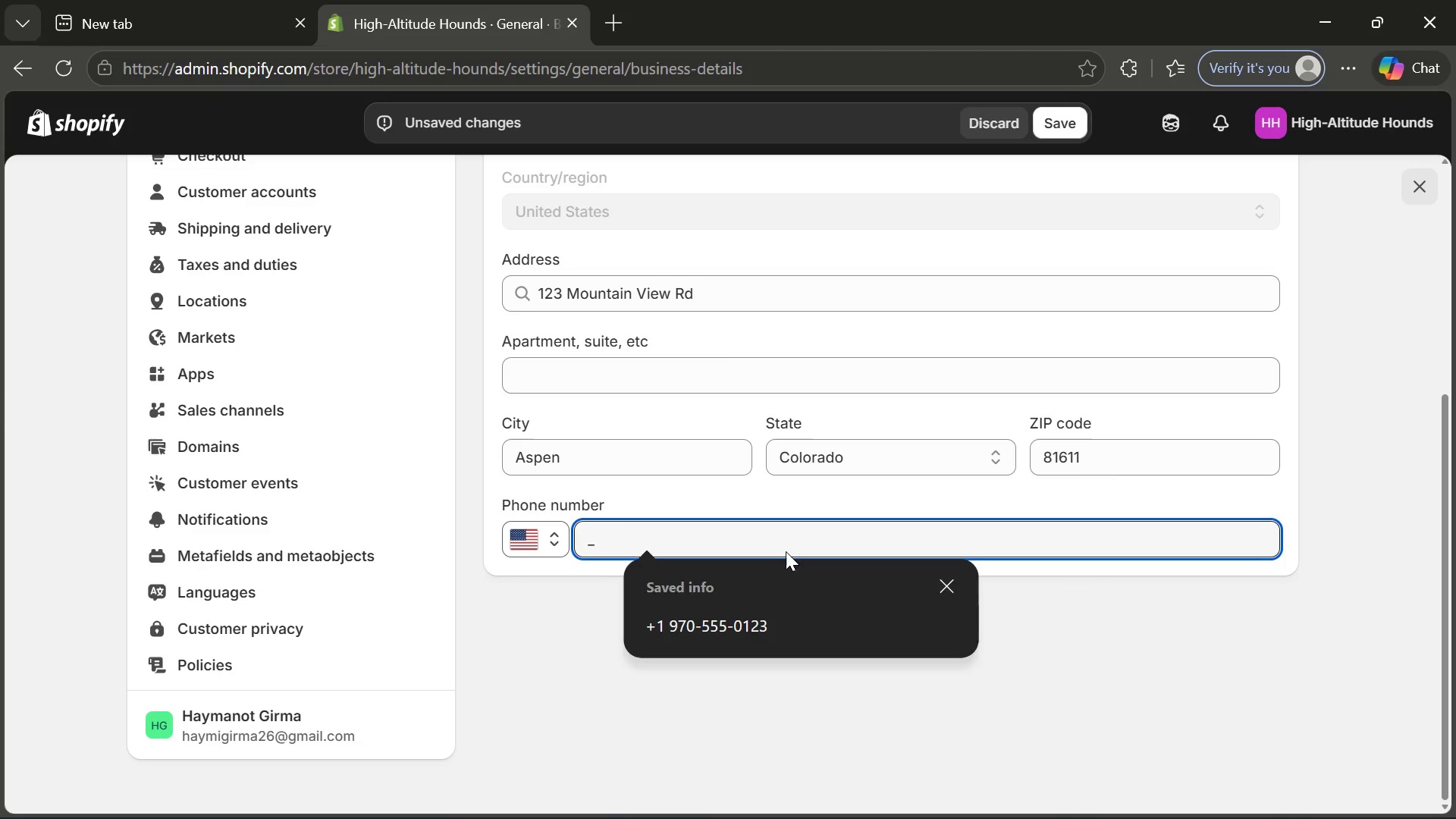 
key(Backspace)
 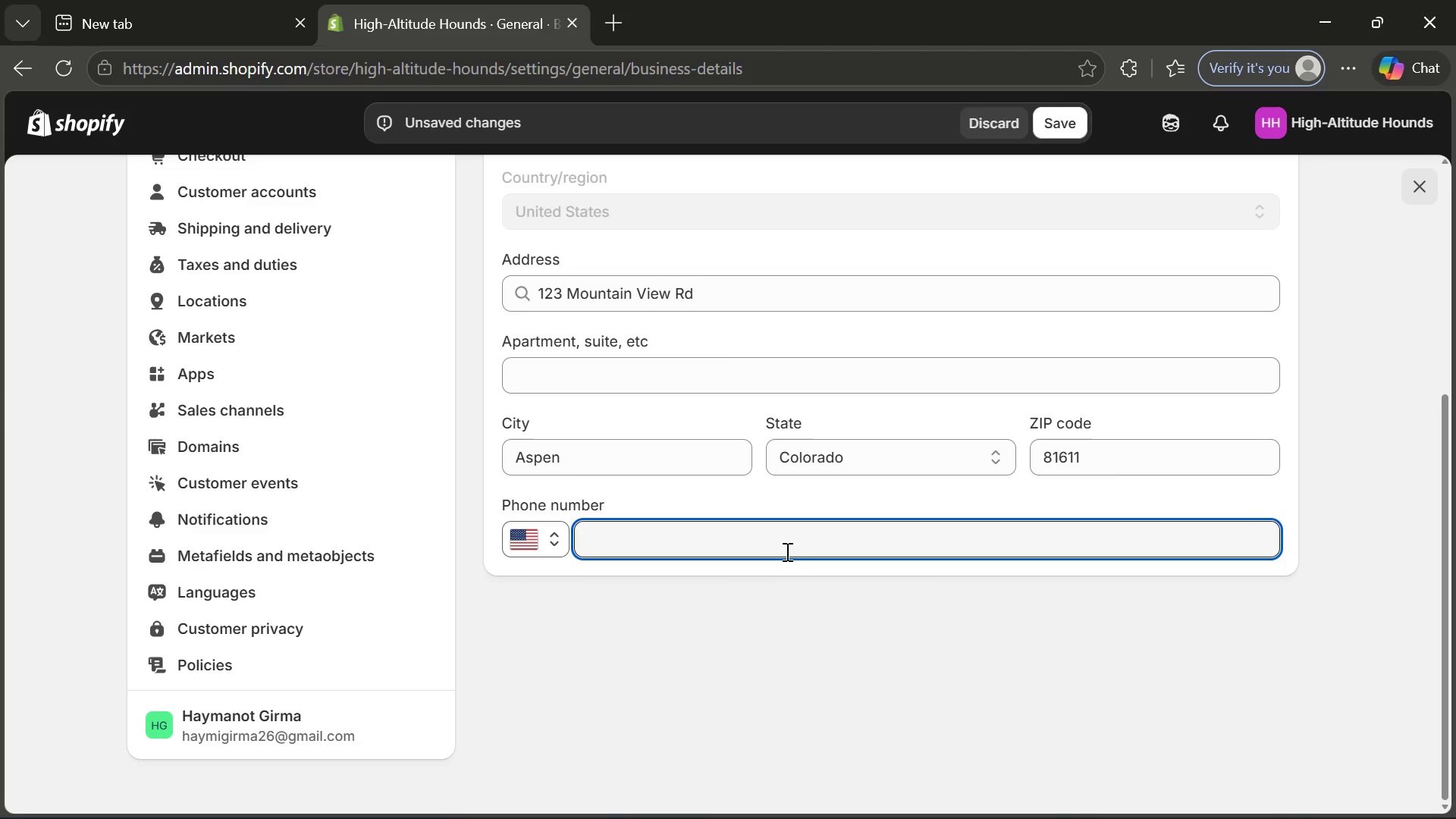 
key(Shift+Equal)
 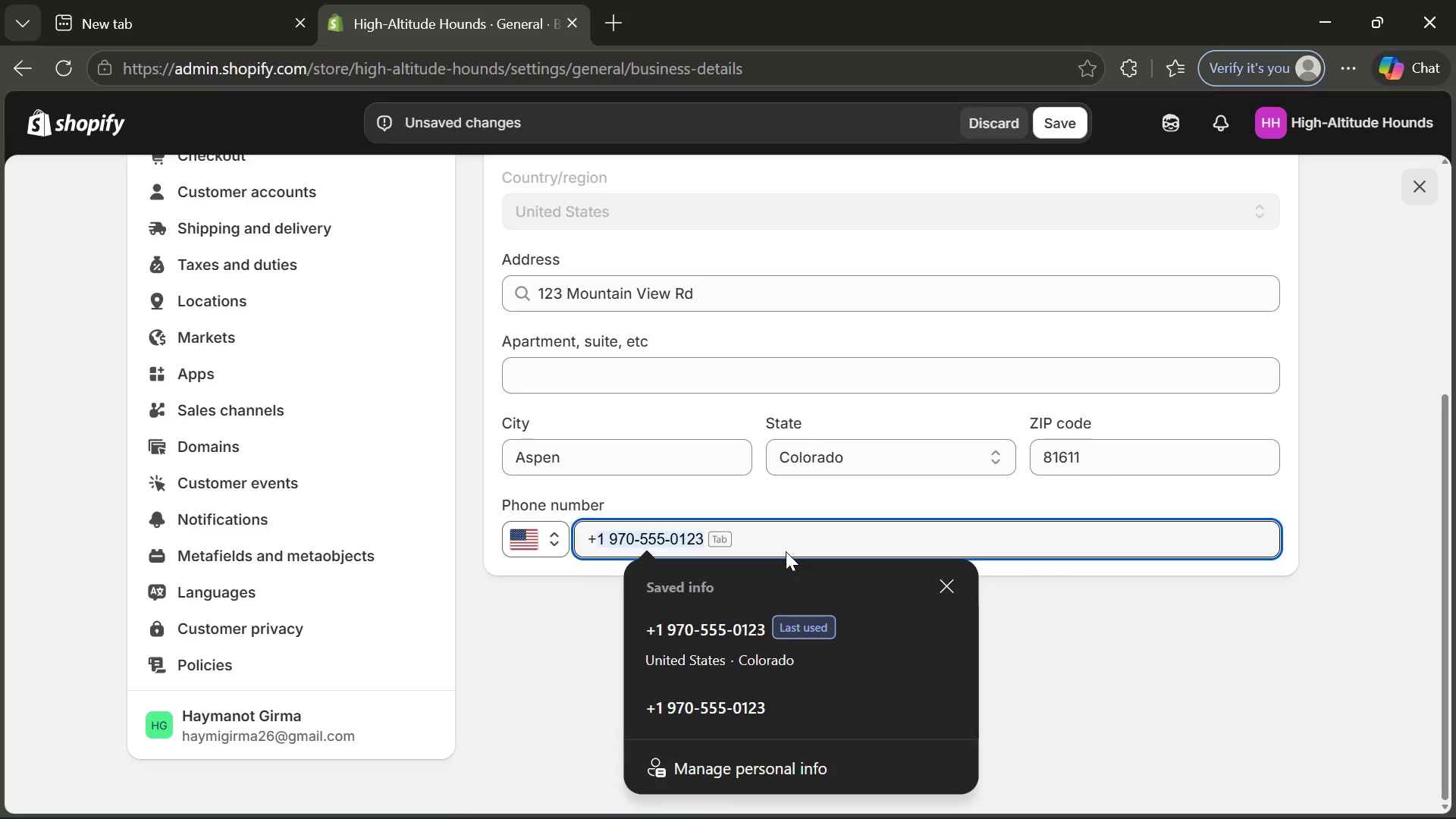 
key(1)
 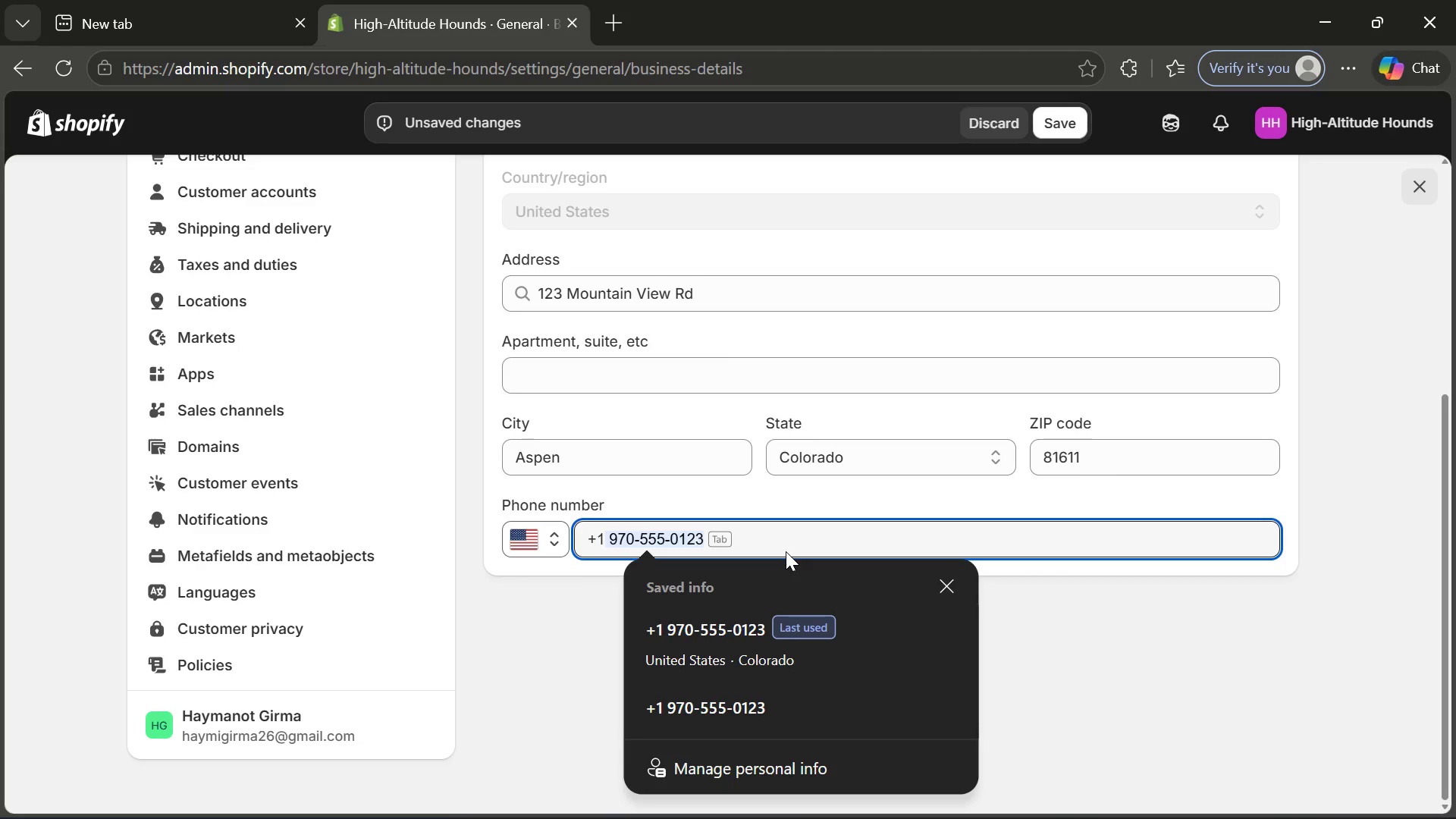 
key(Space)
 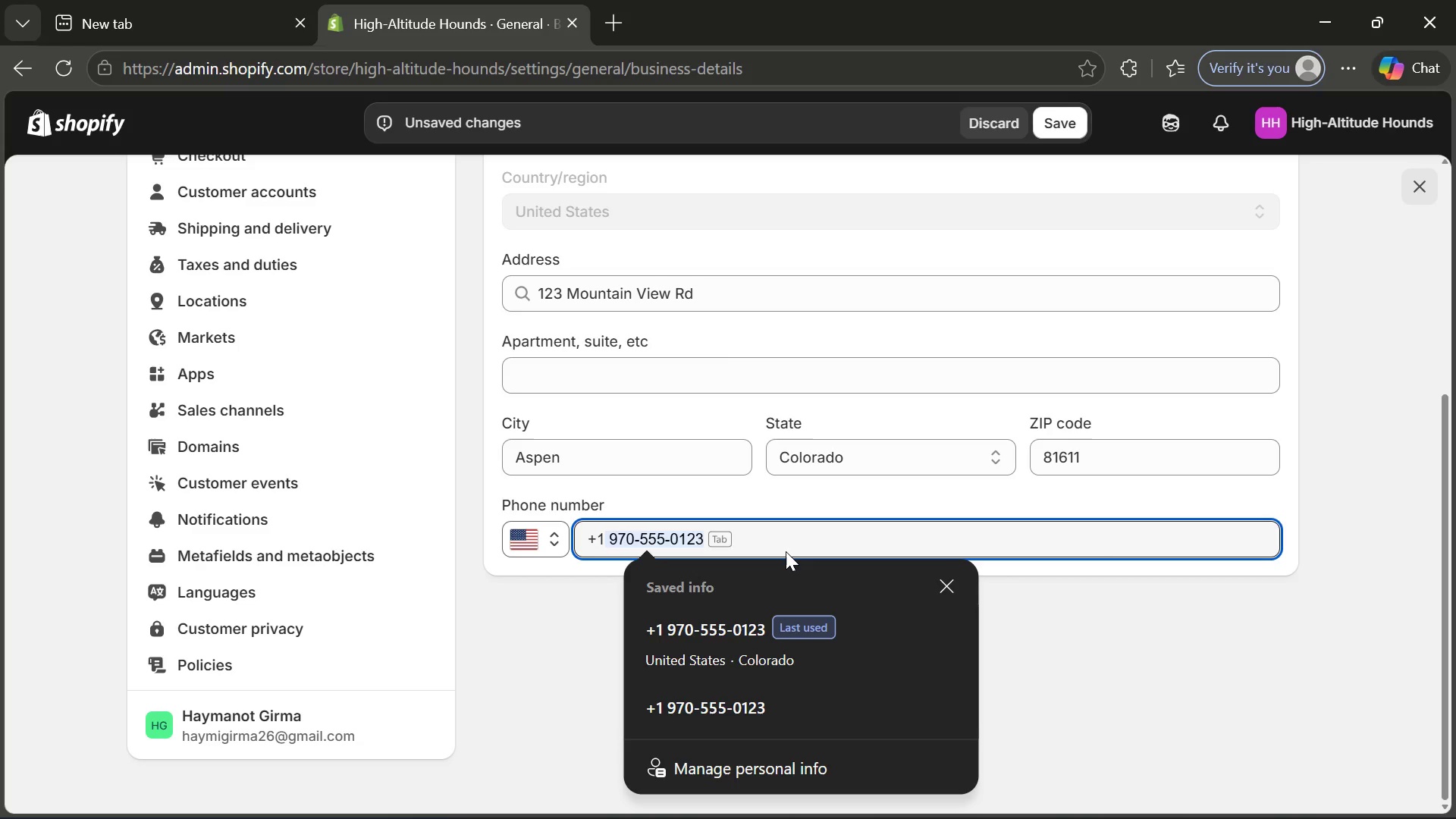 
key(9)
 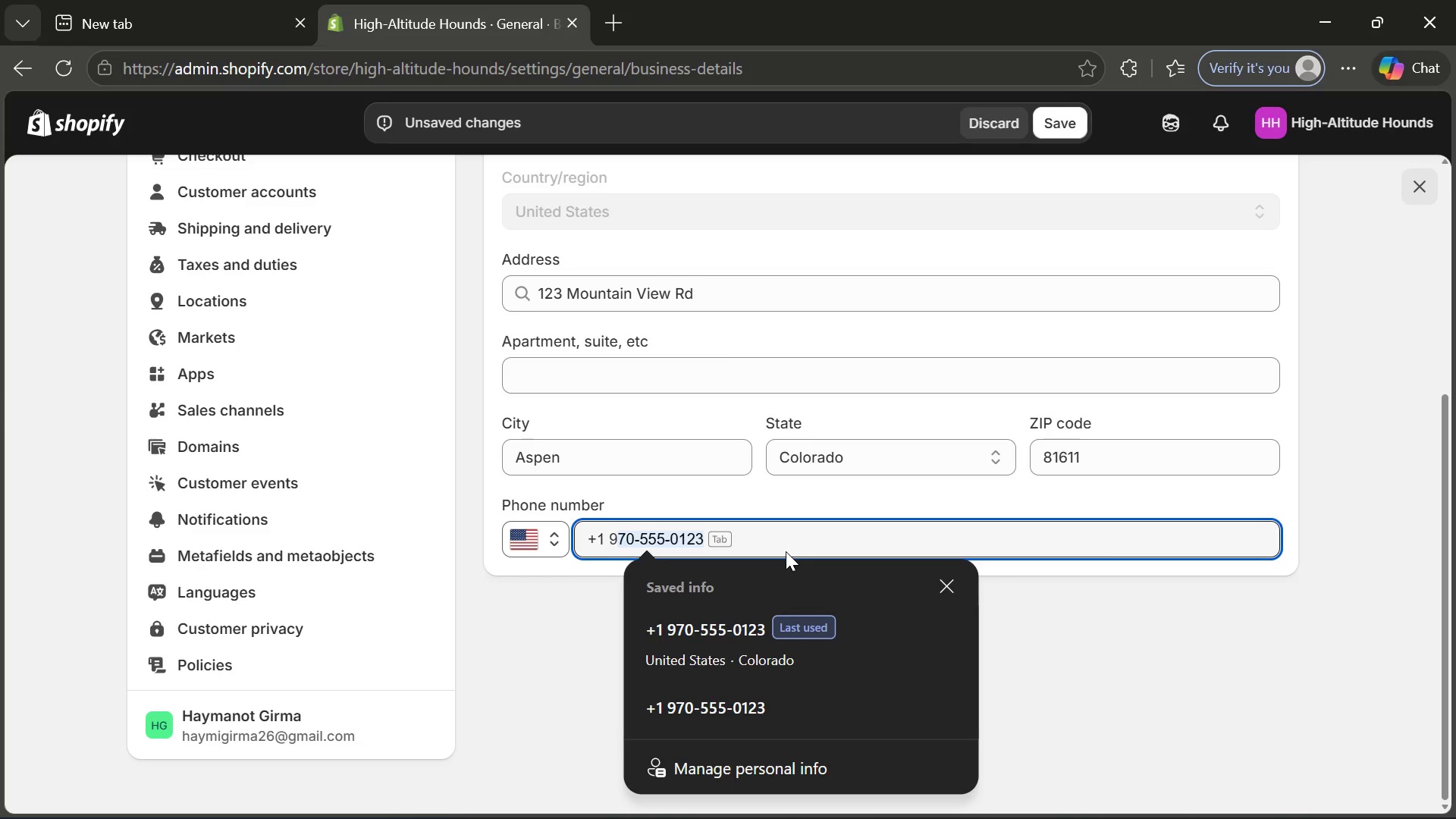 
type(70-555-0123)
 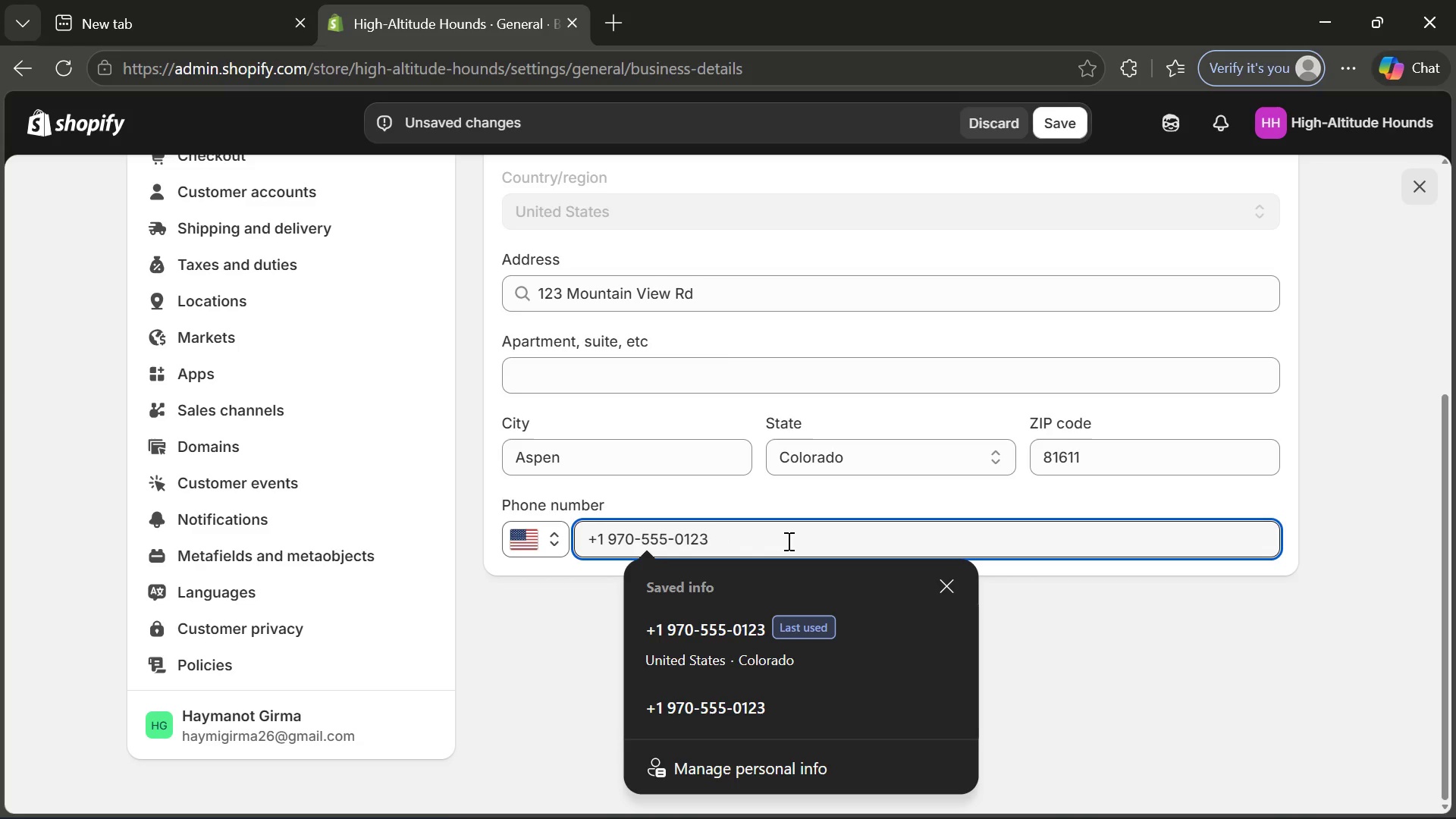 
left_click([787, 541])
 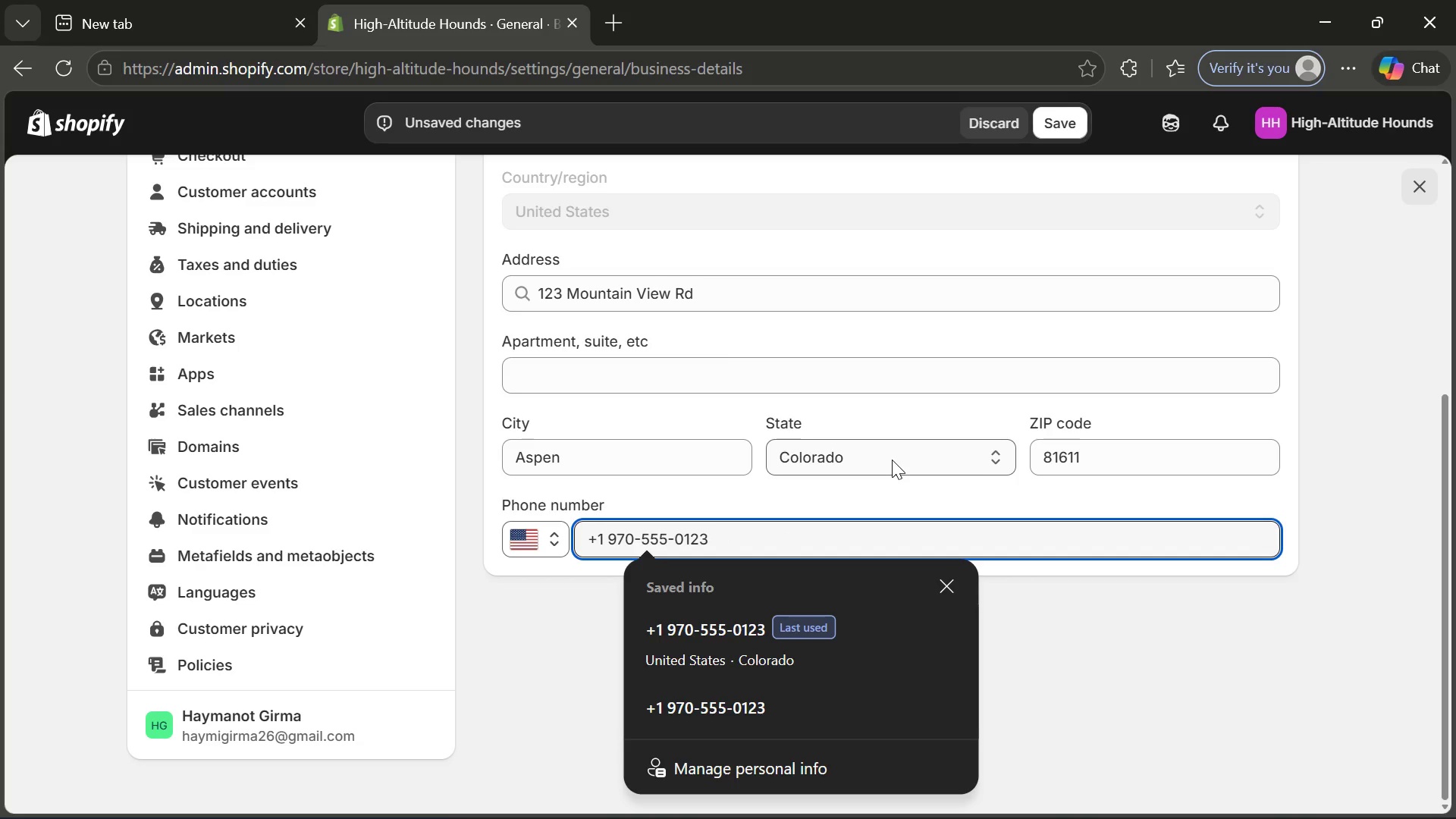 
scroll: coordinate [888, 460], scroll_direction: up, amount: 3.0
 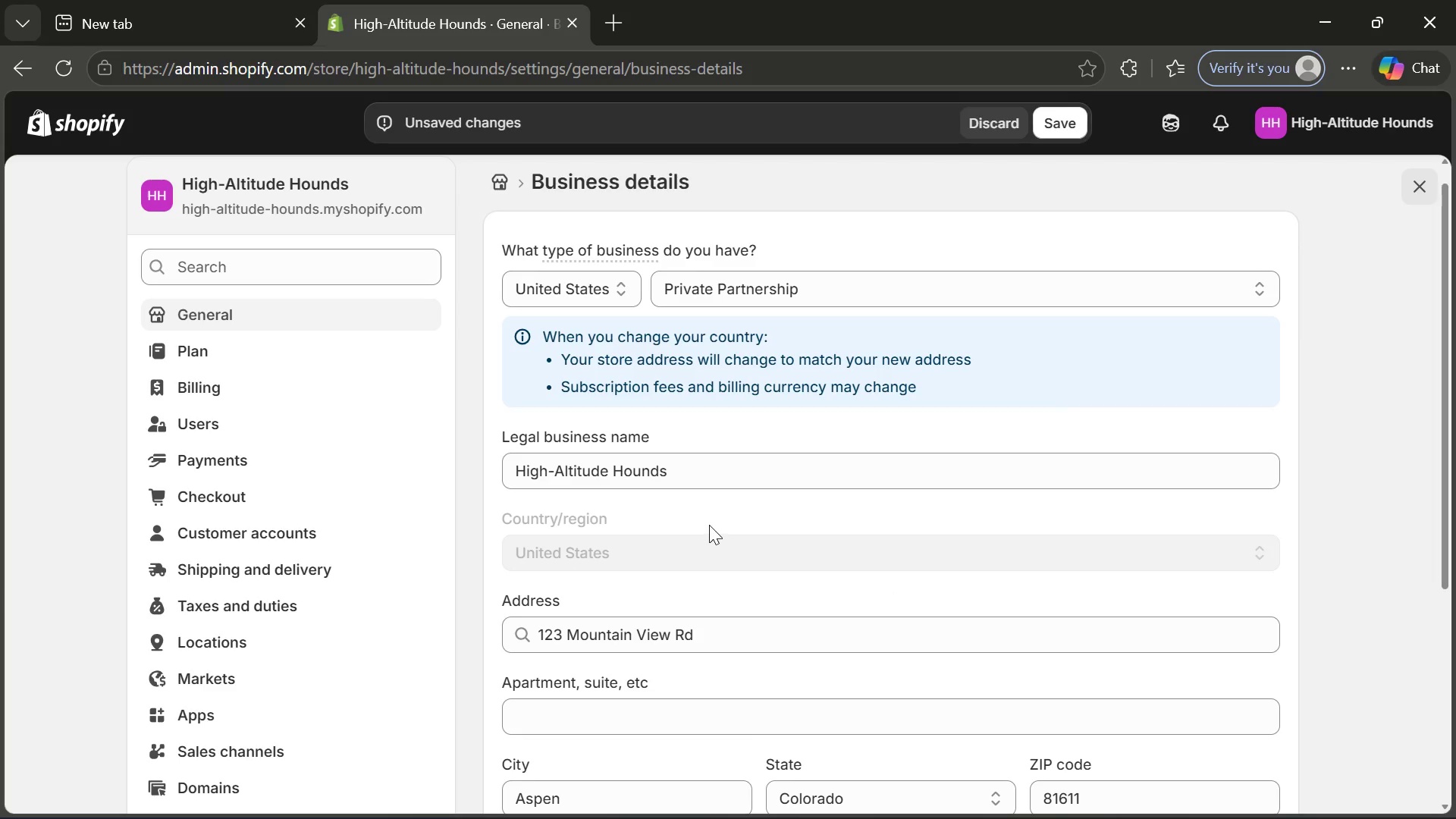 
scroll: coordinate [754, 503], scroll_direction: down, amount: 2.0
 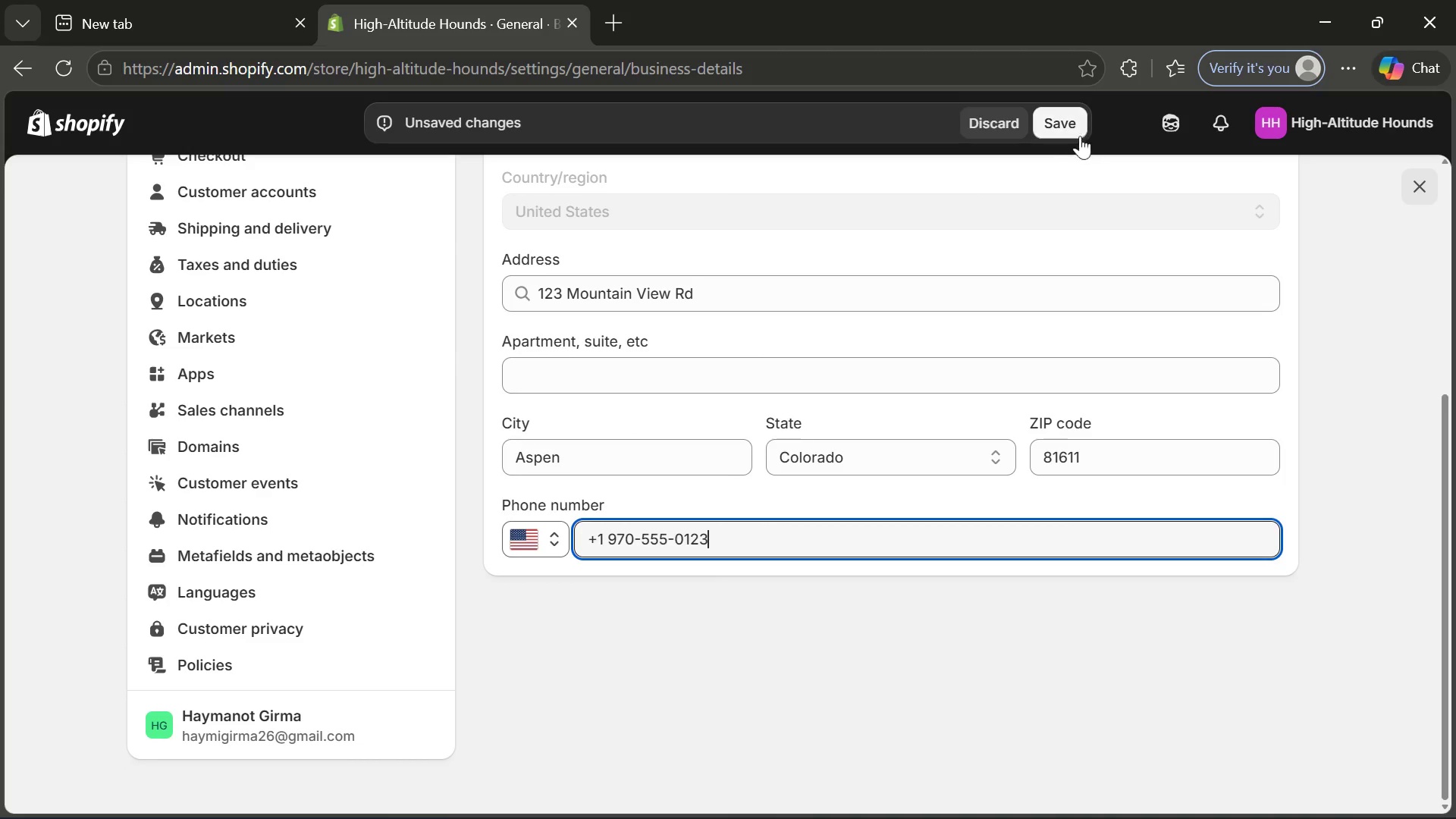 
left_click([1075, 124])
 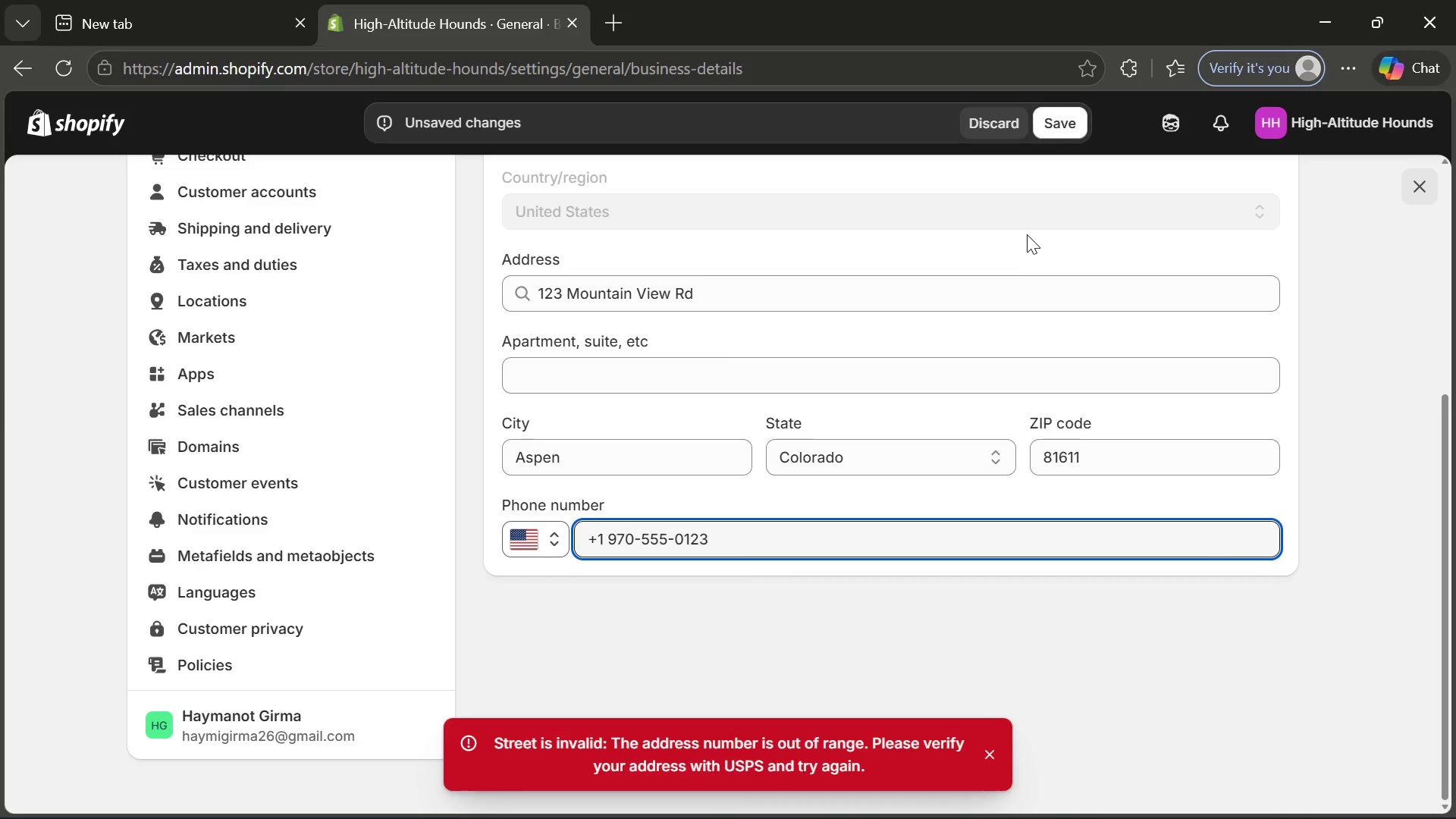 
wait(37.95)
 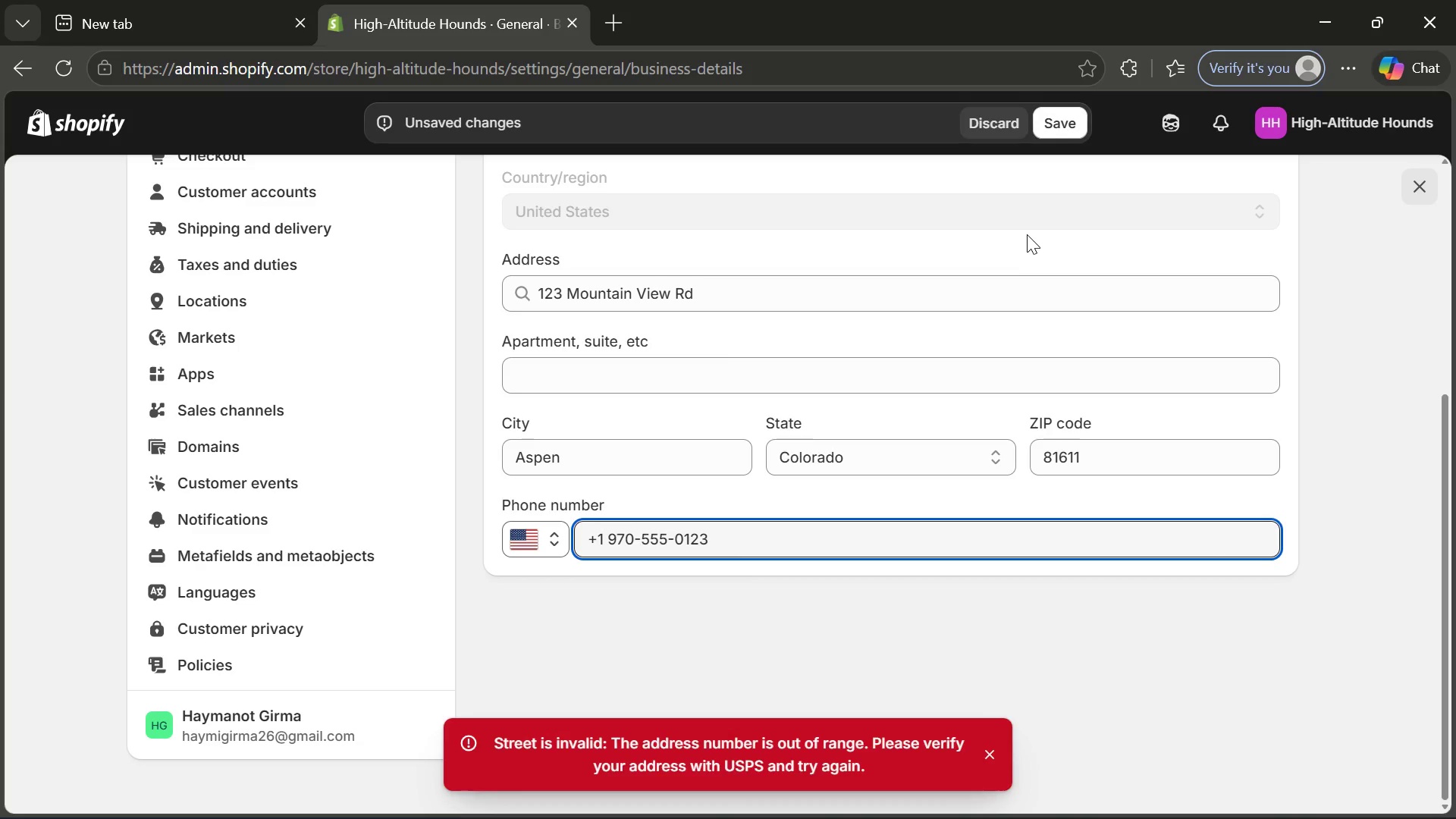 
left_click([670, 449])
 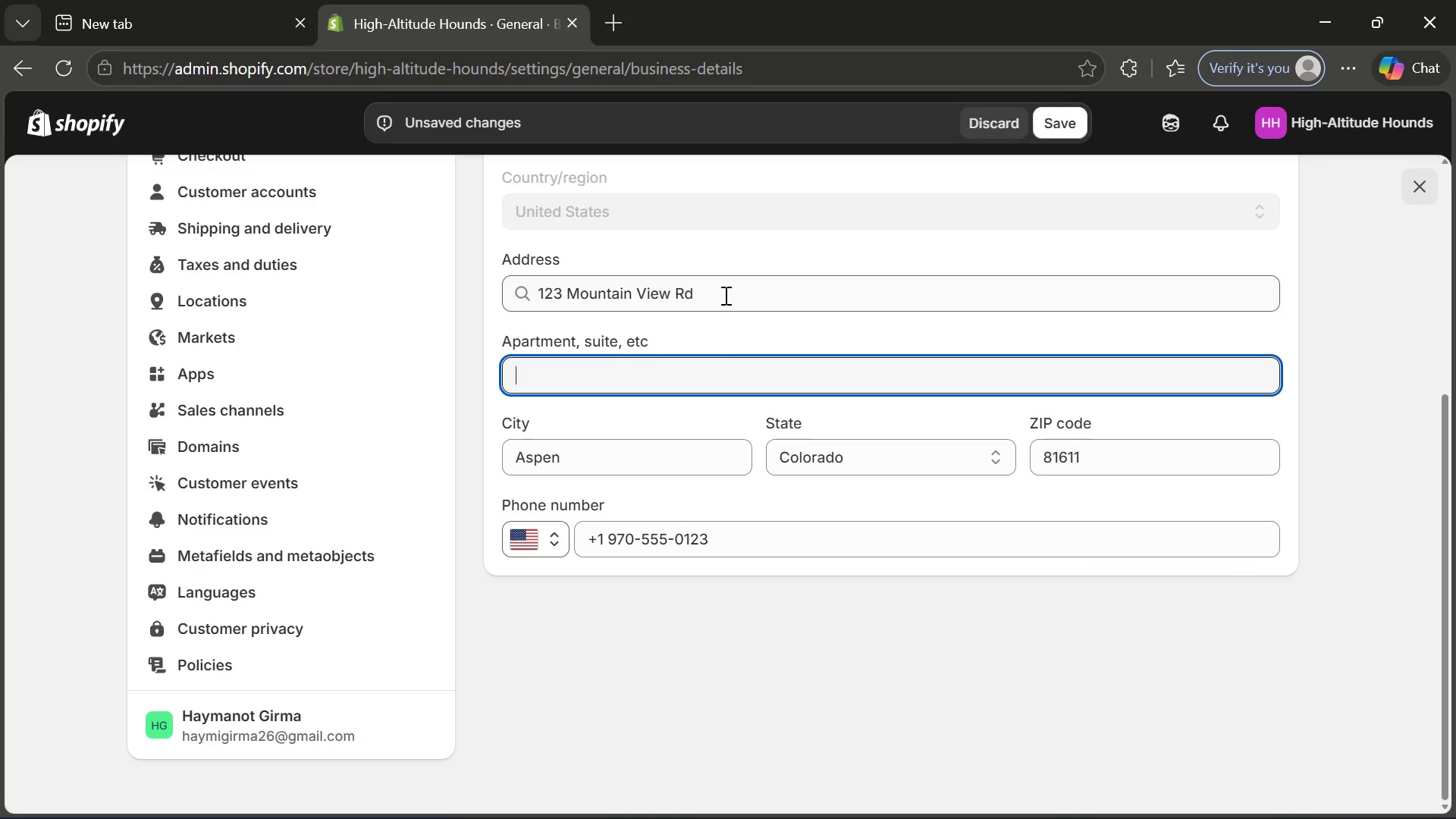 
scroll: coordinate [786, 418], scroll_direction: up, amount: 3.0
 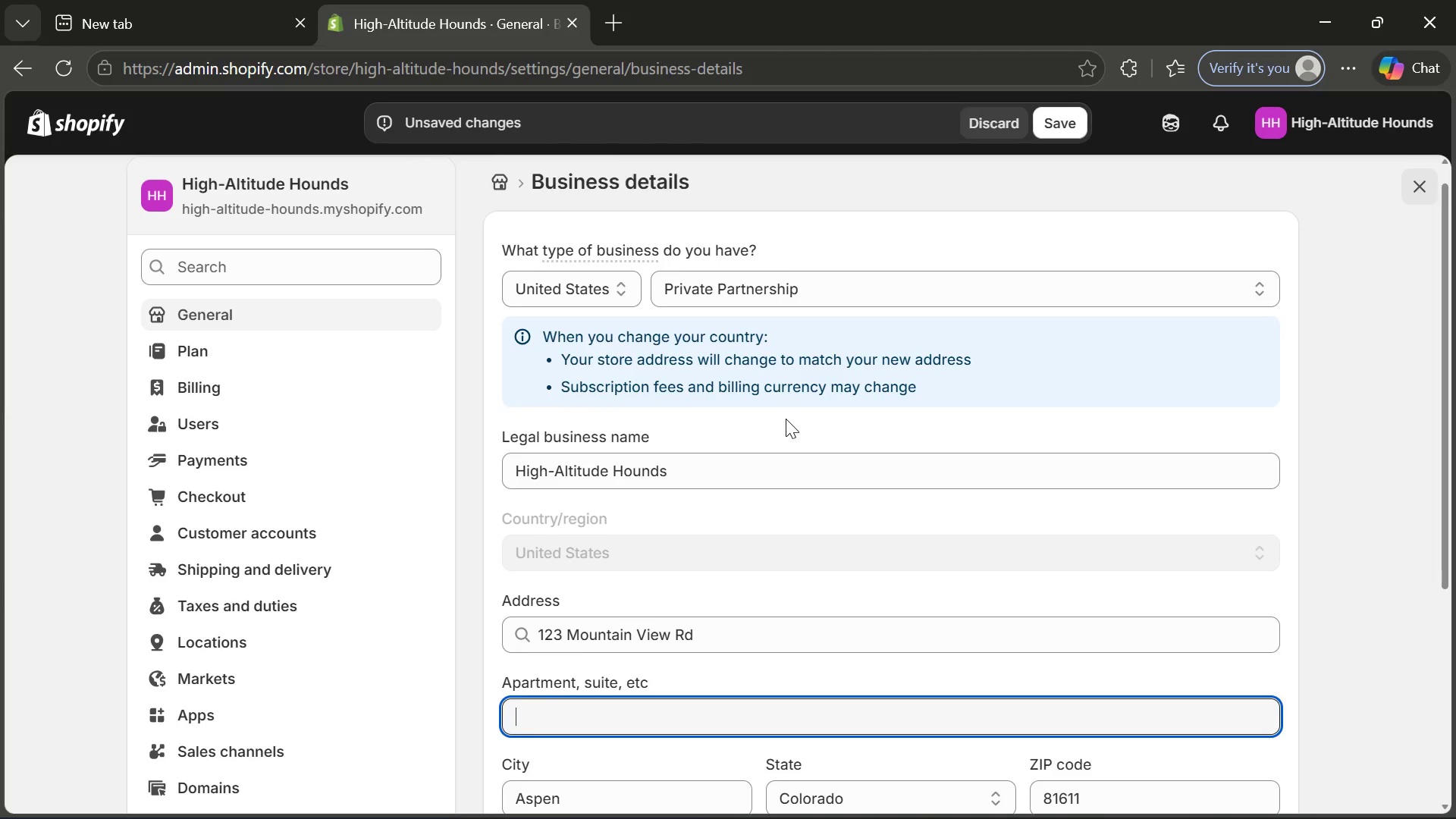 
scroll: coordinate [785, 419], scroll_direction: down, amount: 1.0
 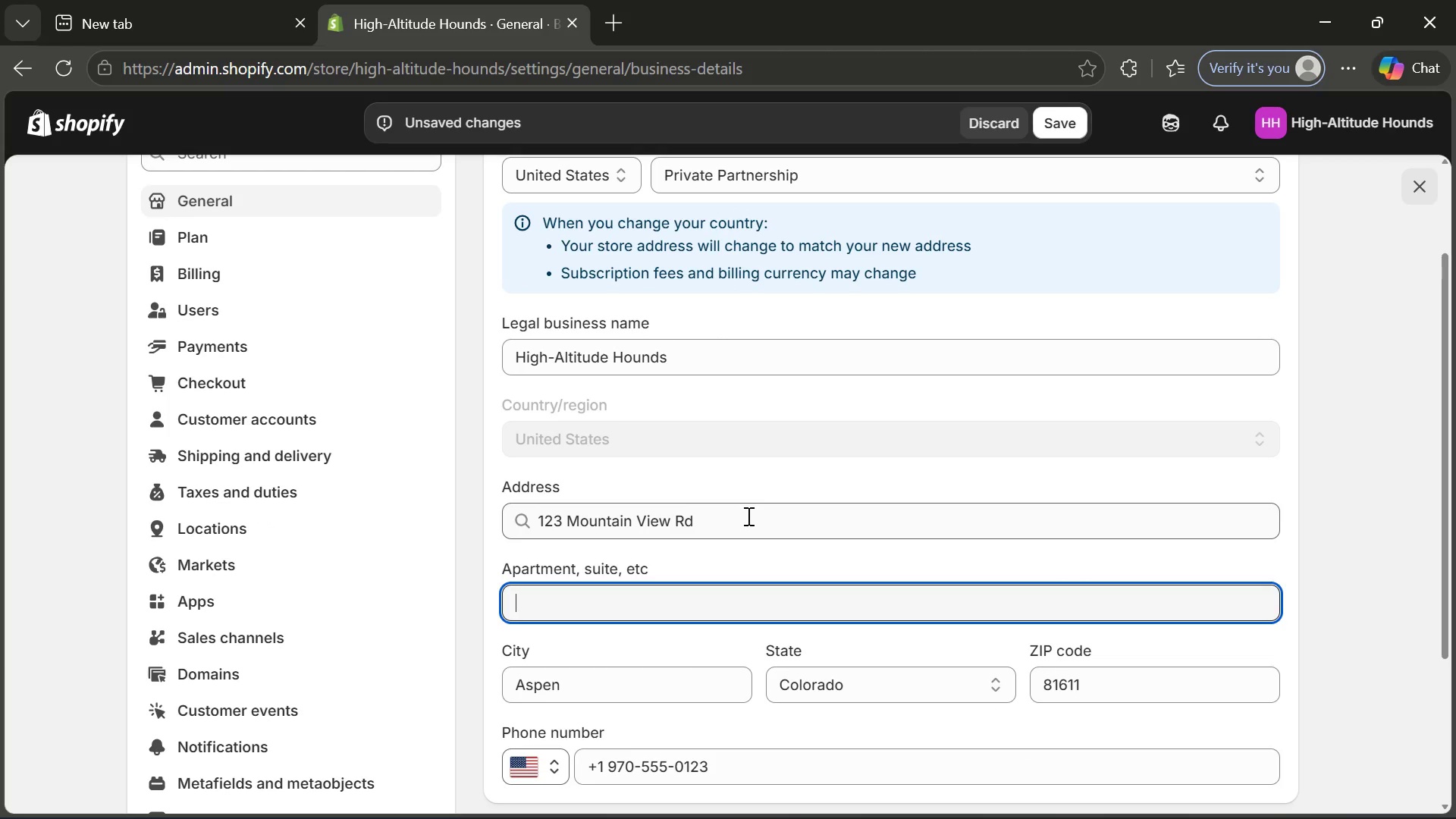 
left_click([745, 519])
 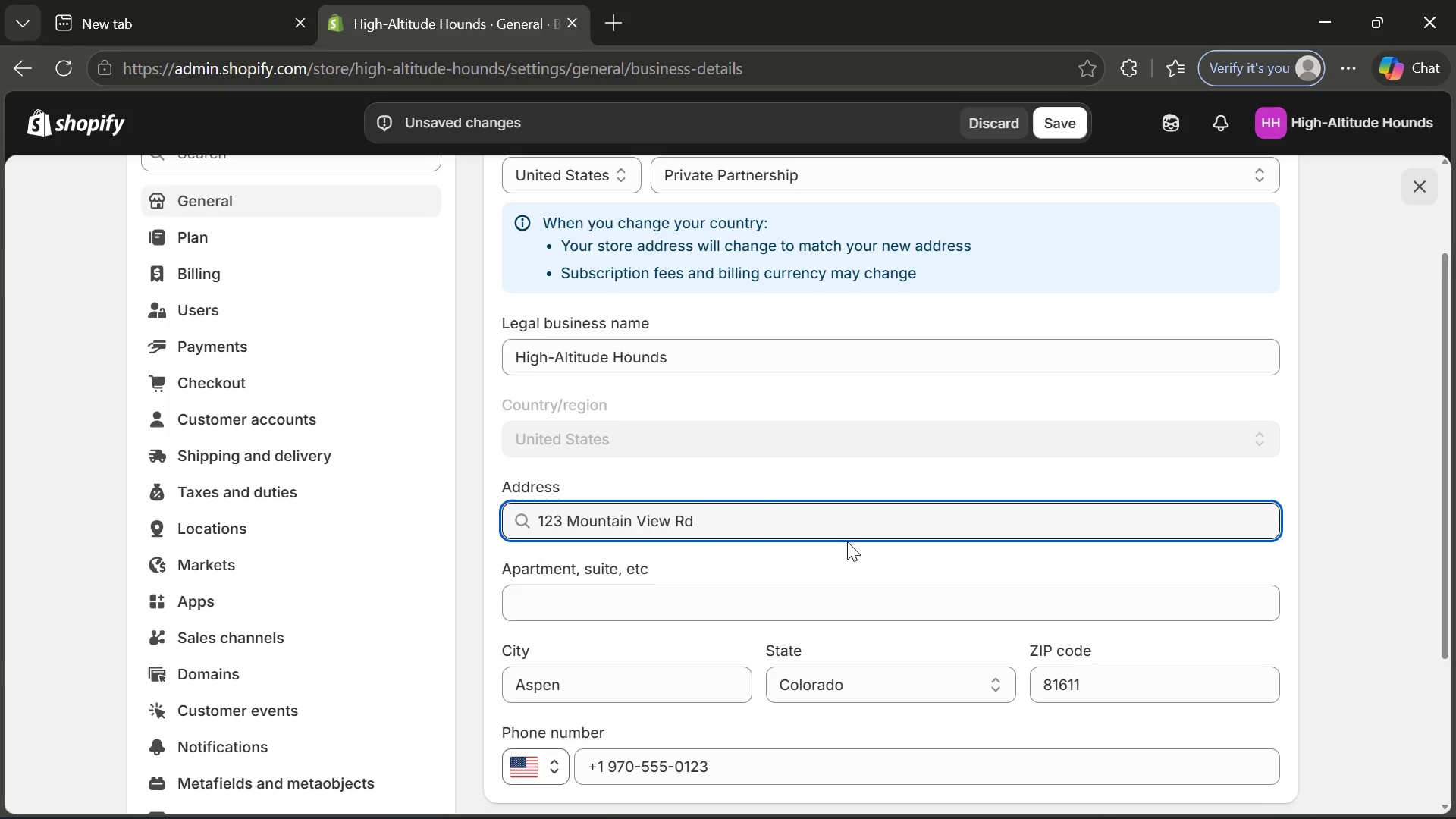 
key(Backspace)
 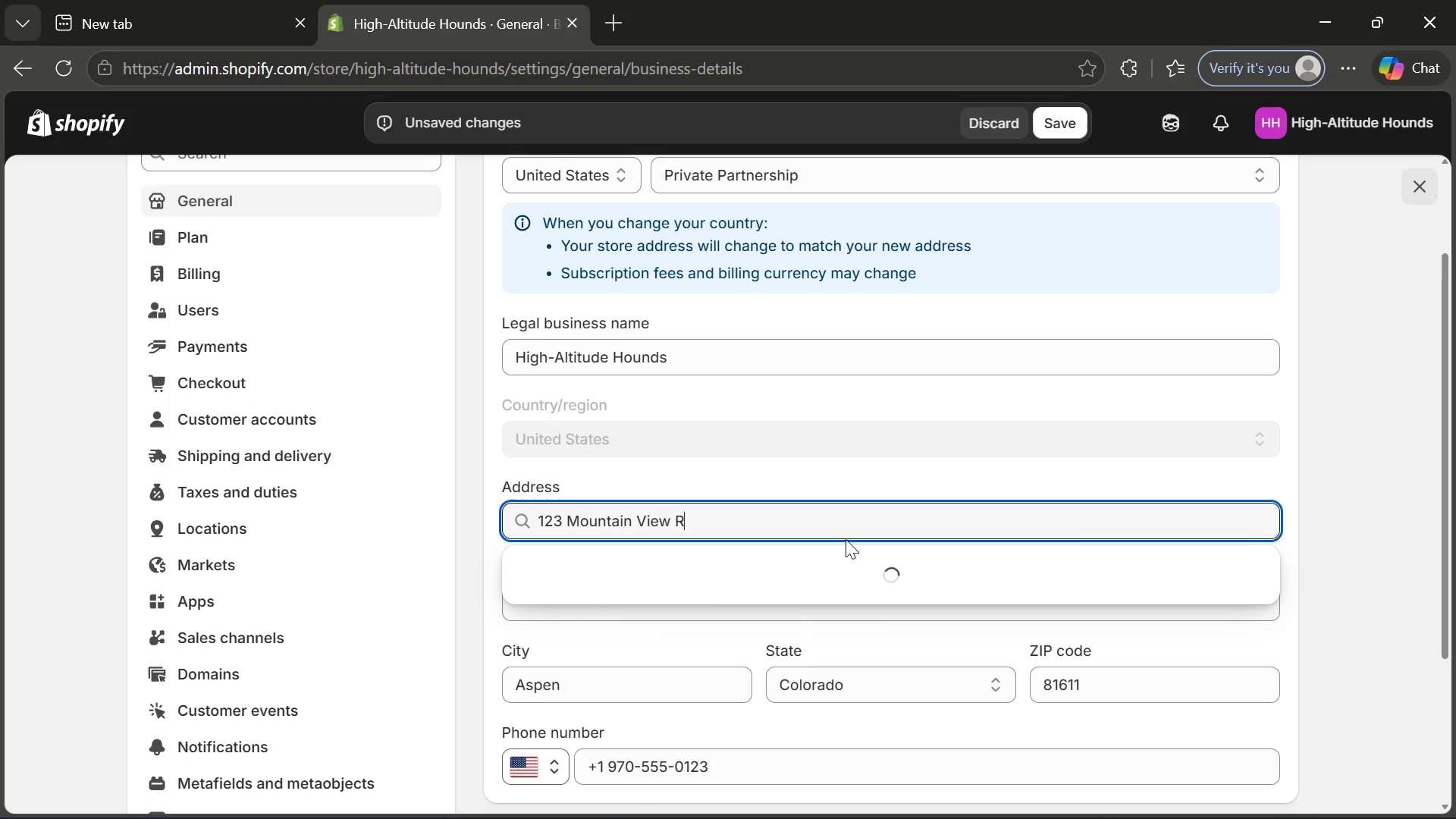 
key(D)
 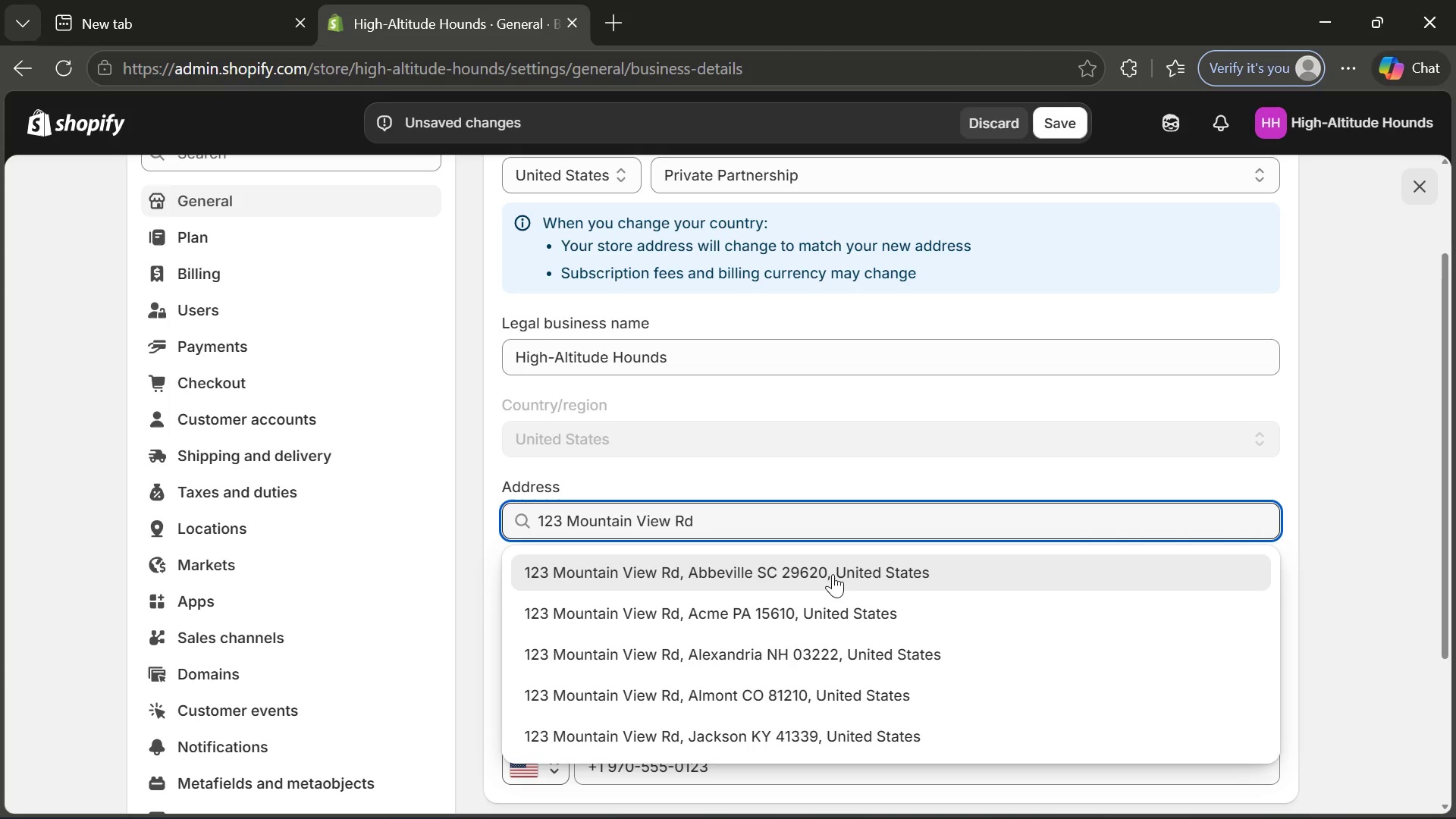 
left_click([831, 575])
 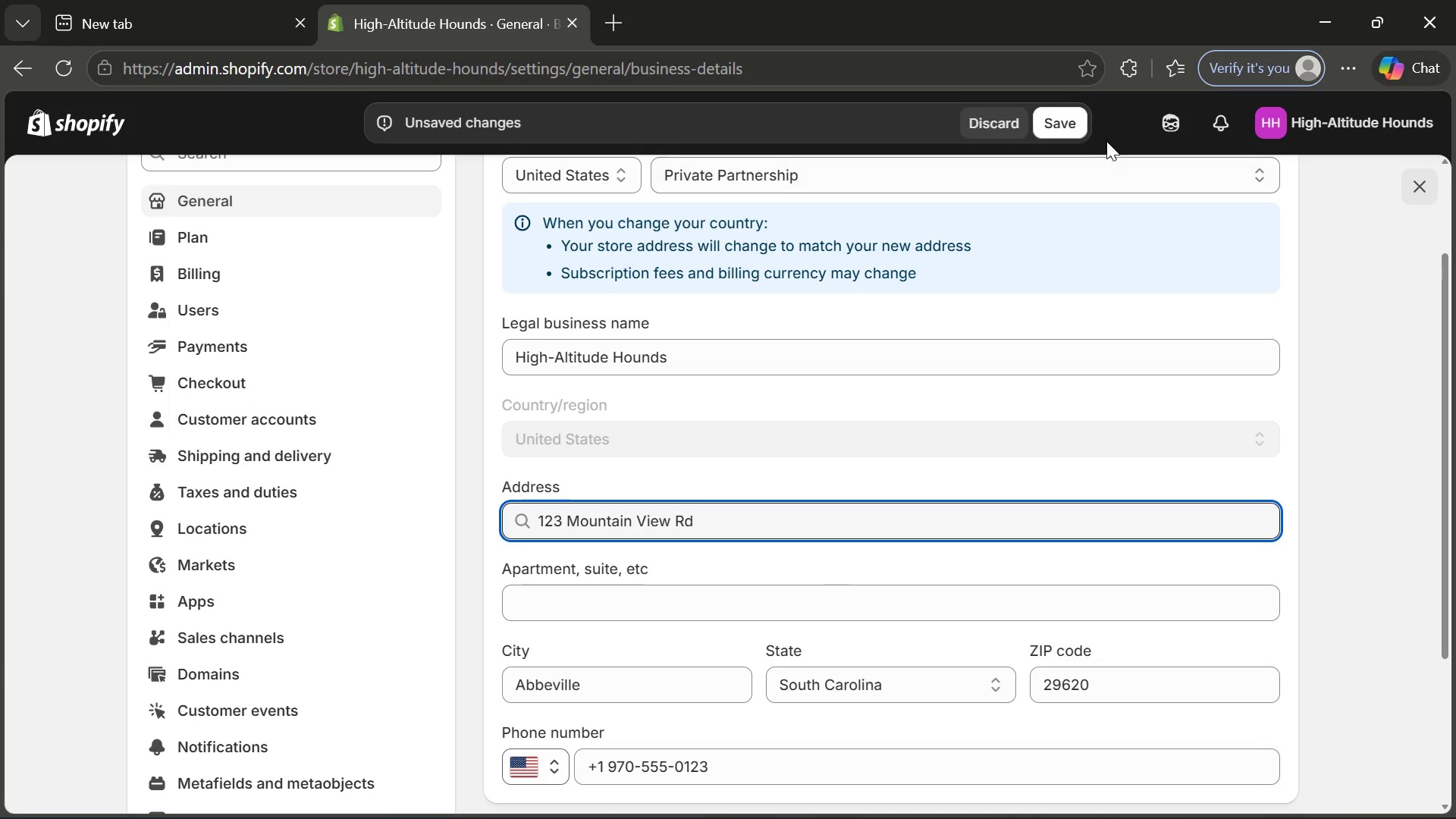 
left_click([1064, 129])
 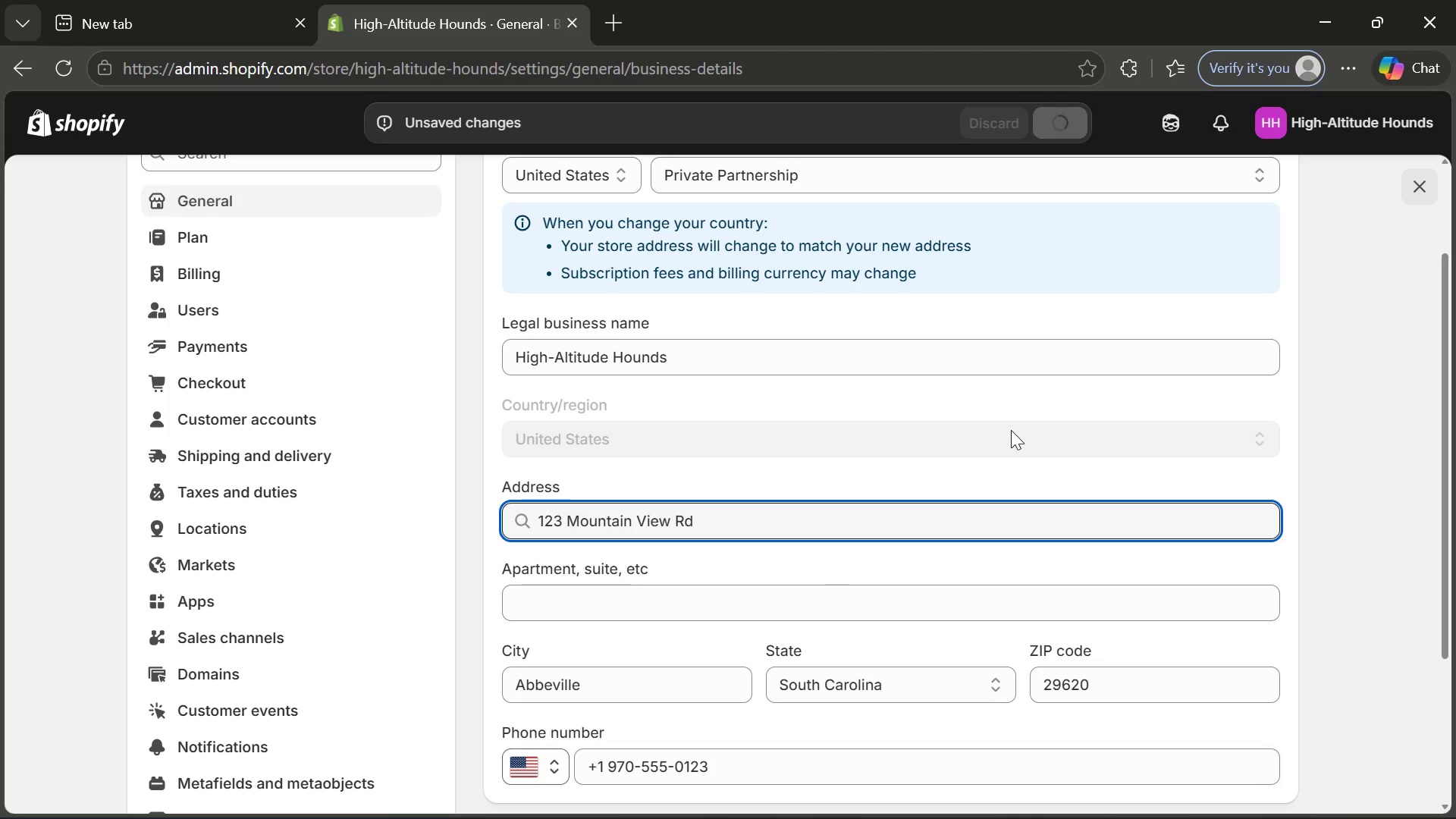 
scroll: coordinate [1011, 434], scroll_direction: down, amount: 3.0
 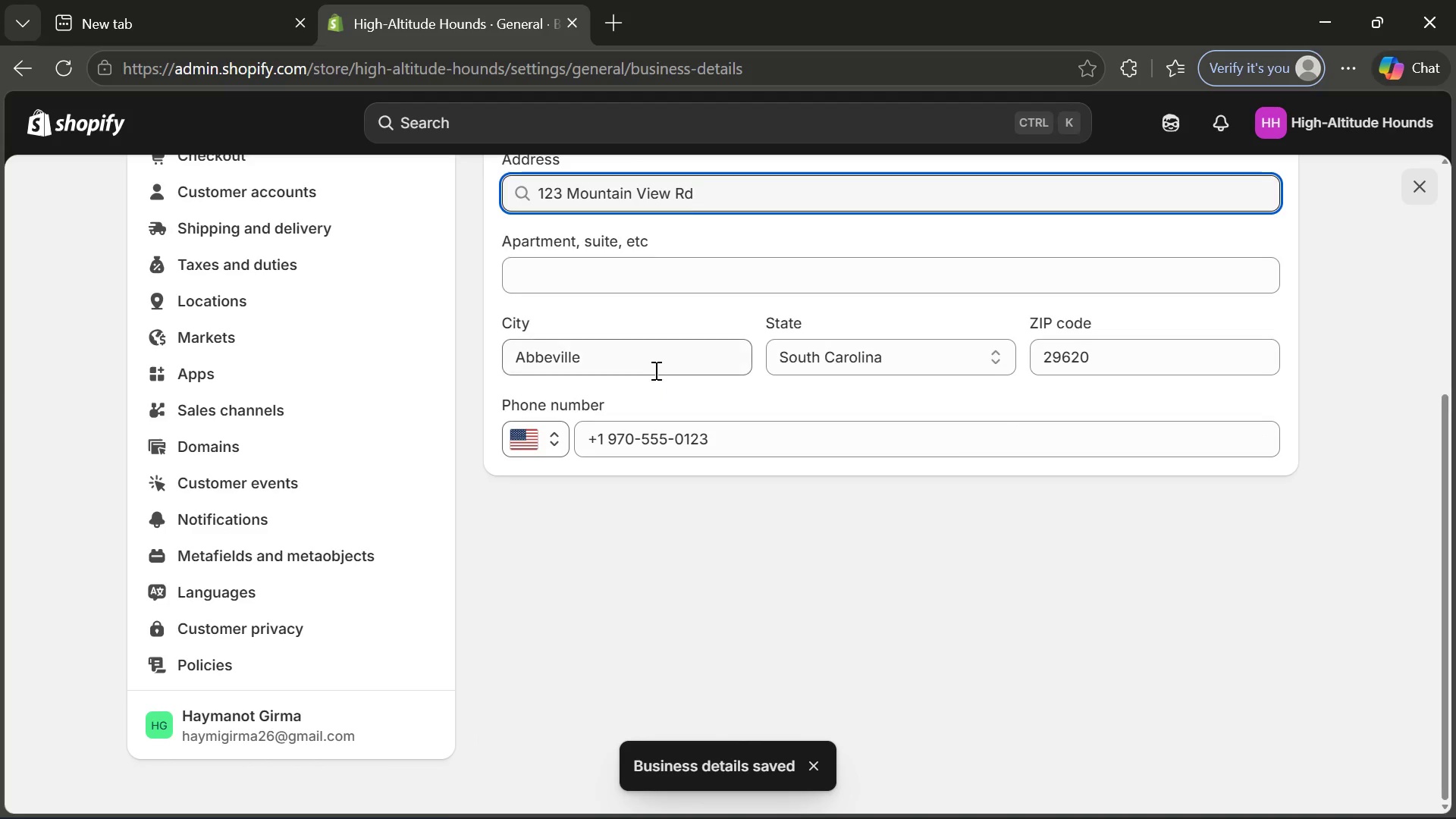 
left_click([638, 357])
 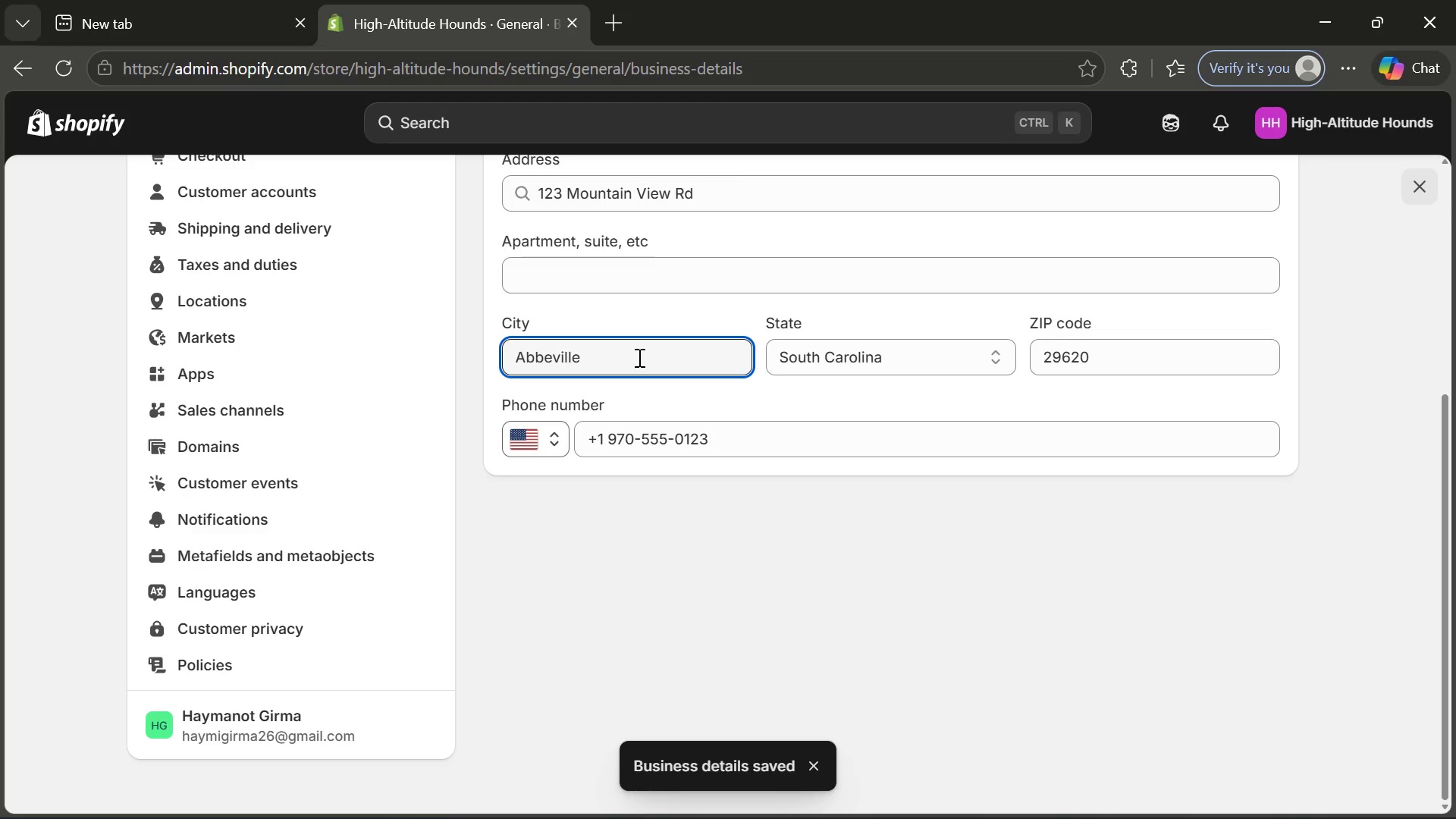 
key(Backspace)
key(Backspace)
key(Backspace)
key(Backspace)
key(Backspace)
key(Backspace)
key(Backspace)
key(Backspace)
type(spen)
 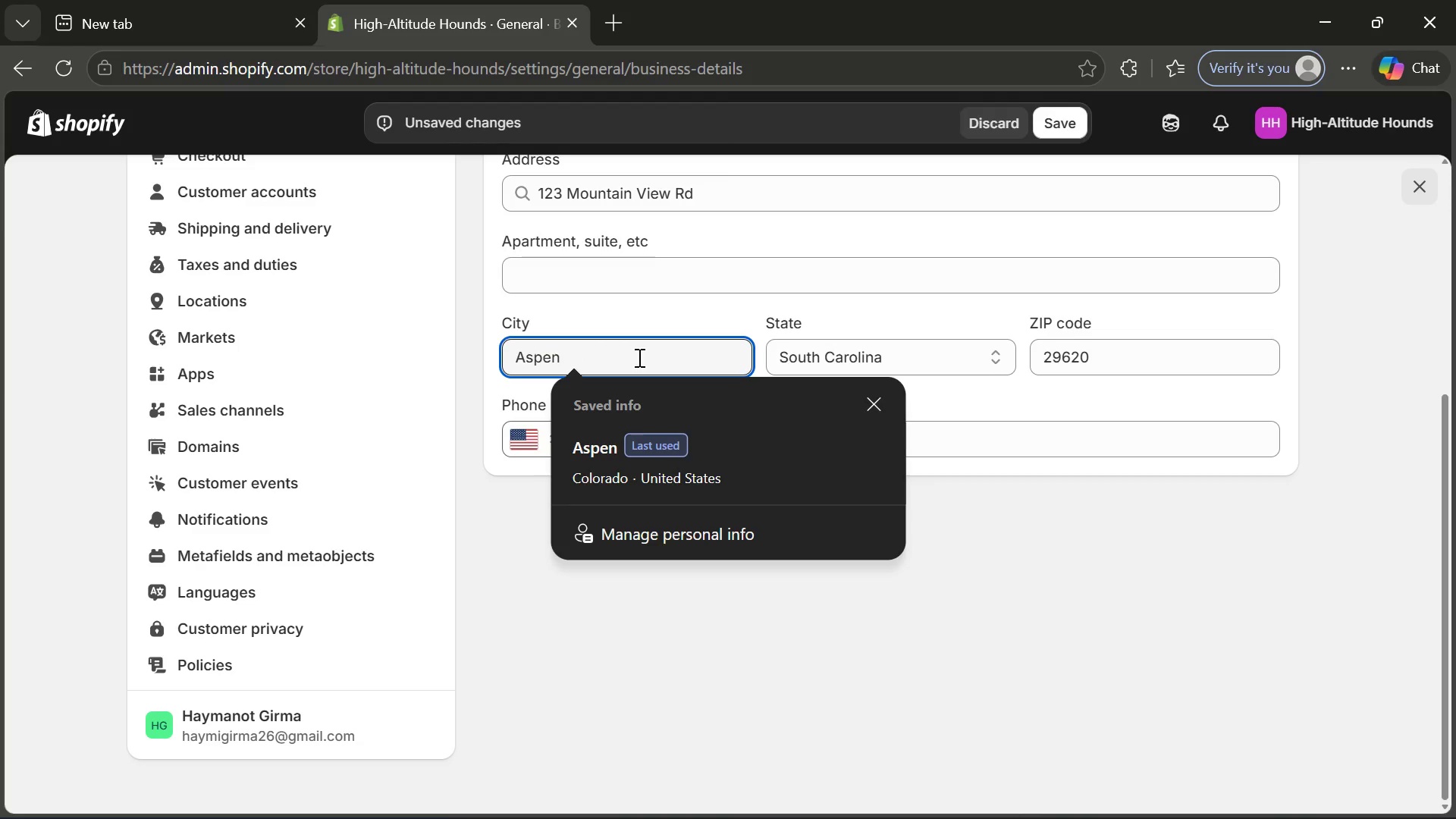 
left_click([638, 357])
 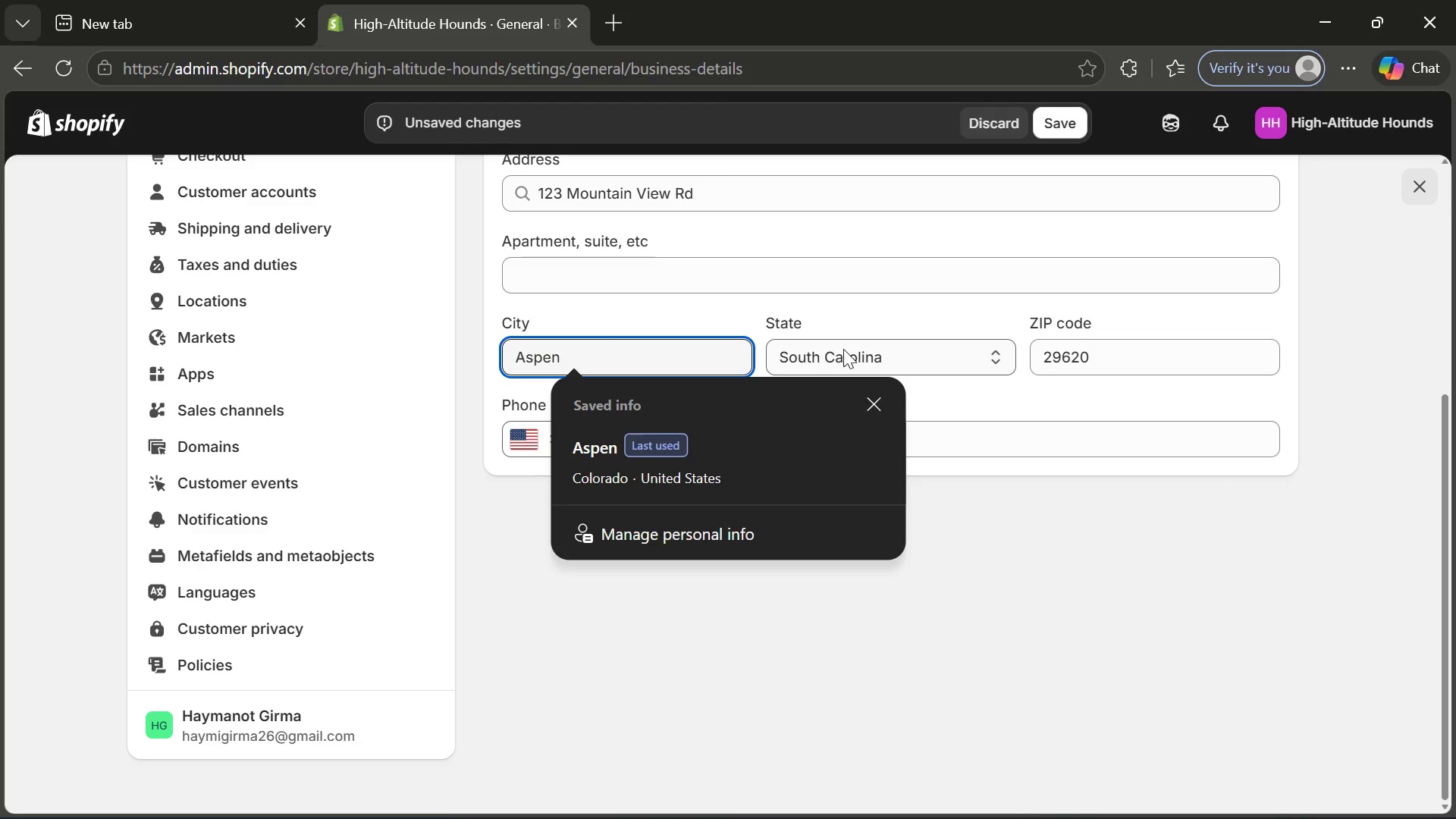 
left_click([849, 347])
 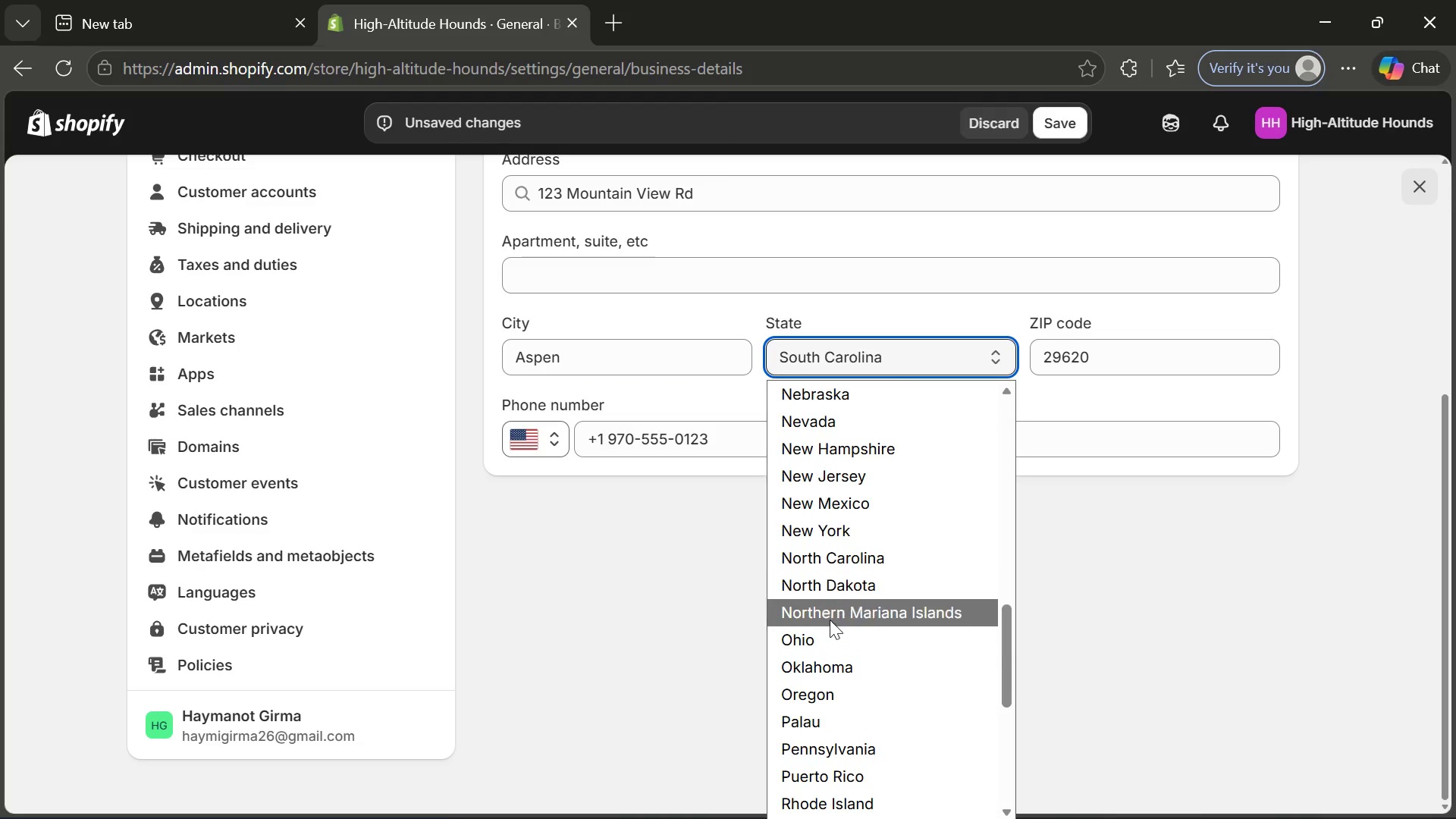 
scroll: coordinate [830, 617], scroll_direction: up, amount: 12.0
 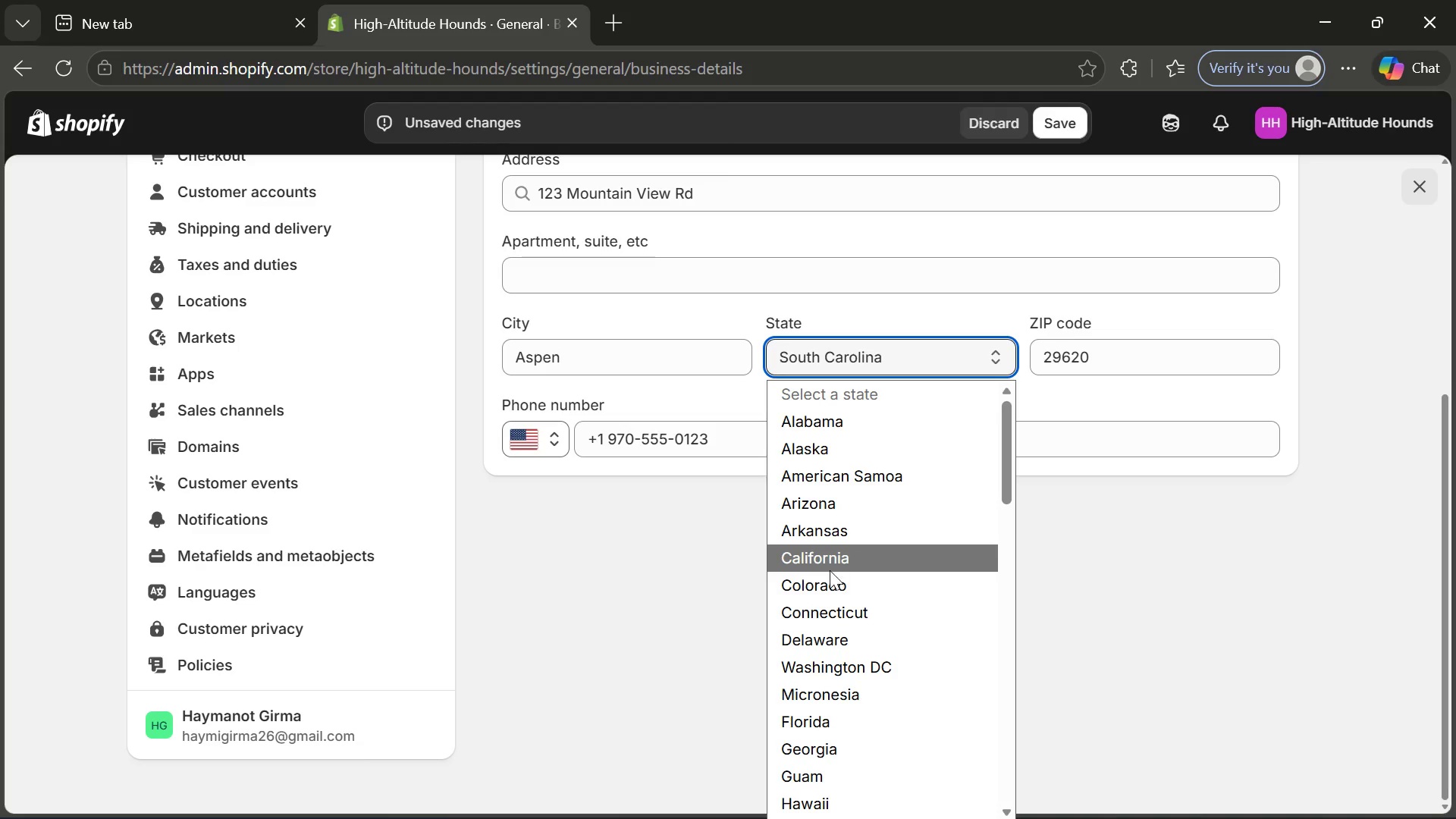 
left_click([830, 580])
 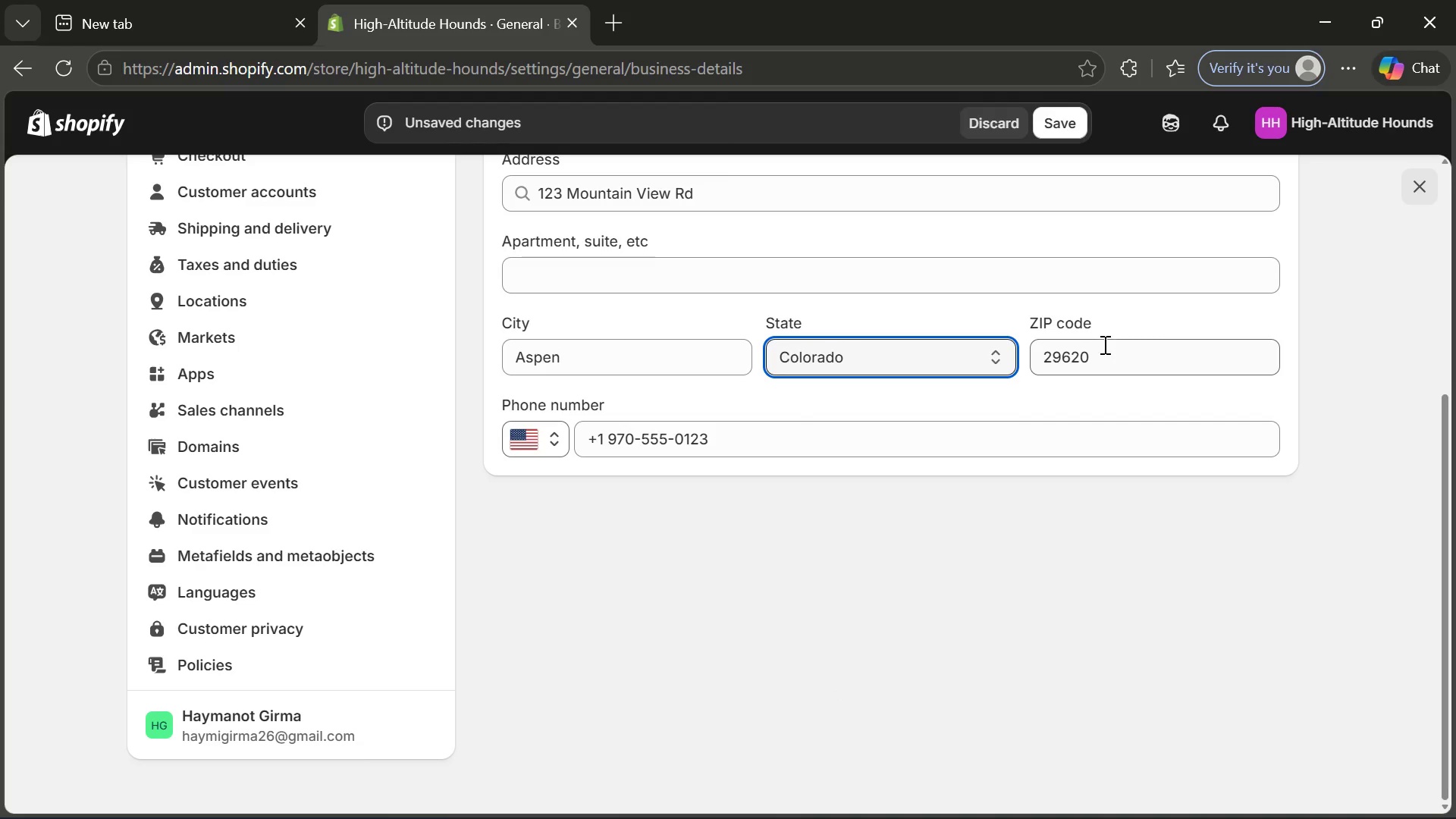 
left_click_drag(start_coordinate=[1104, 347], to_coordinate=[1015, 367])
 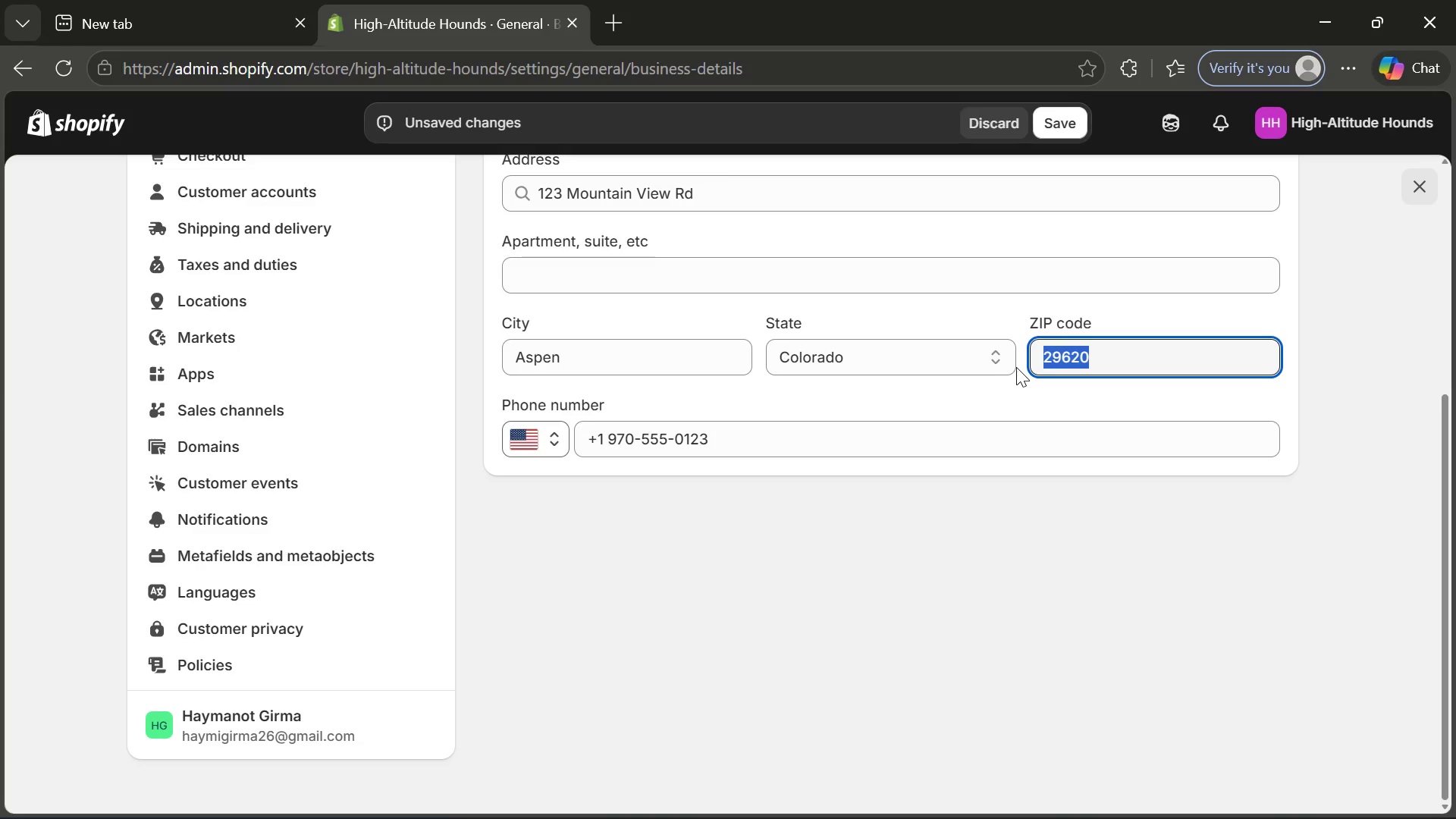 
key(8)
 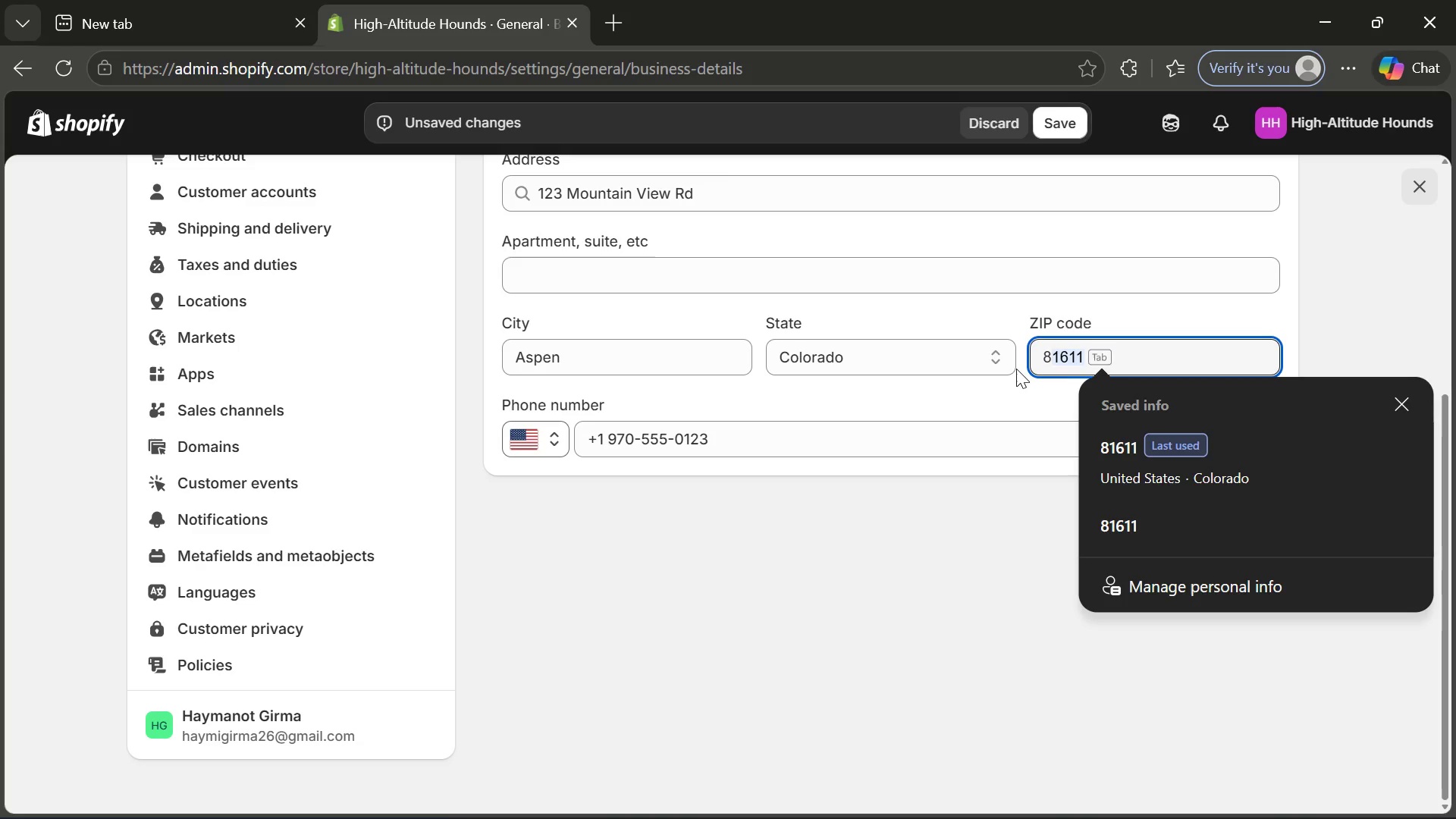 
wait(6.44)
 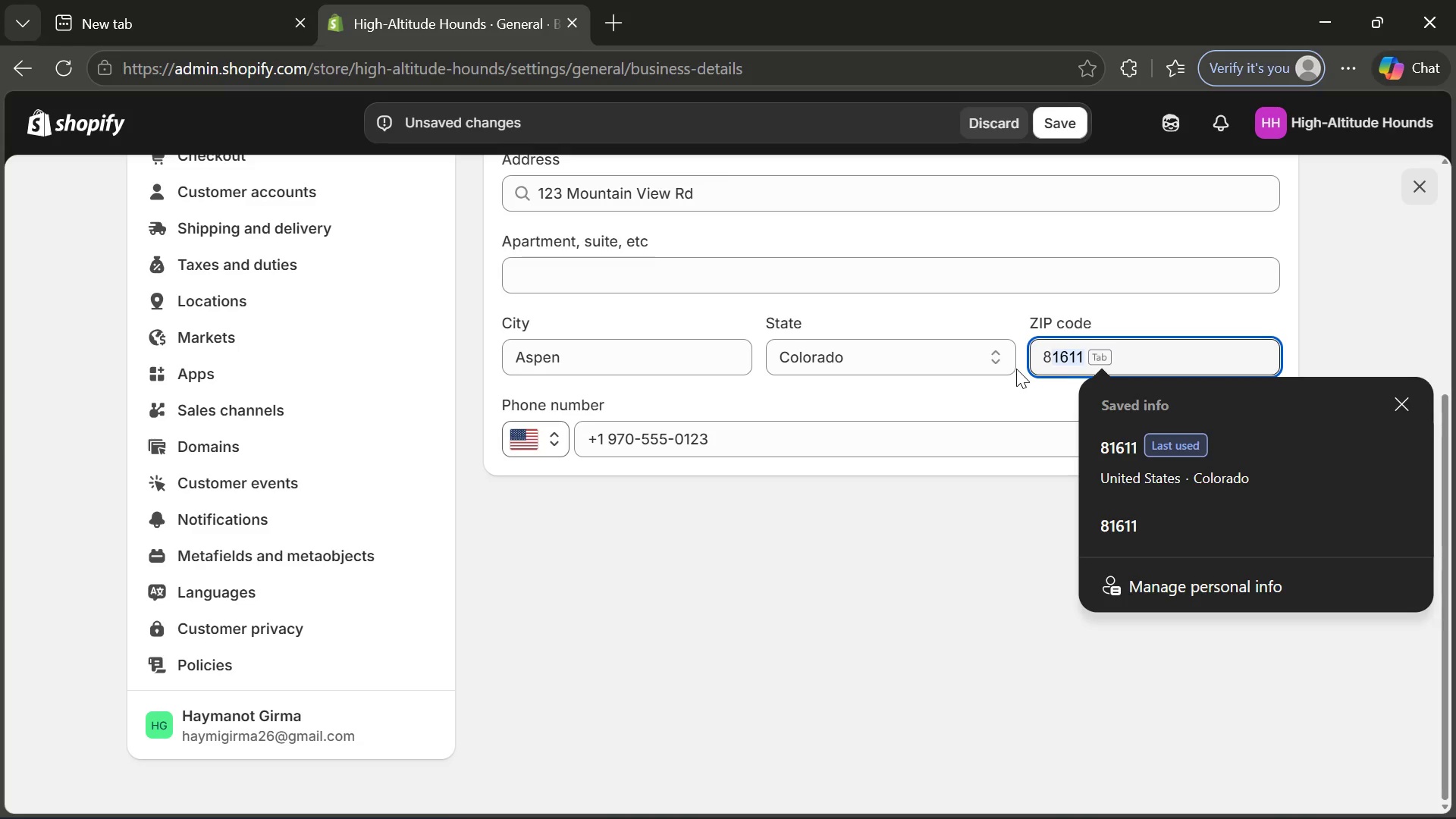 
key(1)
 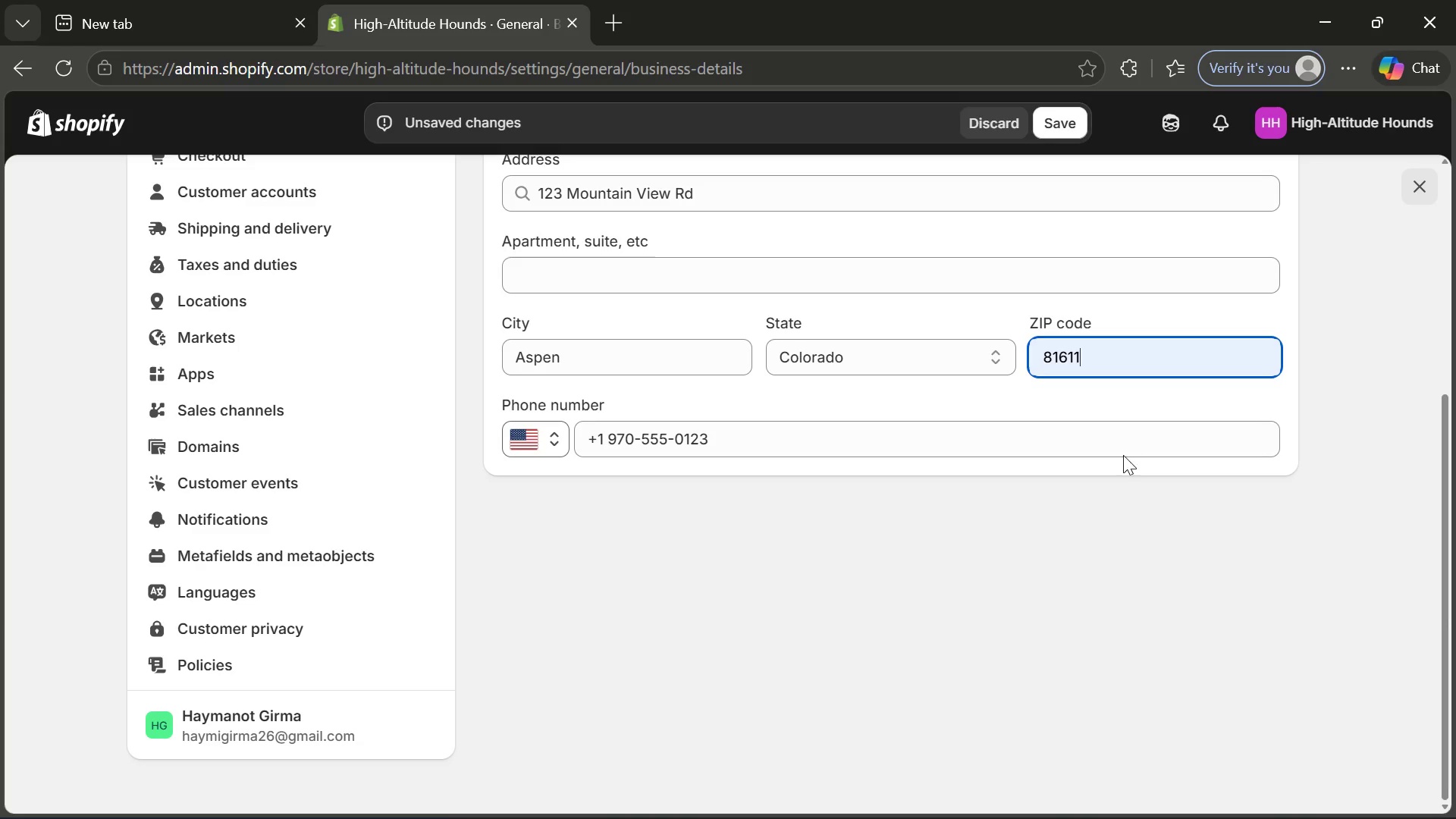 
left_click([1059, 120])
 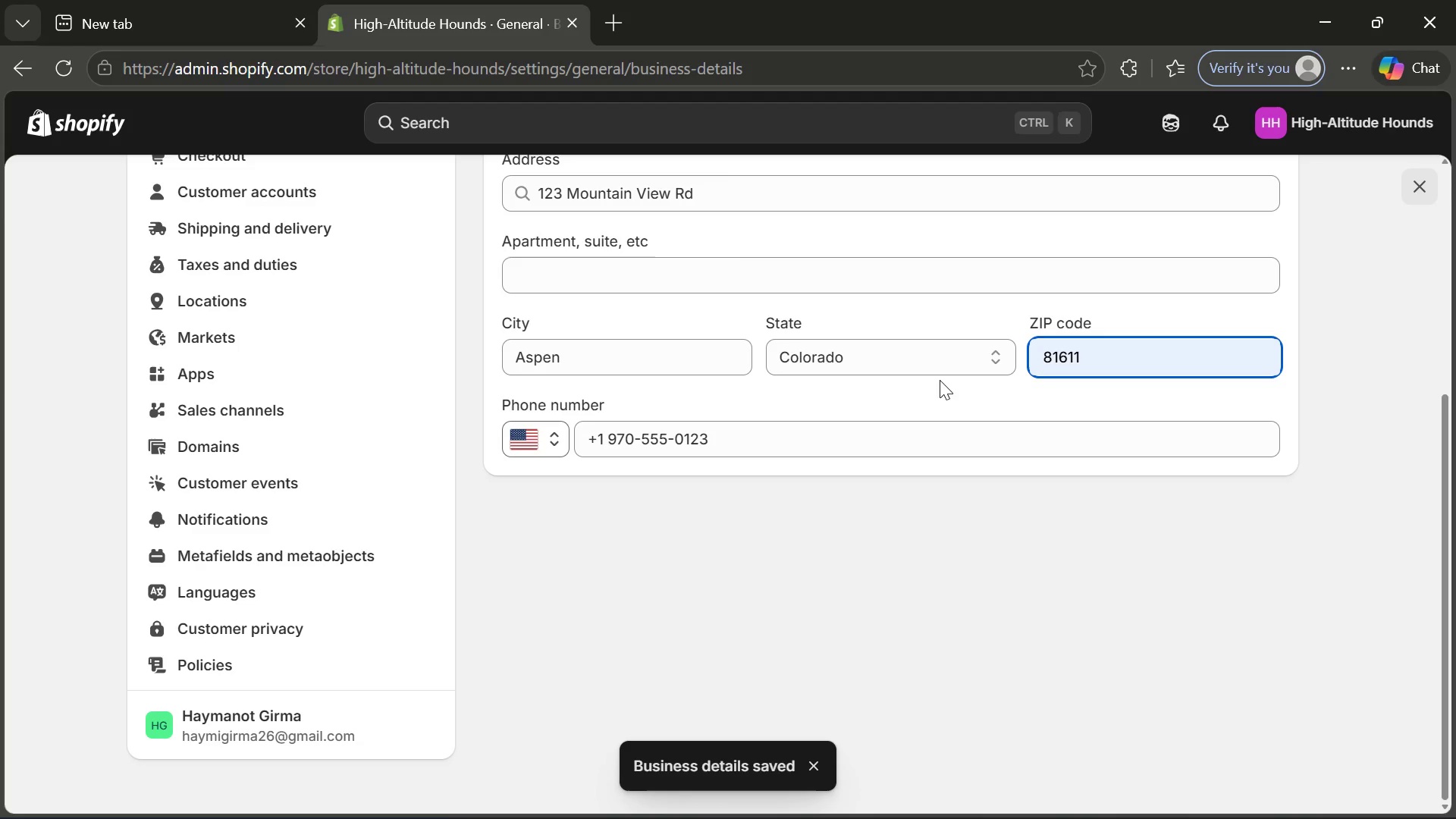 
scroll: coordinate [946, 379], scroll_direction: up, amount: 4.0
 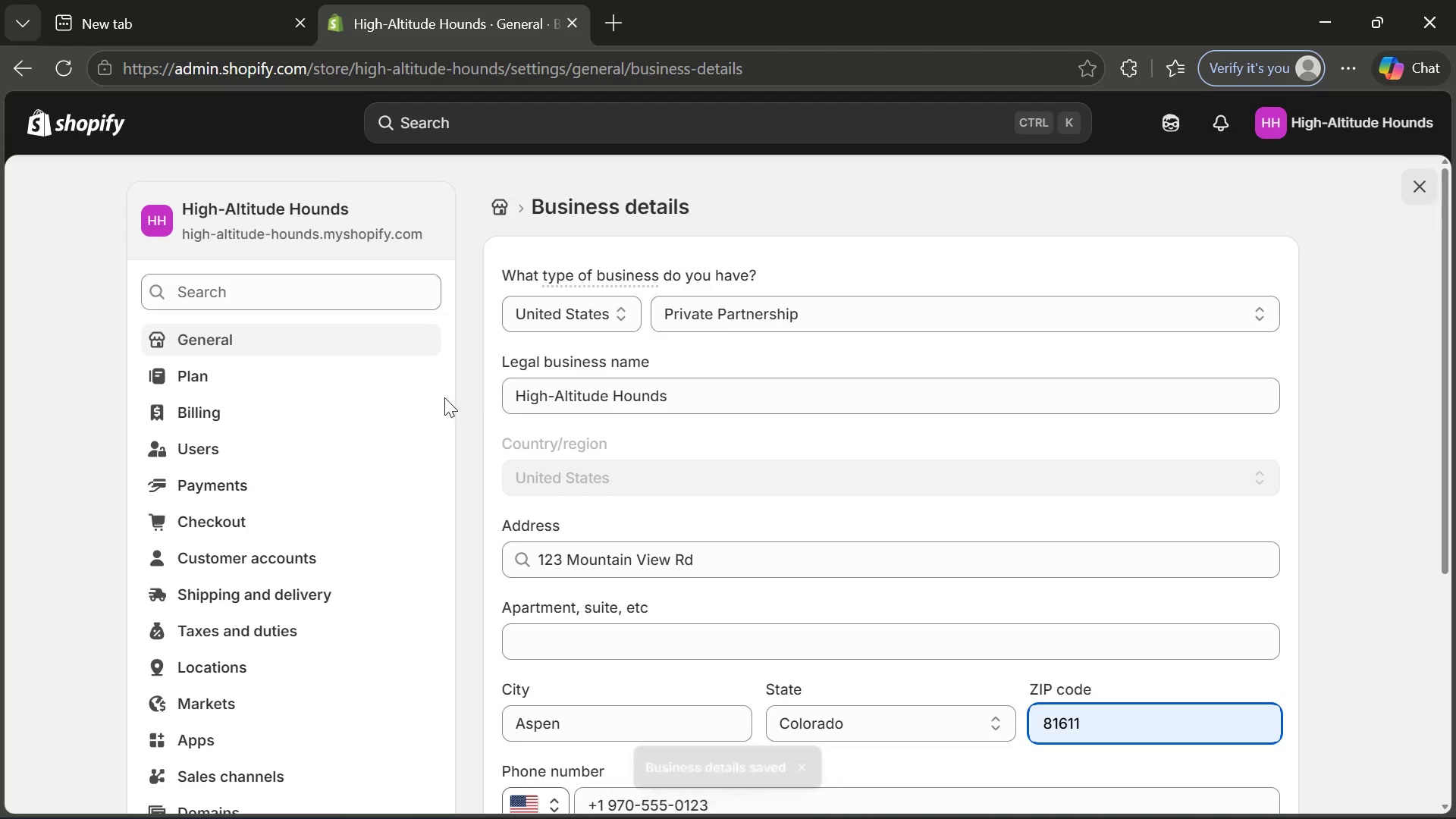 
left_click([410, 344])
 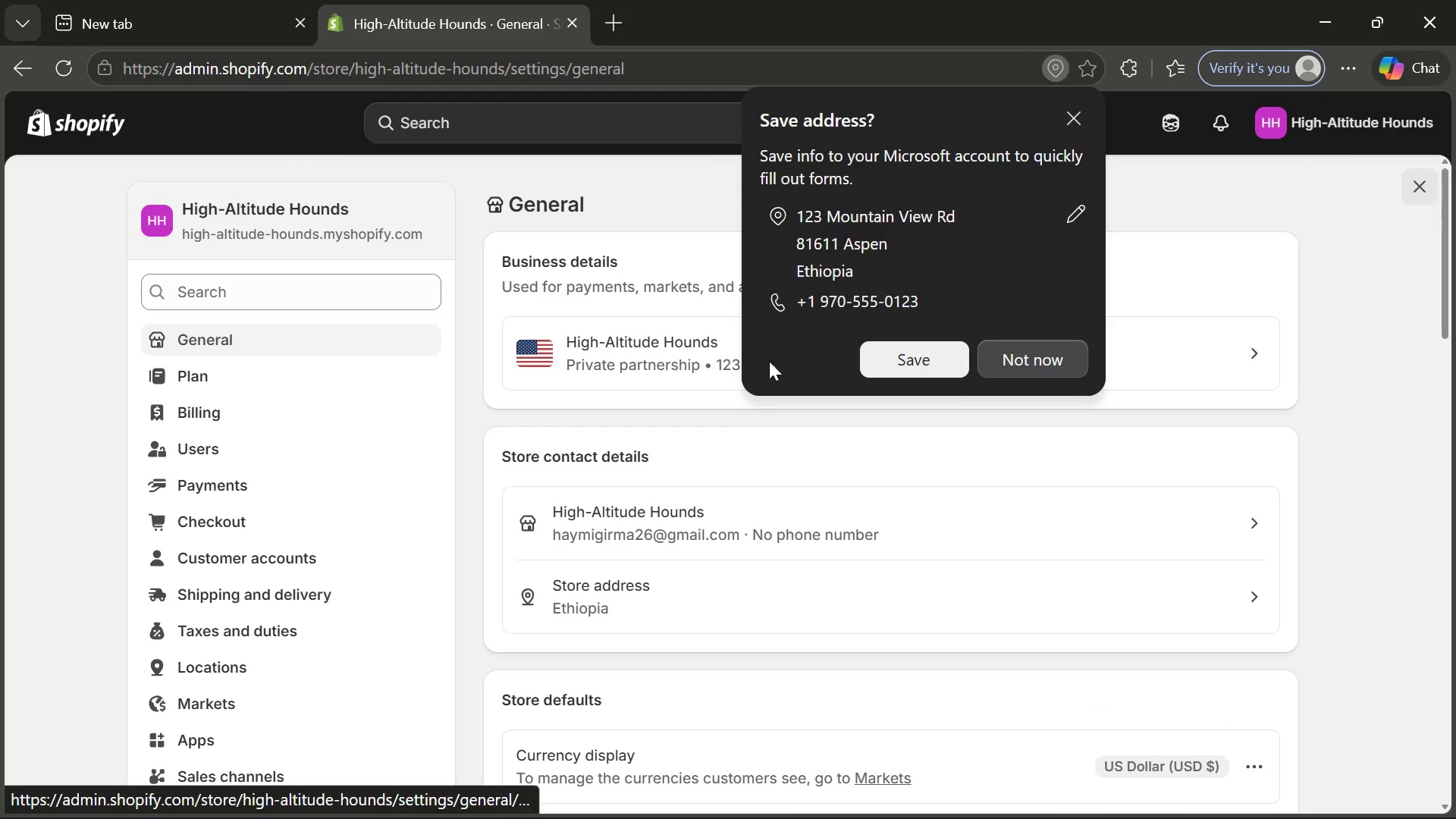 
left_click([1028, 365])
 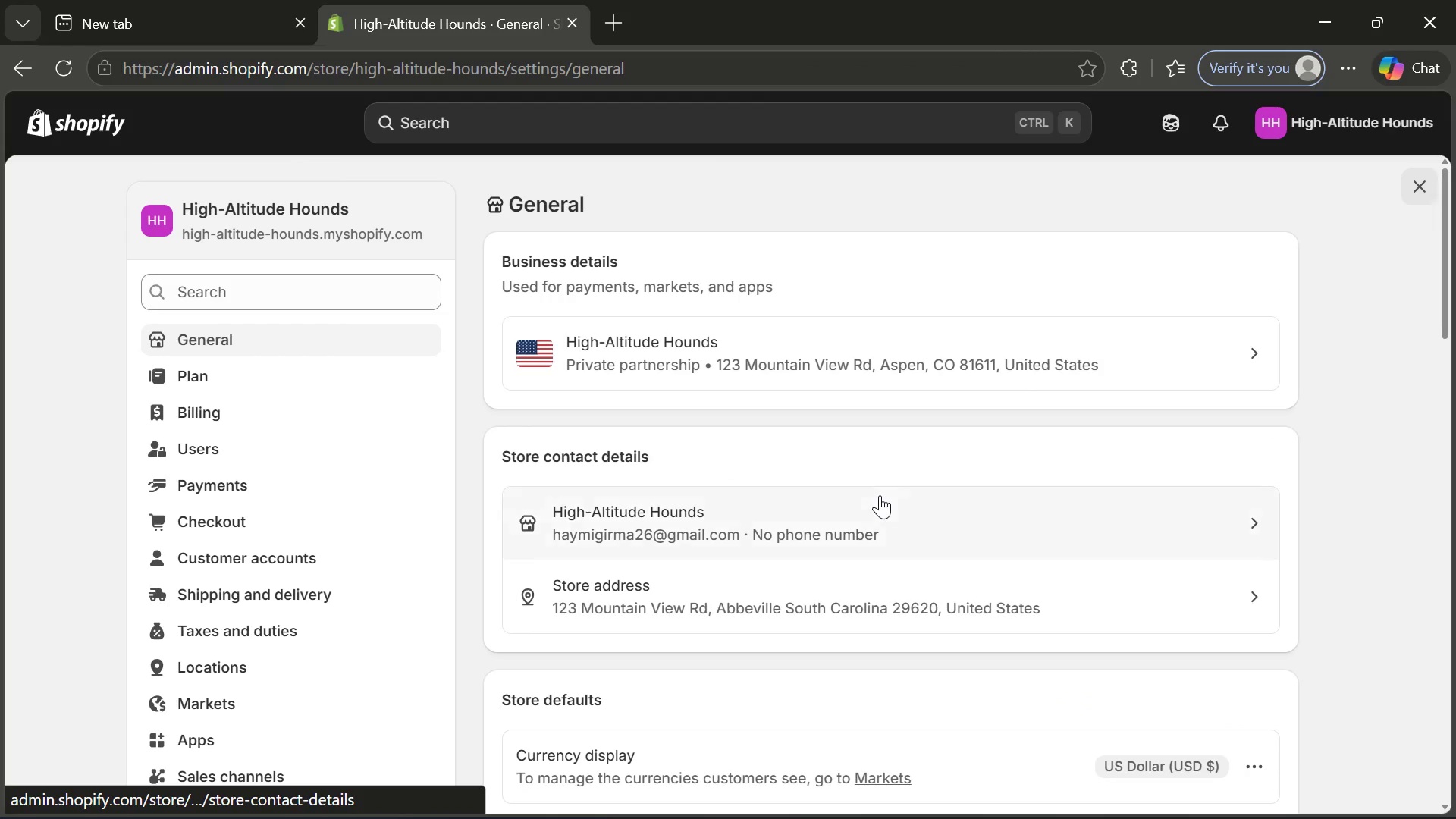 
scroll: coordinate [871, 483], scroll_direction: down, amount: 3.0
 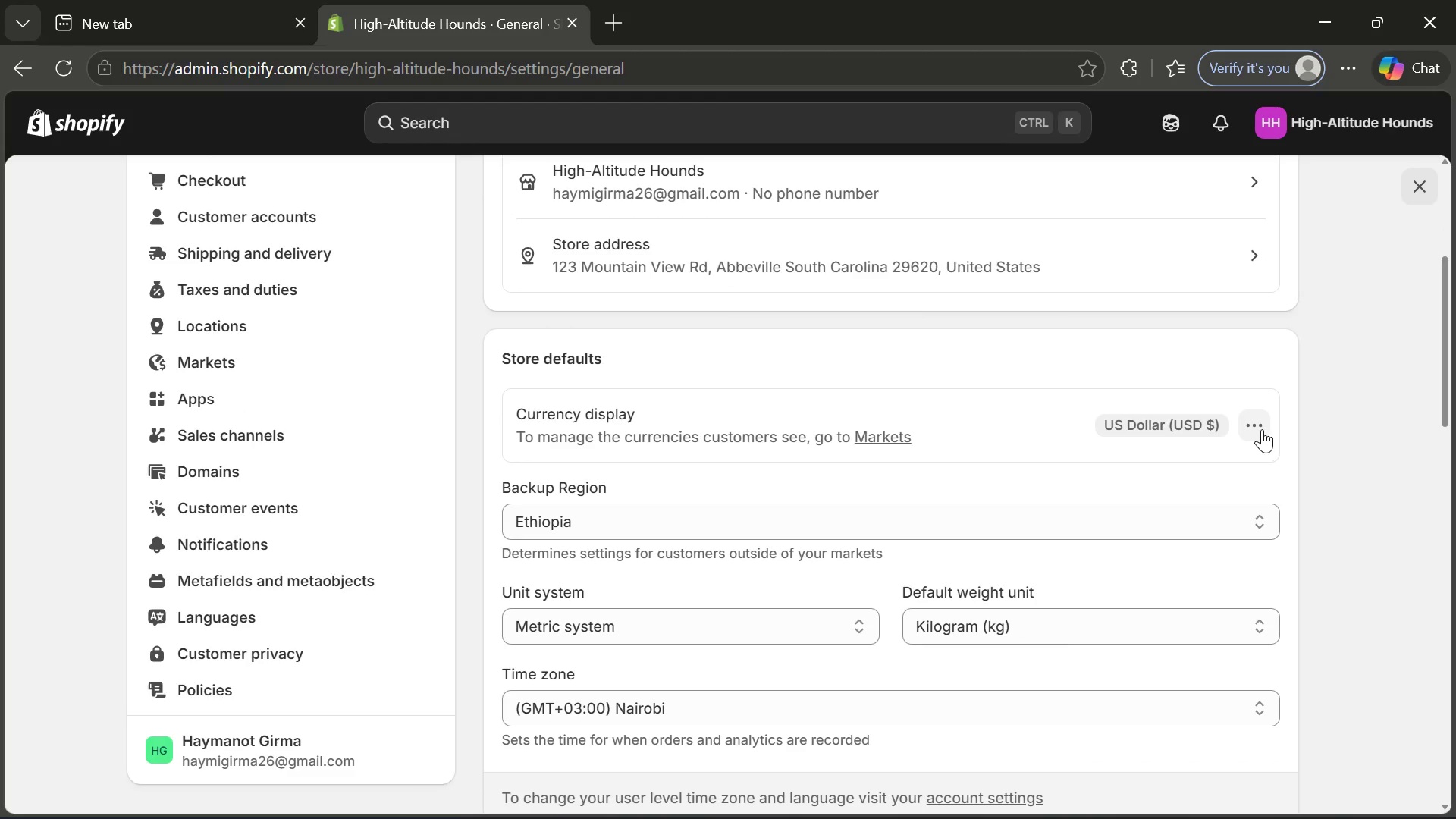 
left_click([1262, 431])
 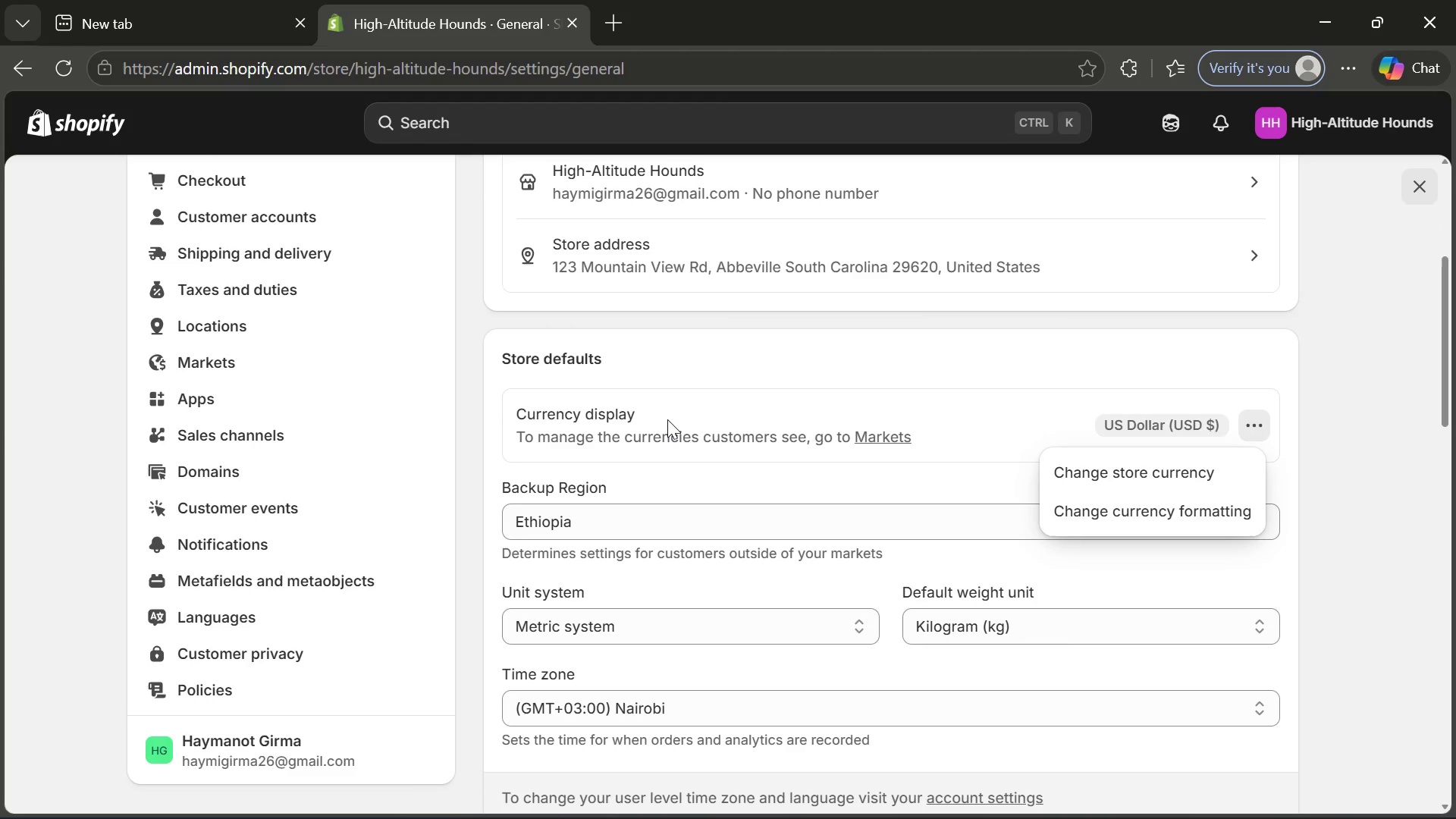 
scroll: coordinate [653, 428], scroll_direction: up, amount: 5.0
 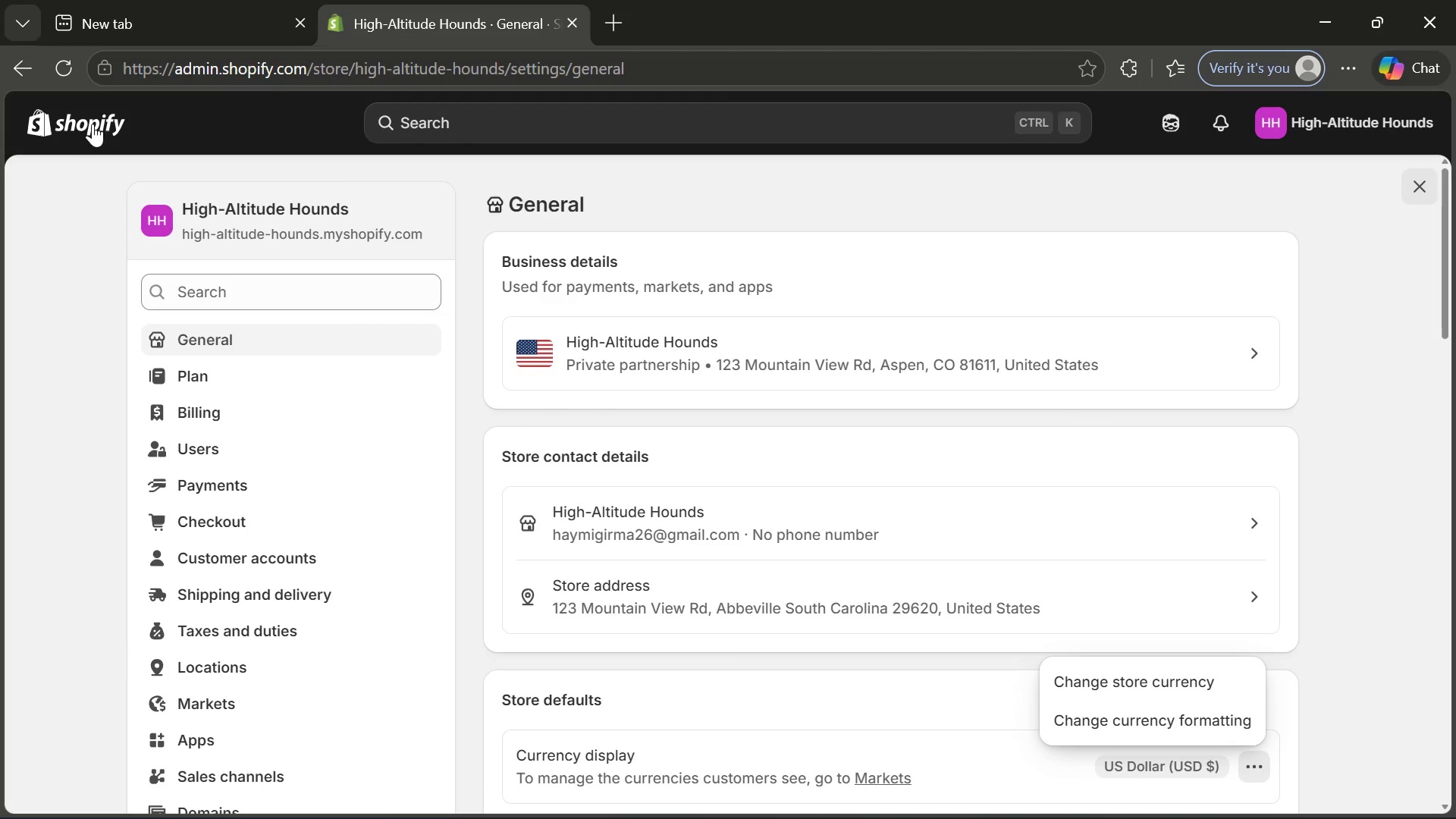 
left_click([98, 127])
 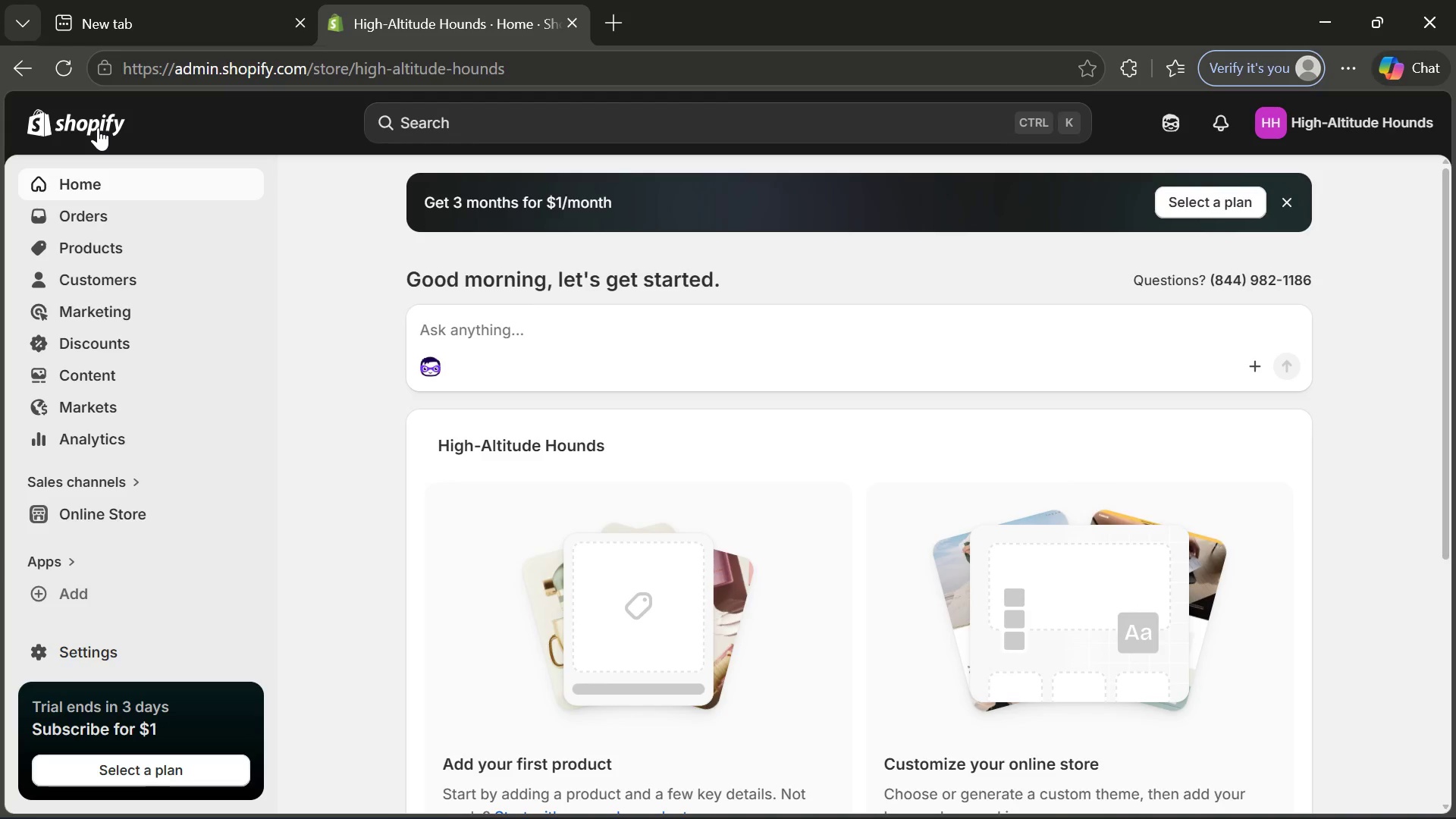 
wait(12.19)
 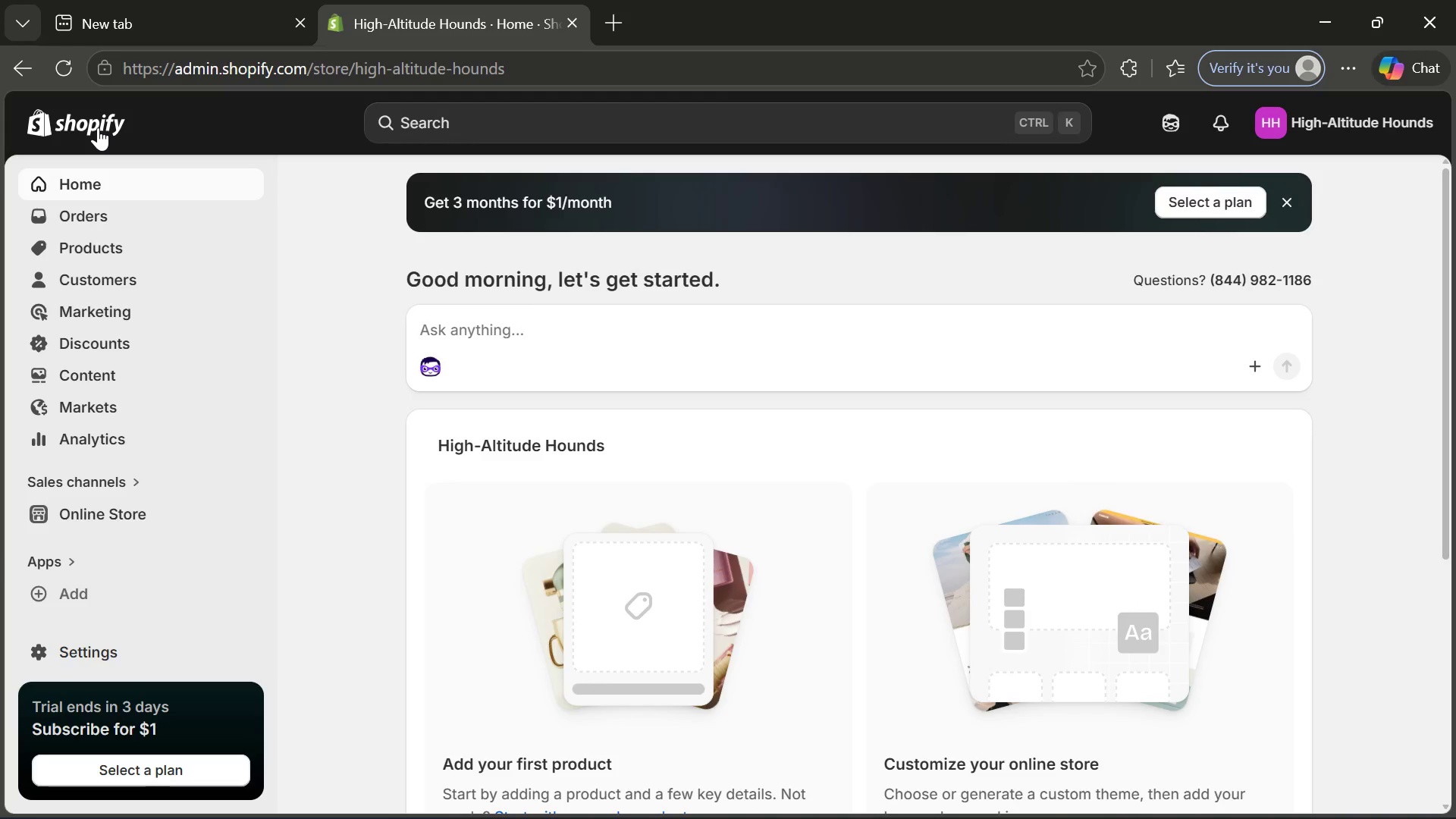 
left_click([138, 249])
 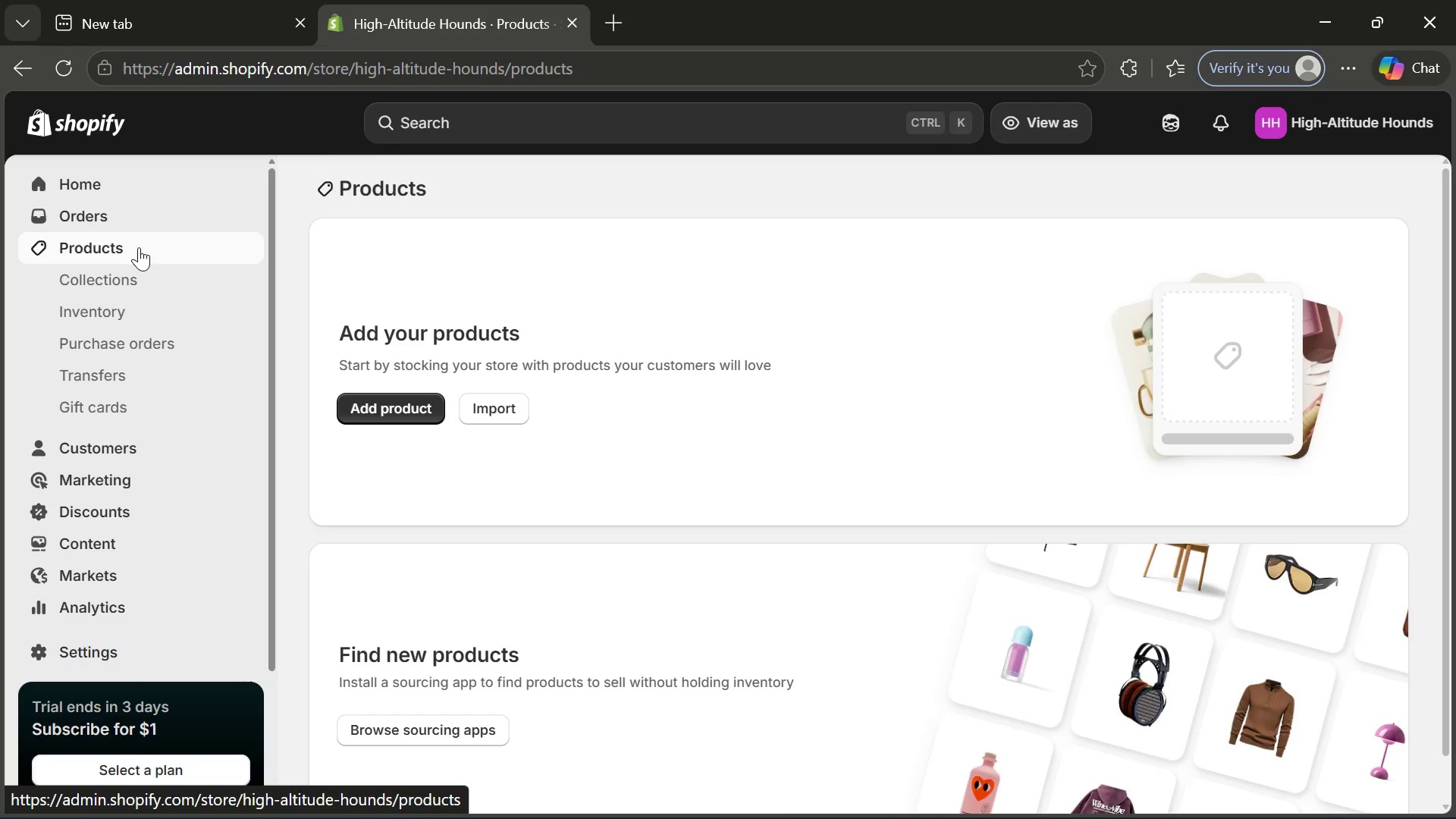 
wait(18.95)
 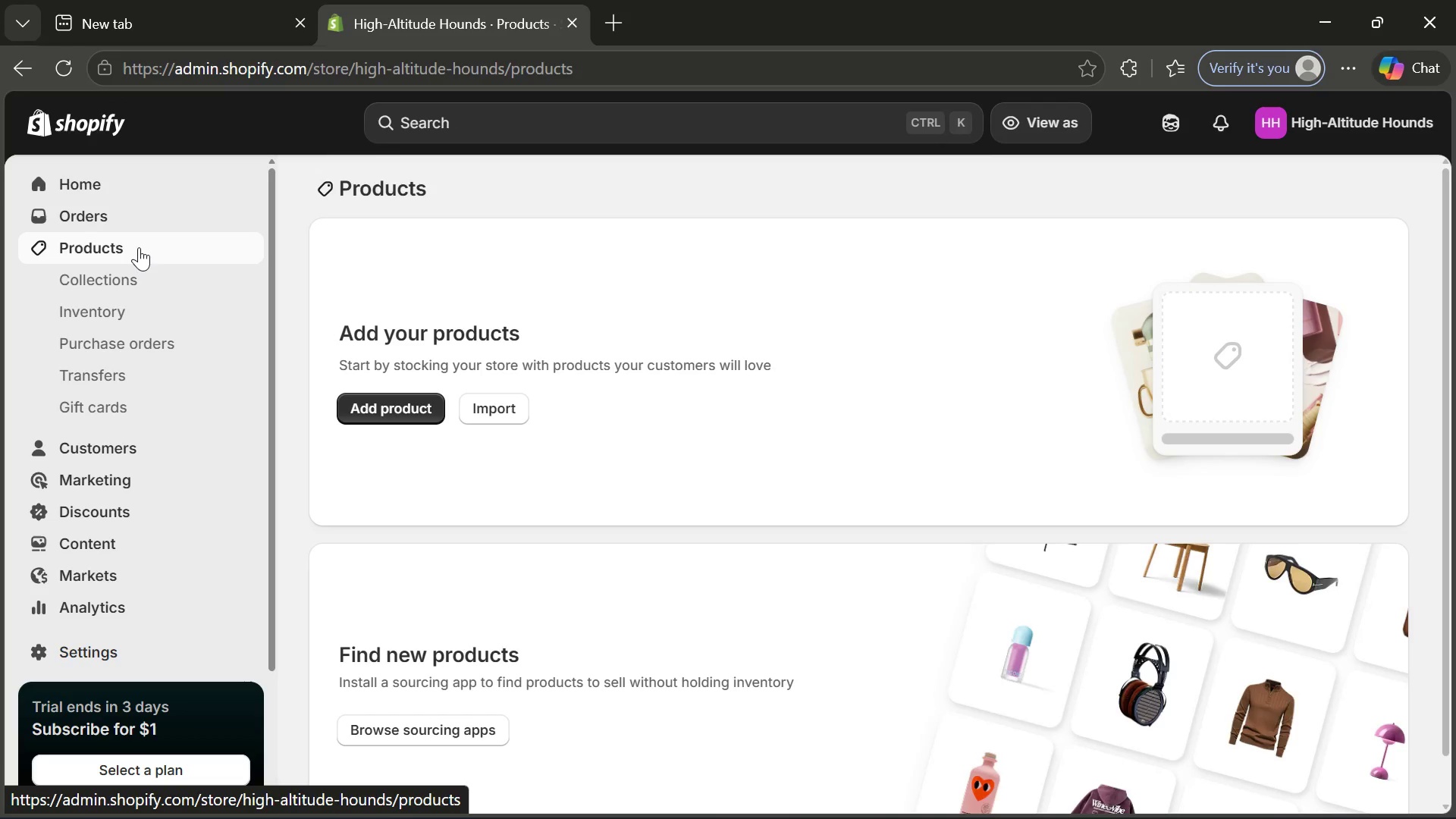 
left_click([543, 293])
 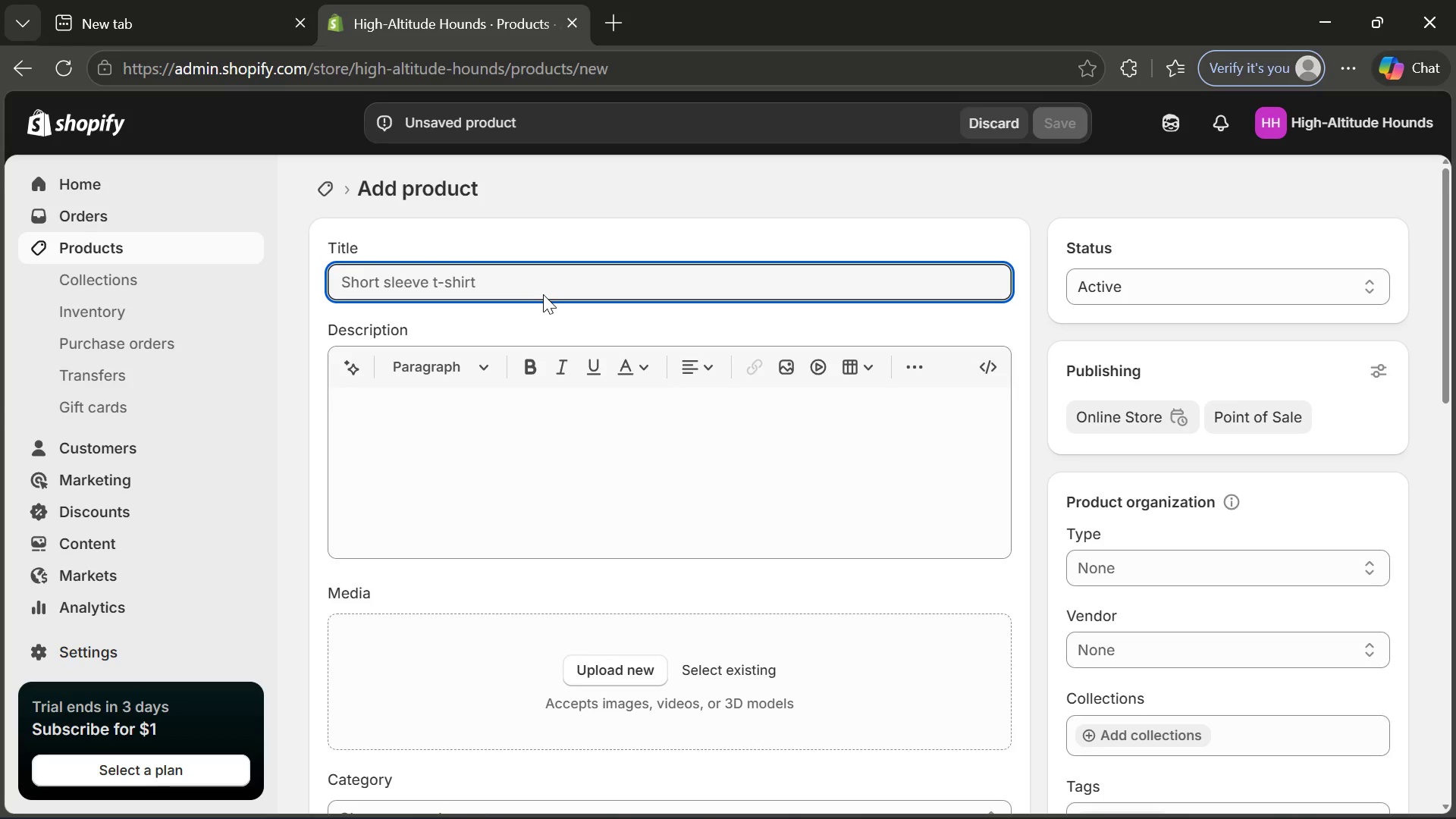 
wait(7.8)
 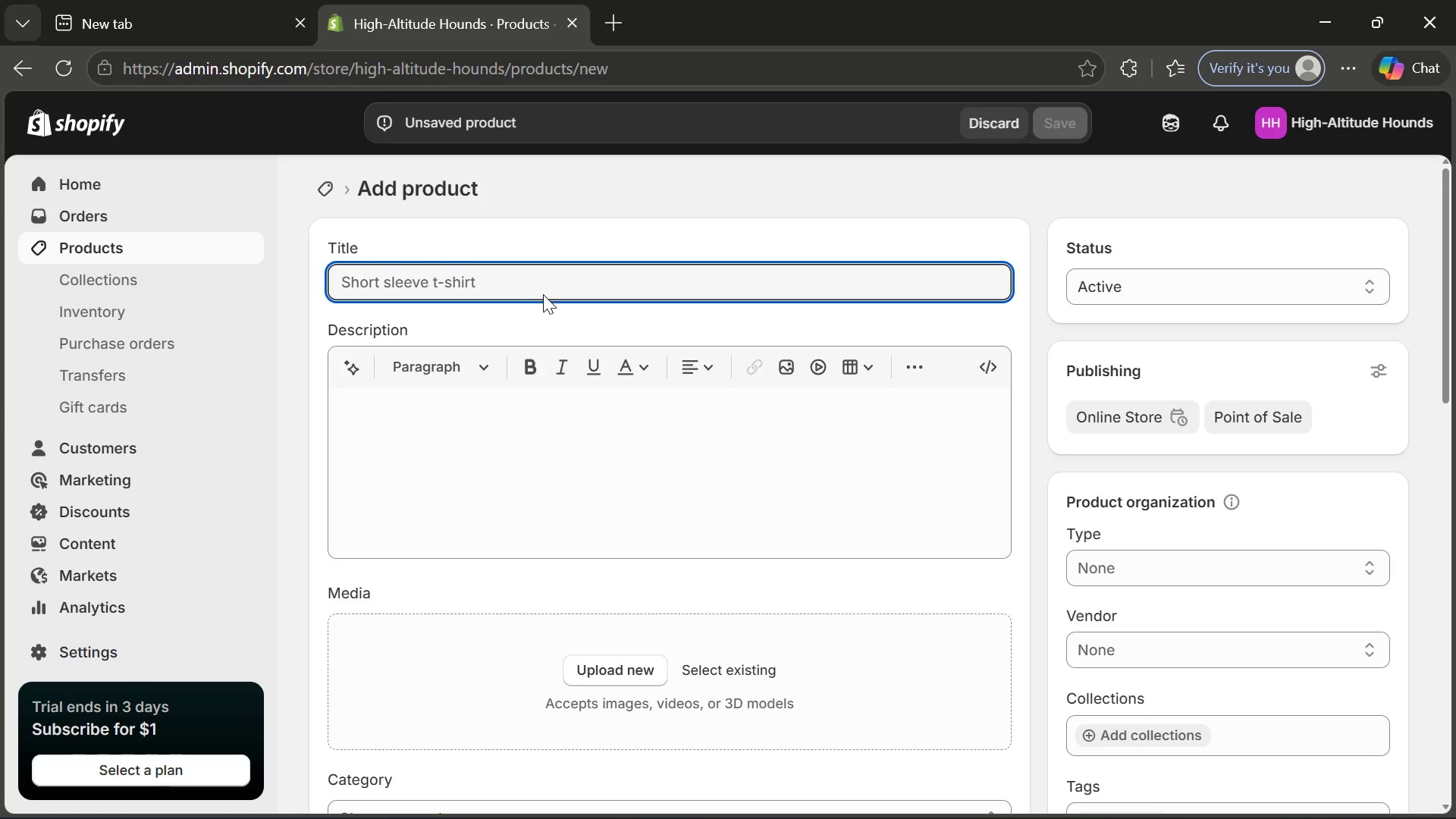 
type(Peak Performance Padded Harness)
 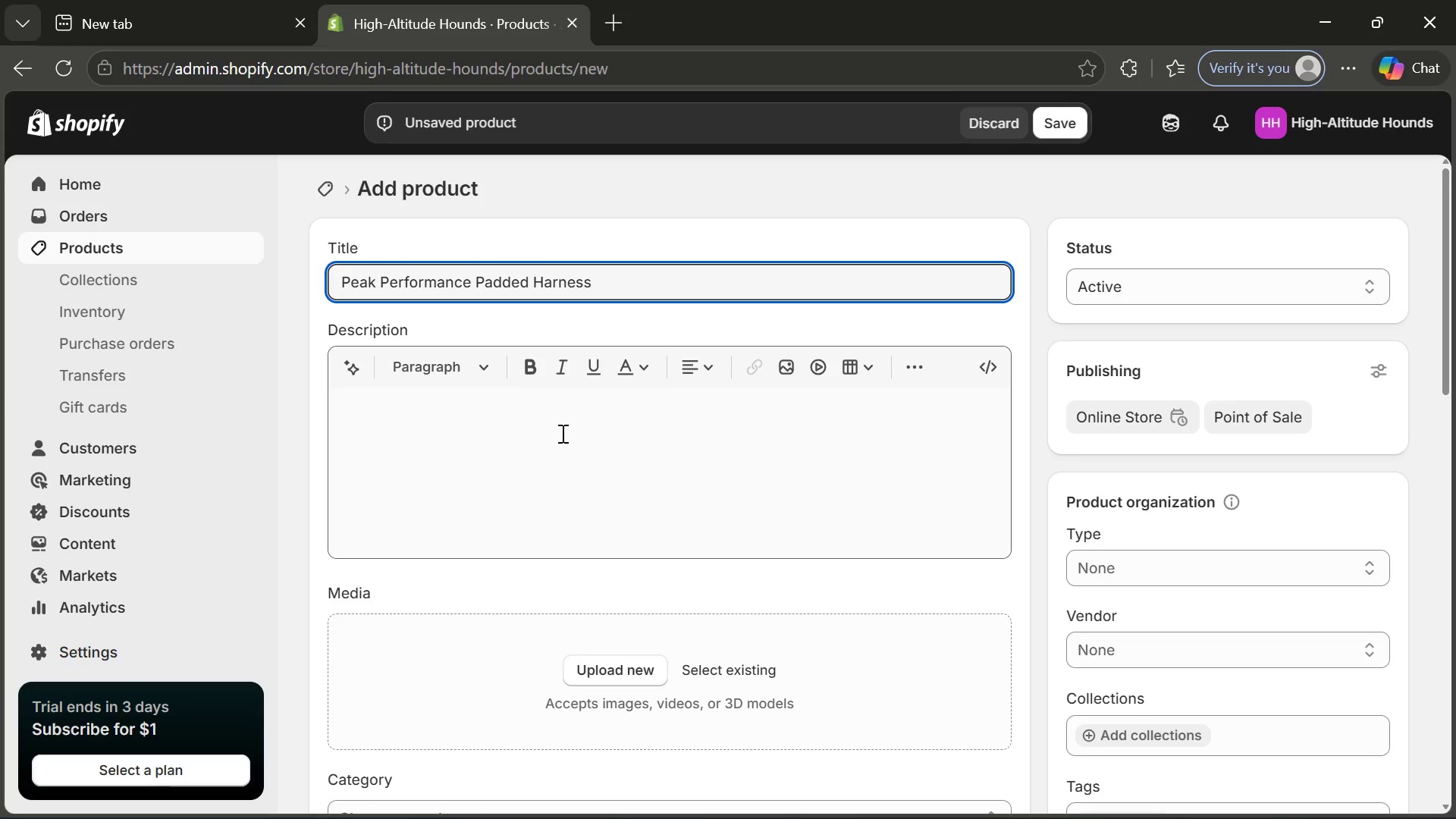 
left_click([561, 434])
 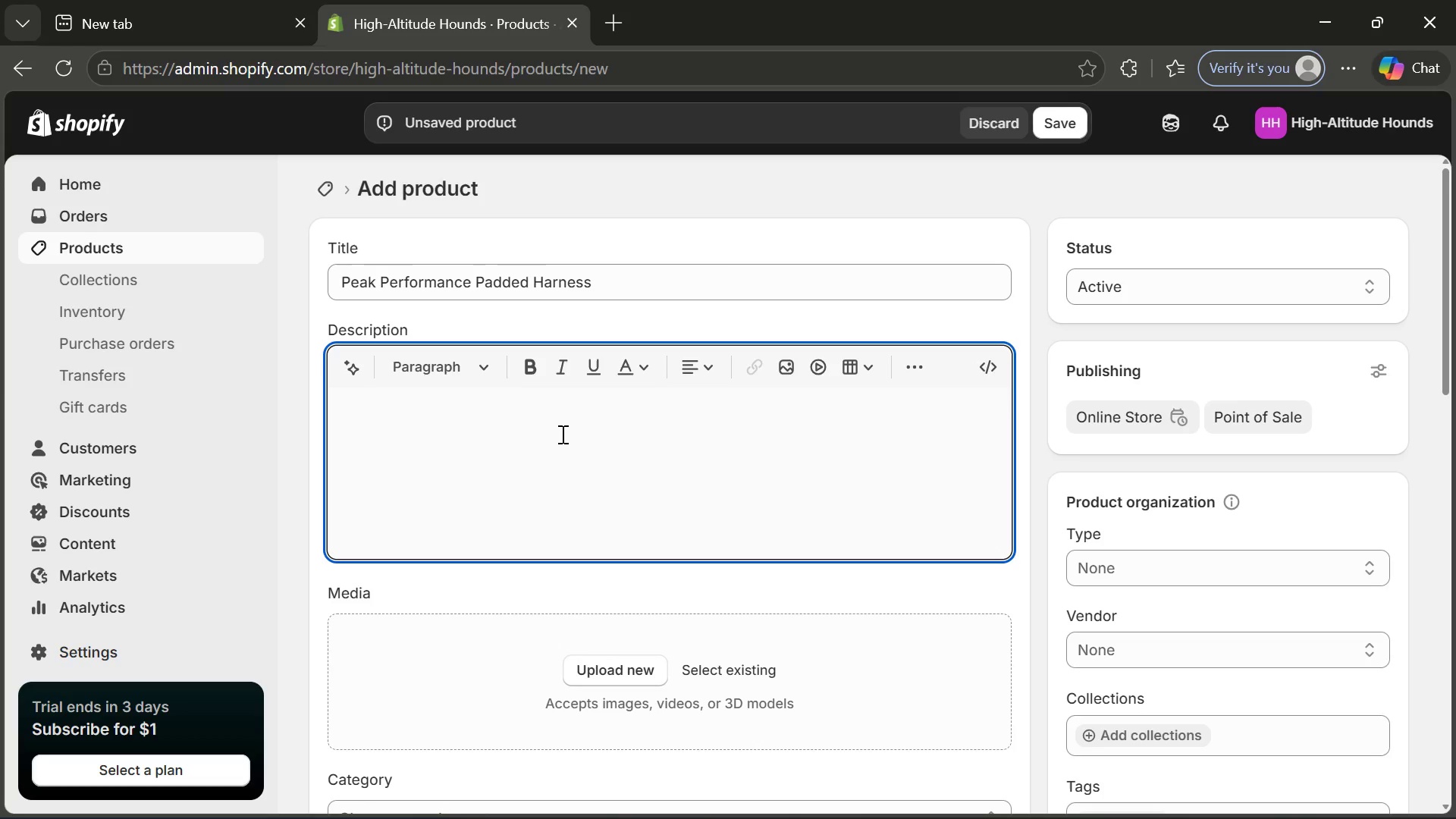 
type(The peak )
 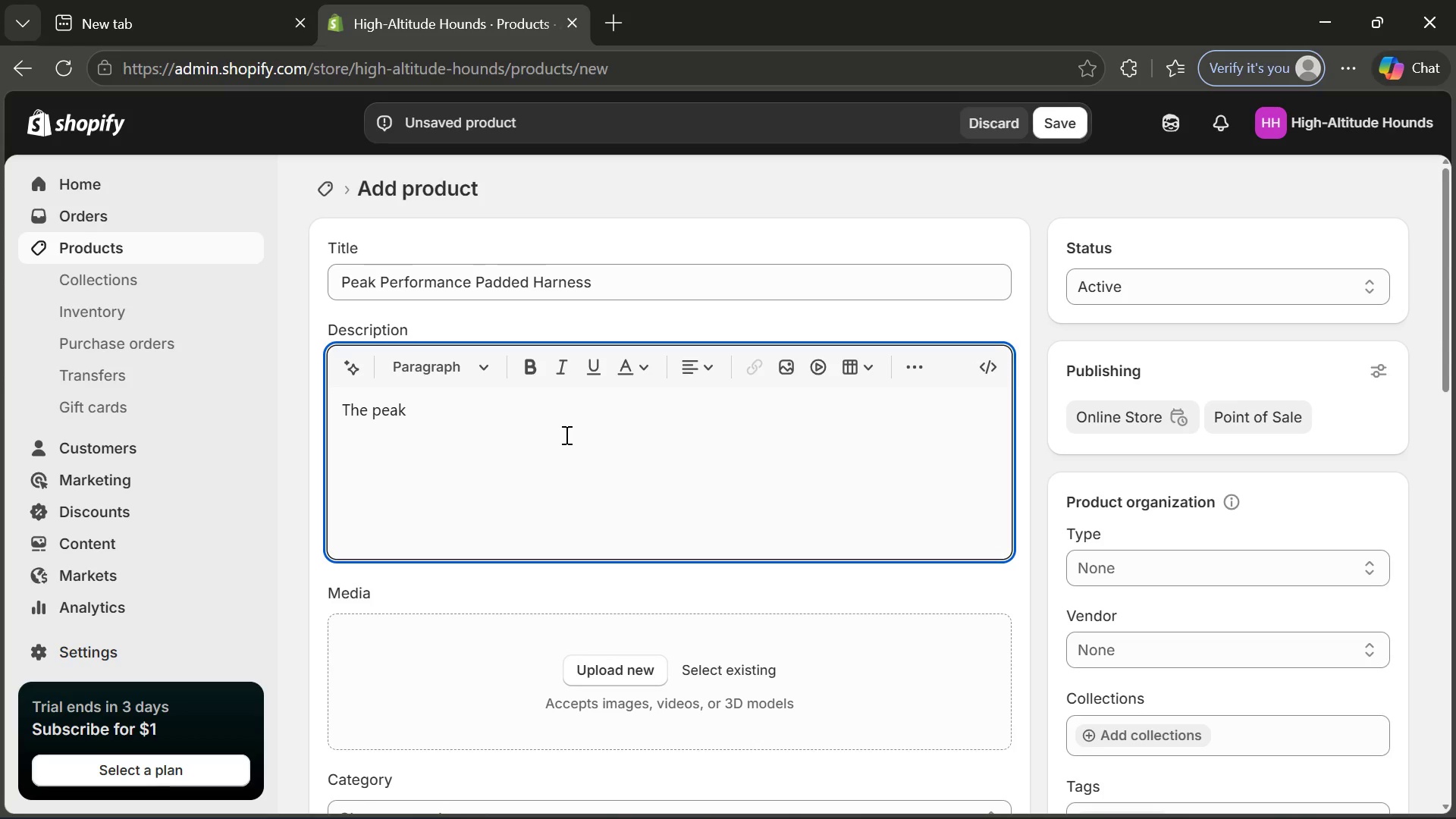 
type(Performance Padded Hareness is designed foe=)
key(Backspace)
key(Backspace)
type(r)
 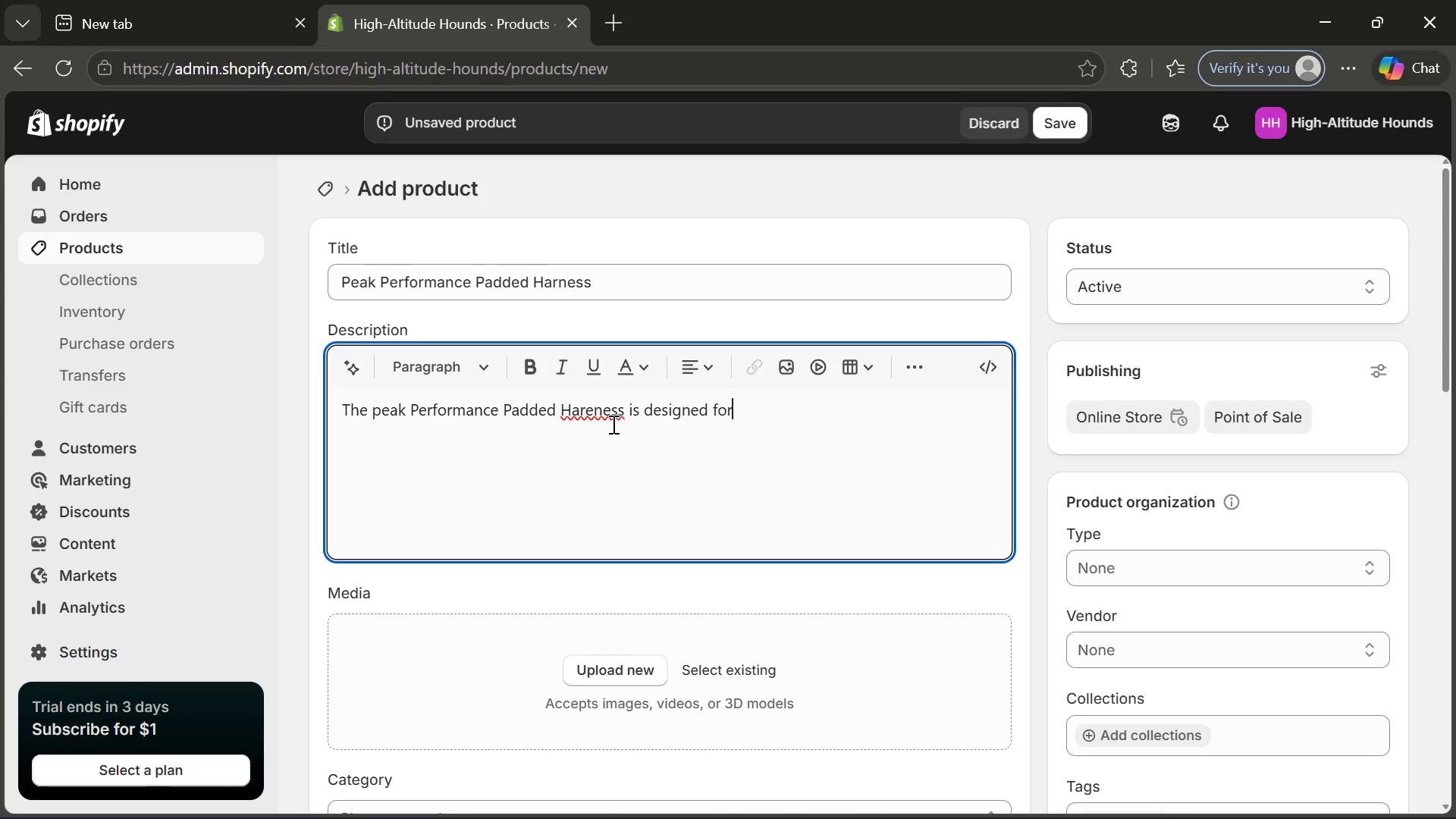 
left_click([601, 417])
 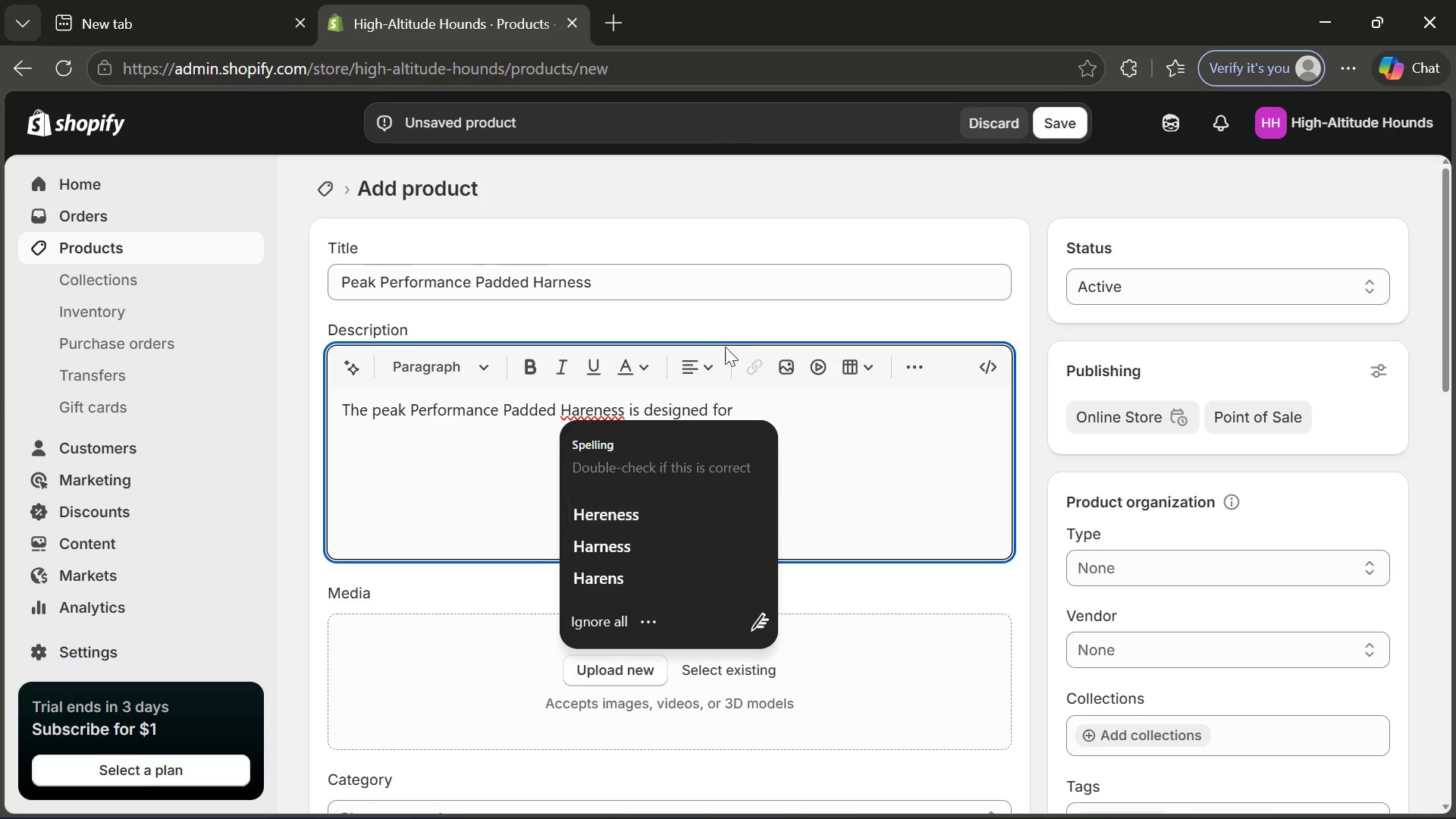 
left_click([592, 409])
 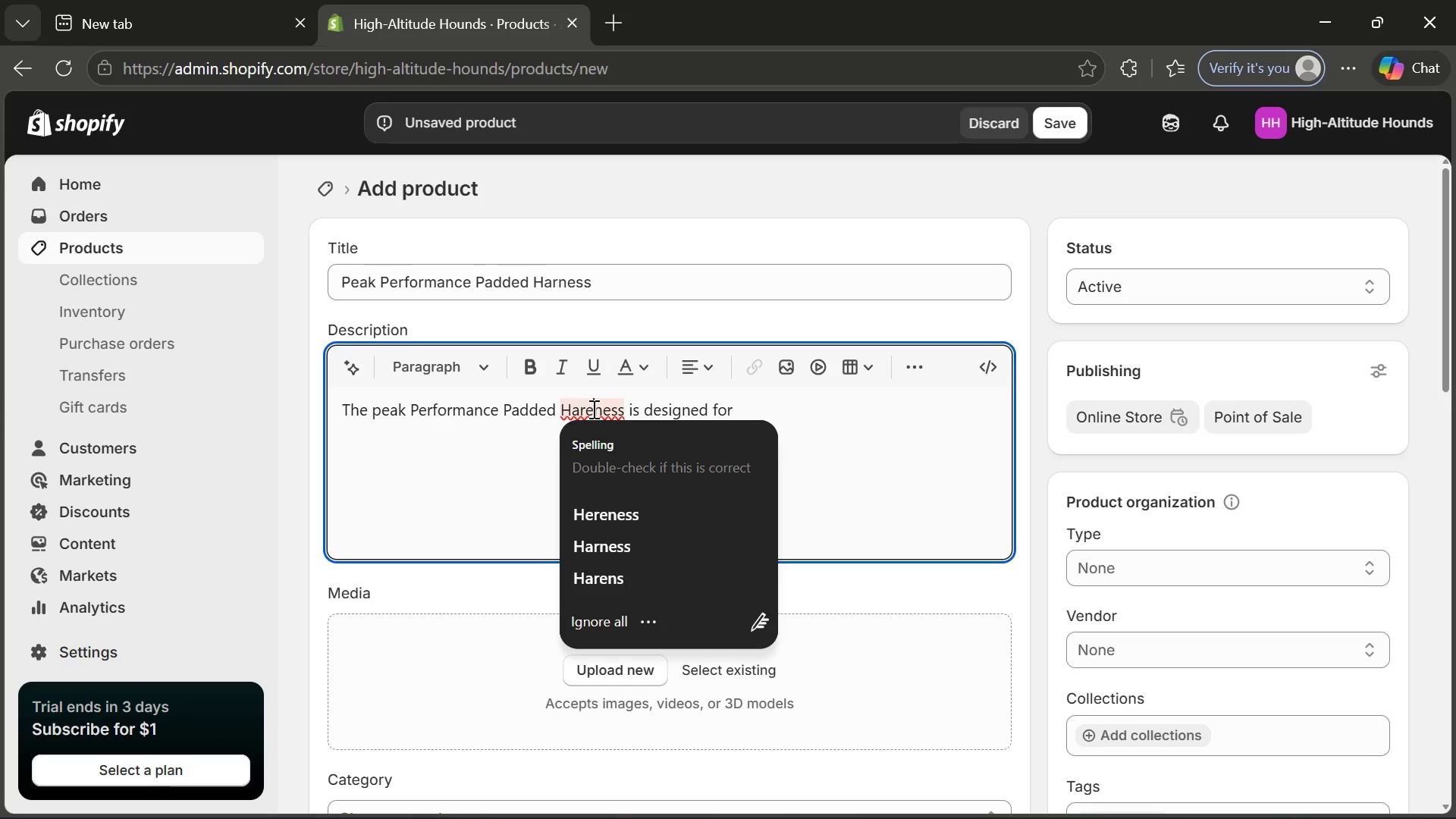 
key(Backspace)
 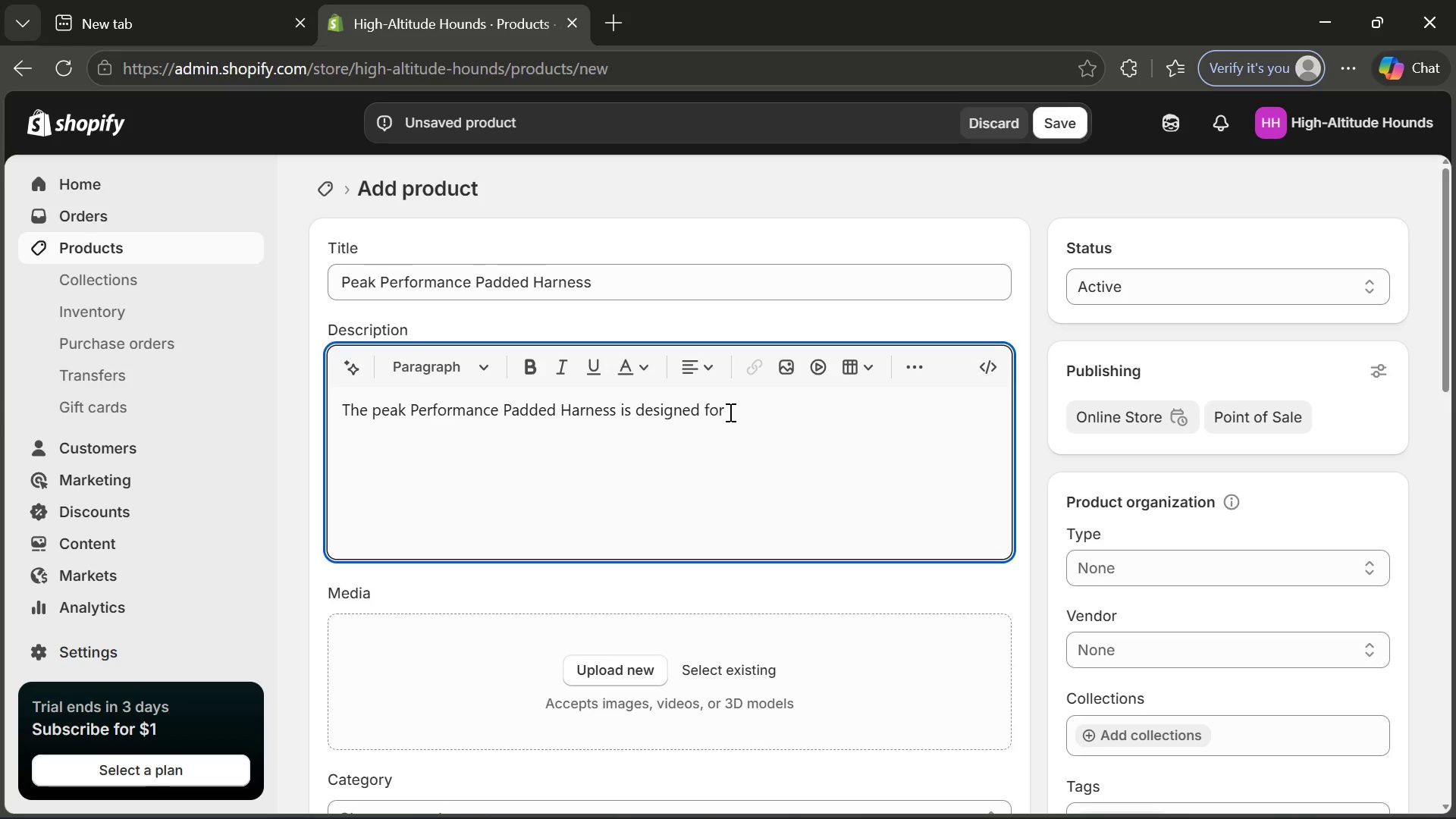 
left_click([730, 412])
 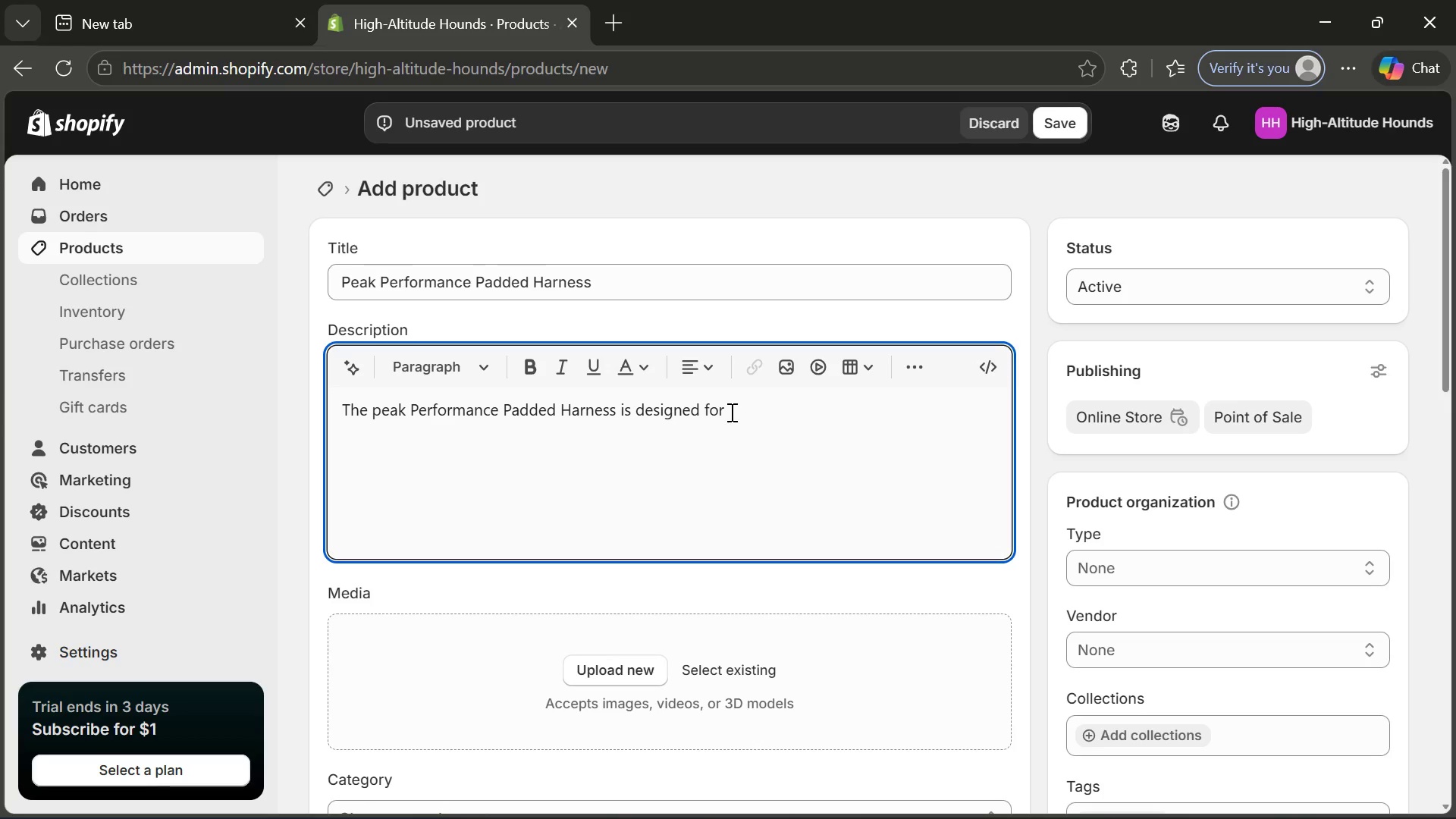 
type( d)
key(Backspace)
type(active dogs)
 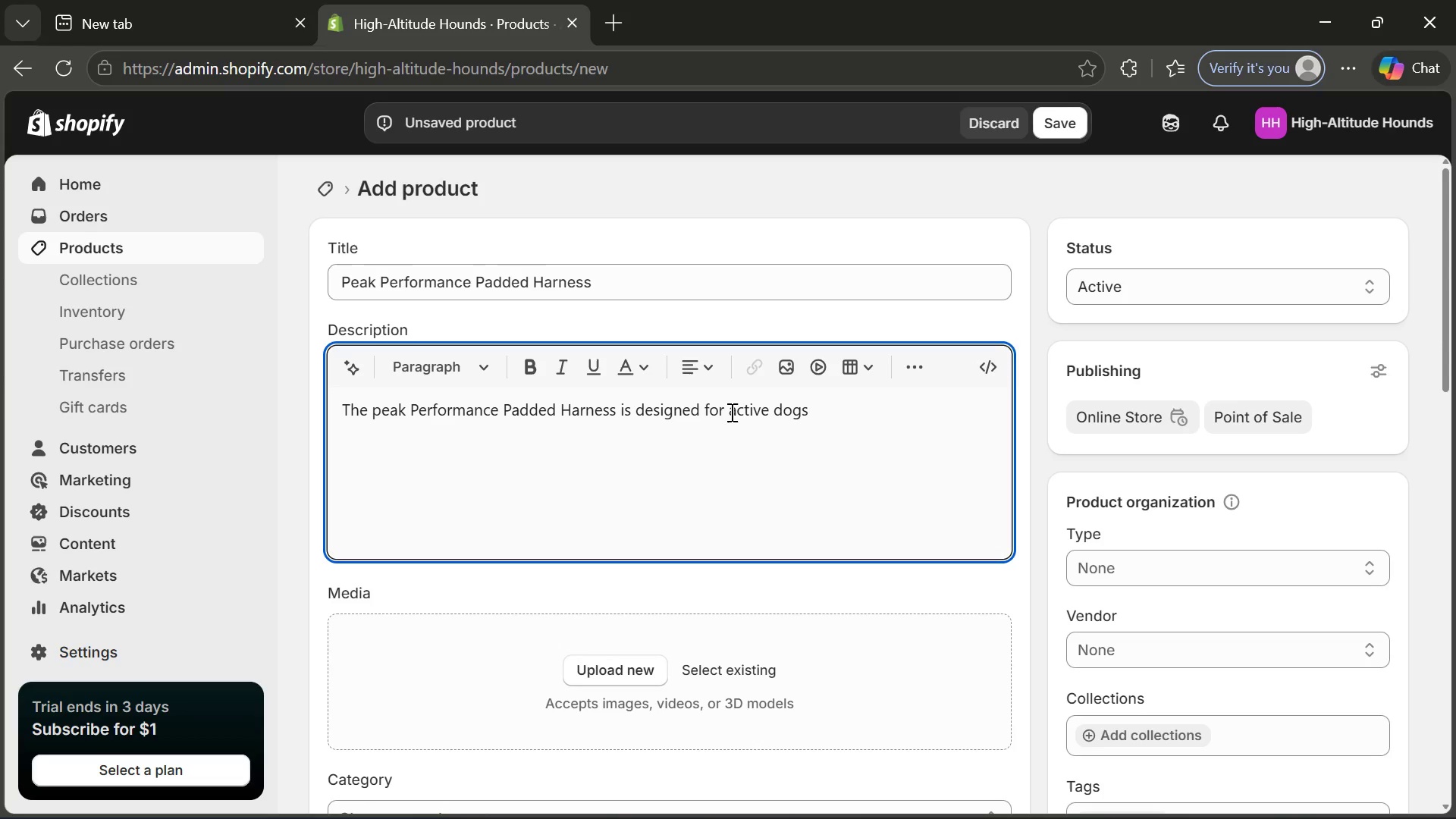 
wait(5.02)
 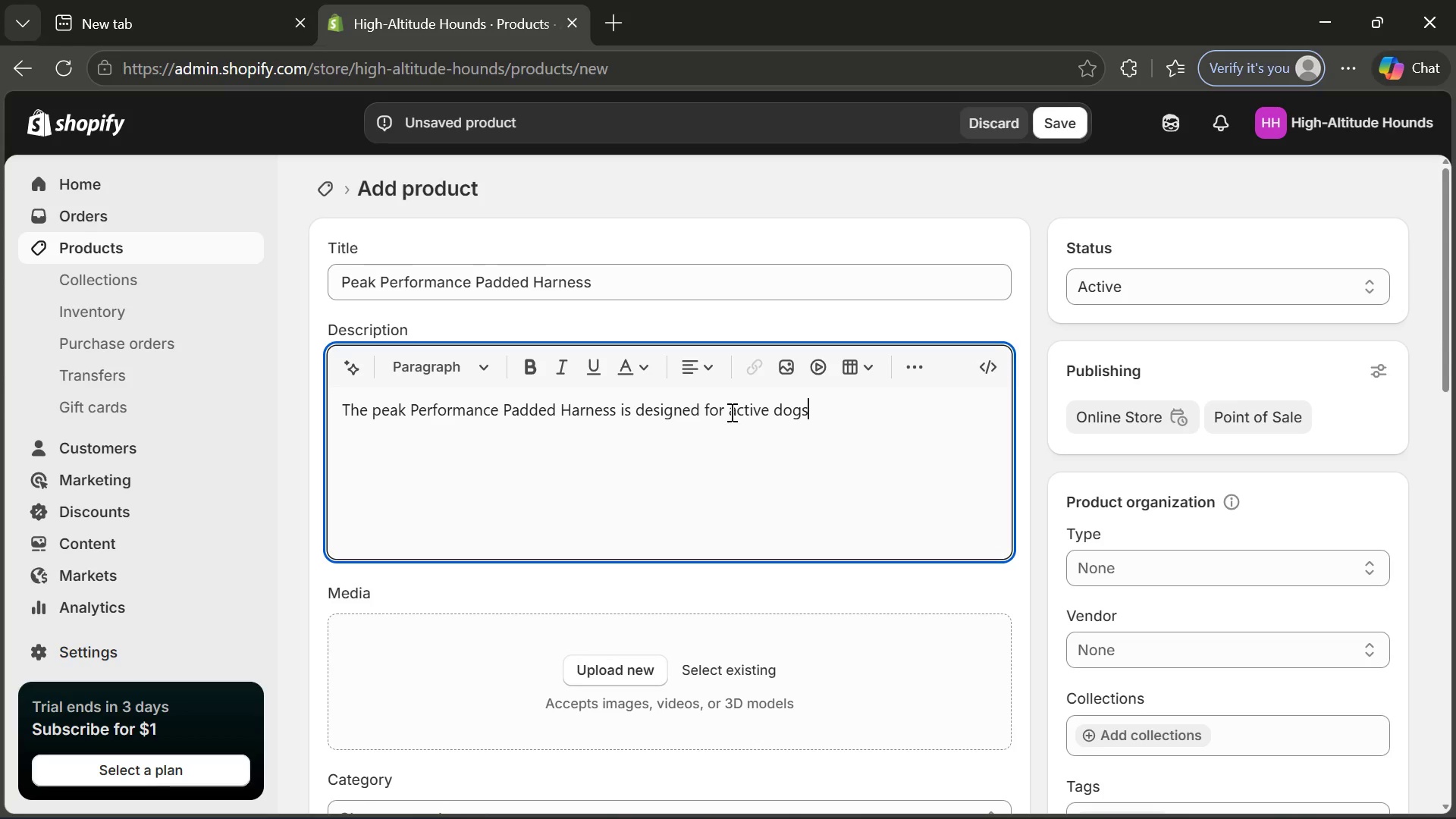 
type( who loves)
key(Backspace)
type( mountain adventures)
 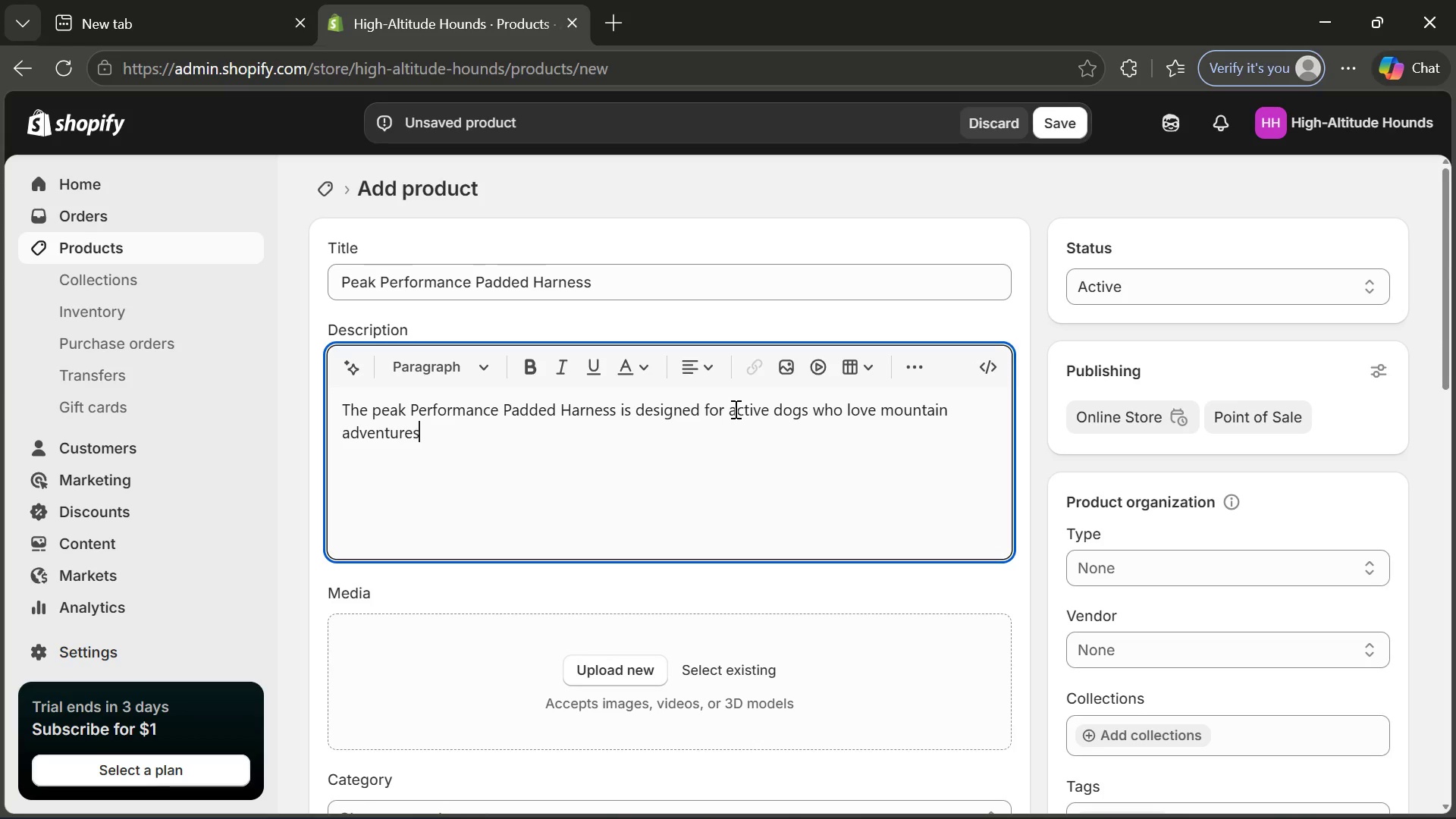 
key(Period)
 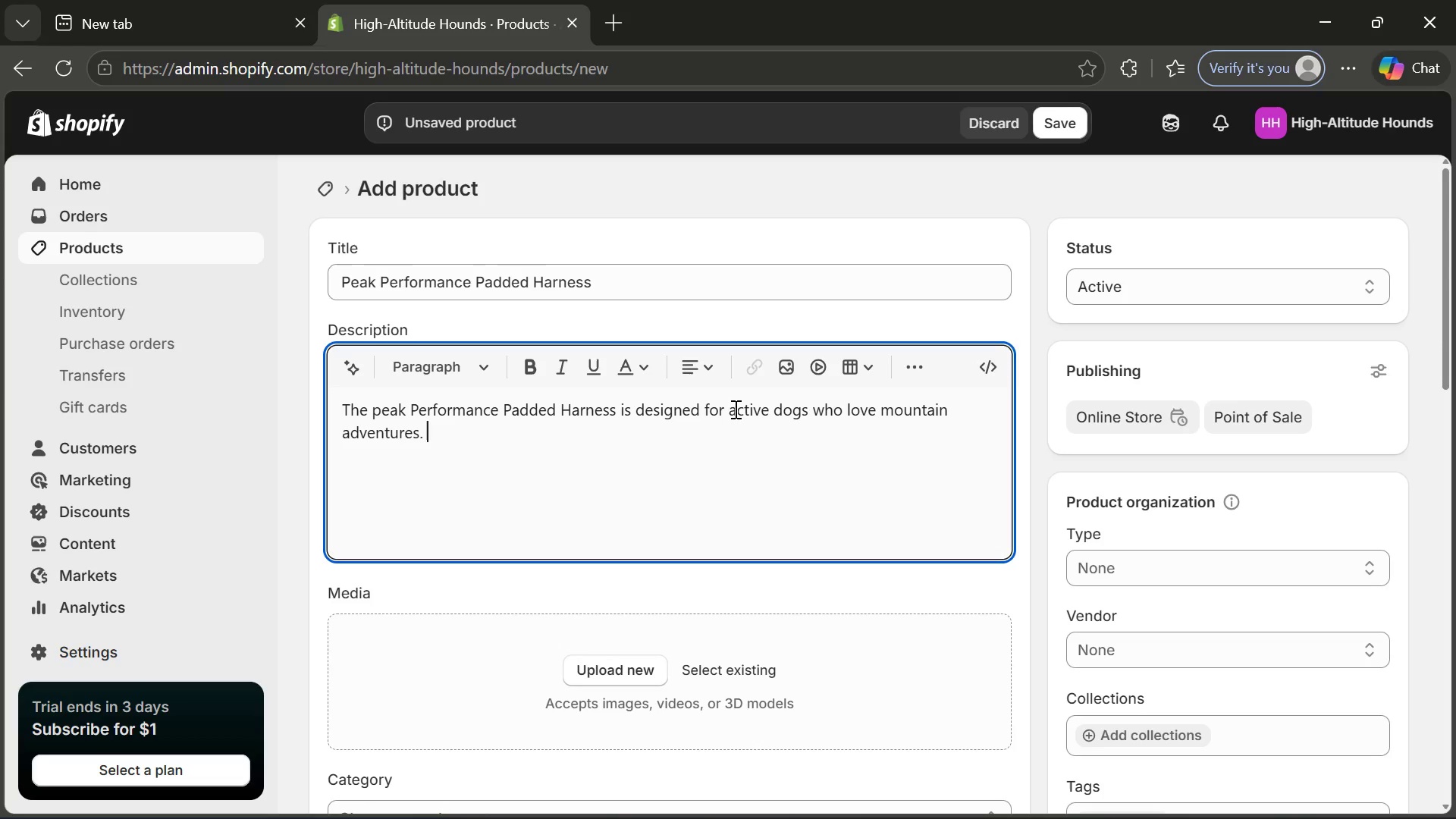 
key(Space)
 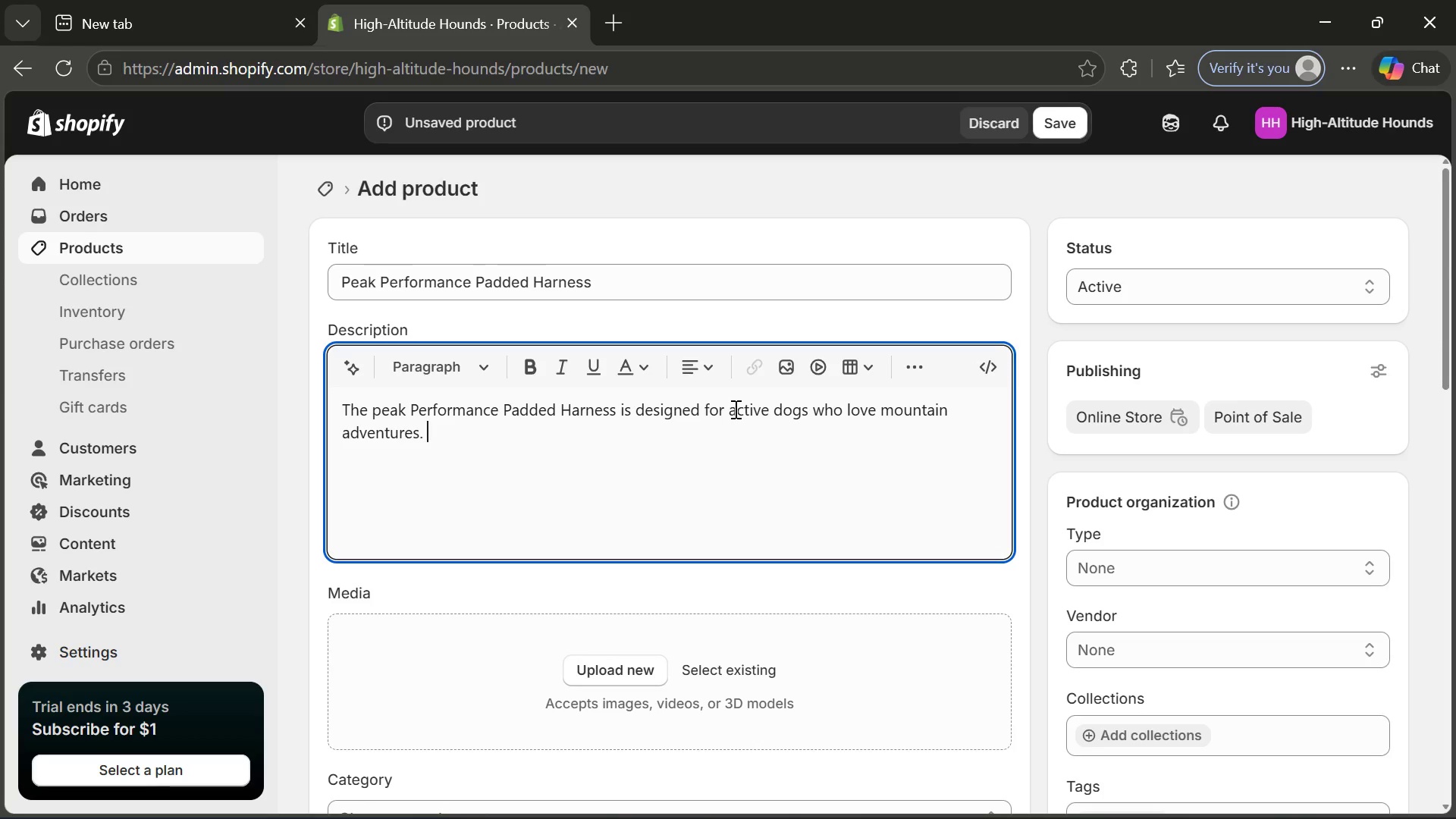 
key(CapsLock)
 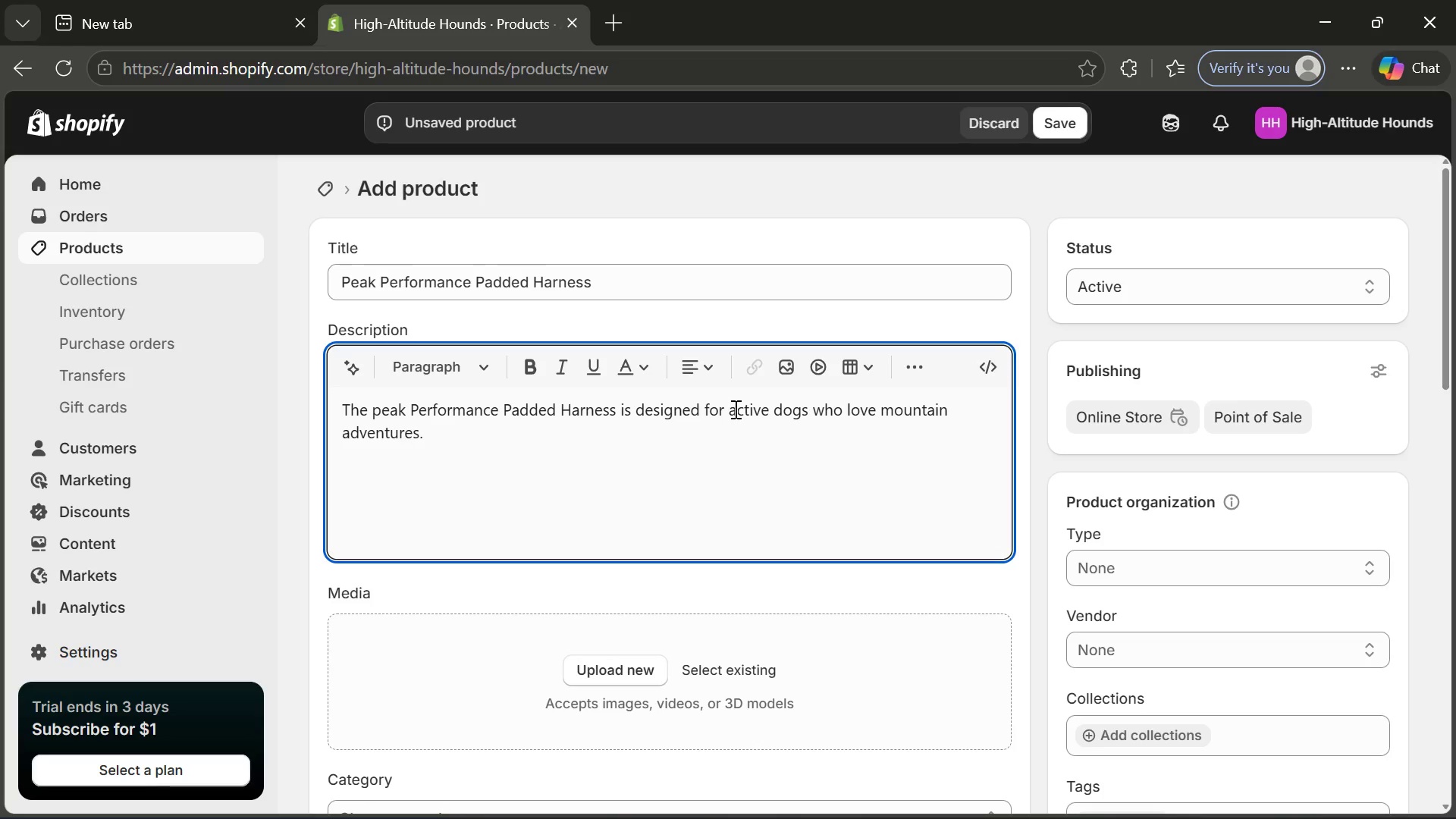 
type(Build)
key(Backspace)
type(t with durablbe)
key(Backspace)
key(Backspace)
type(e)
 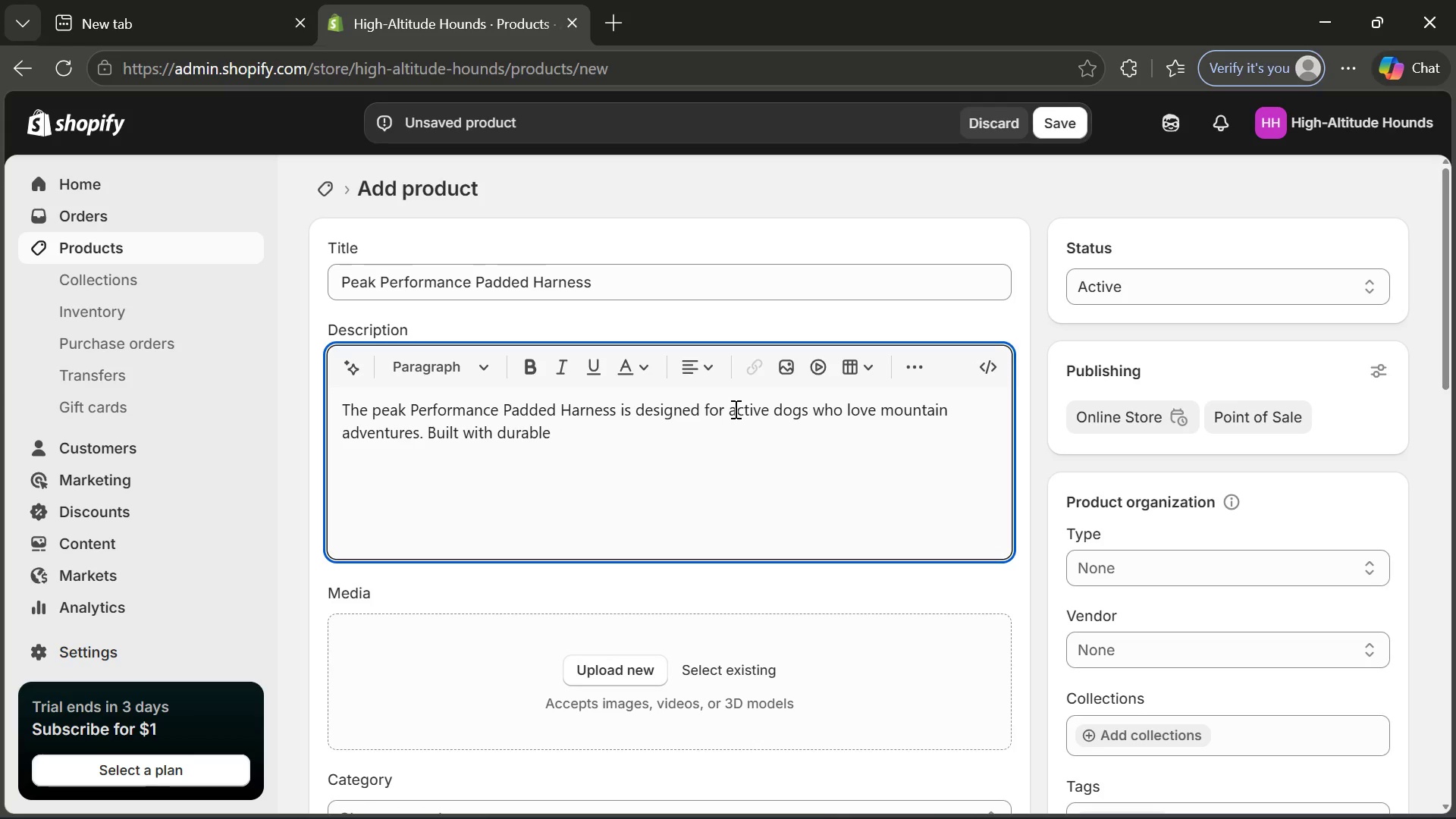 
wait(6.83)
 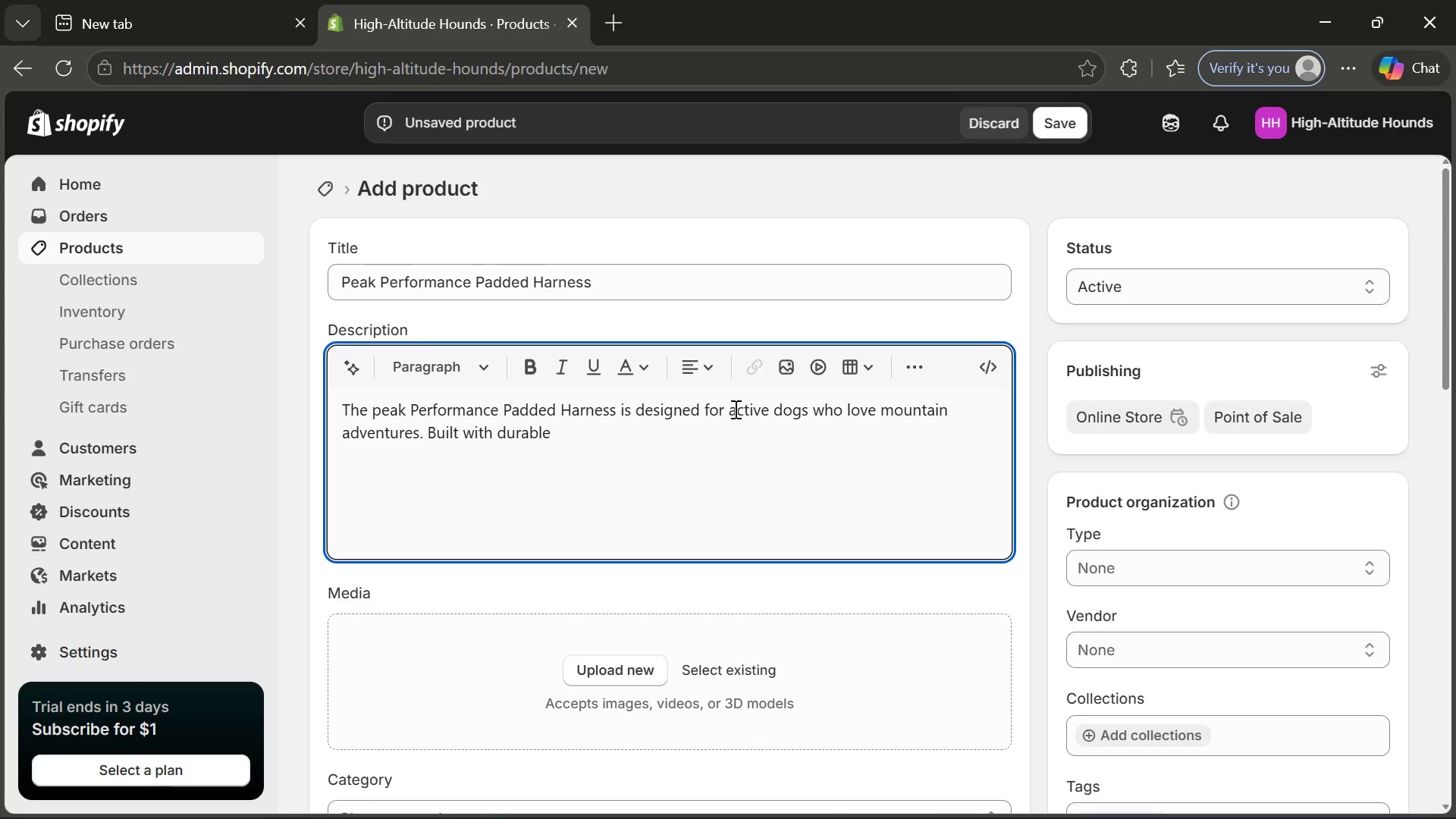 
key(Space)
 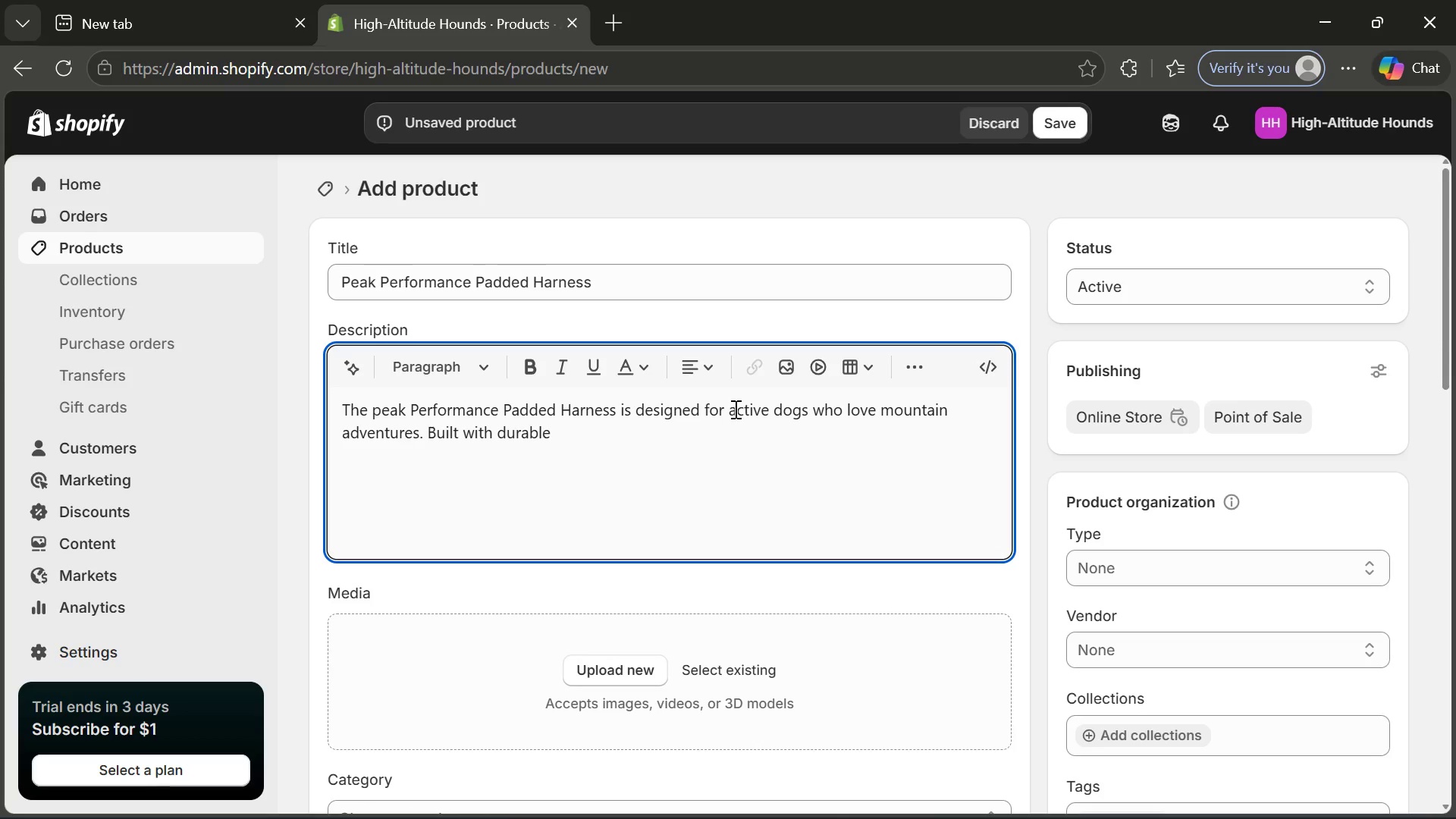 
wait(11.19)
 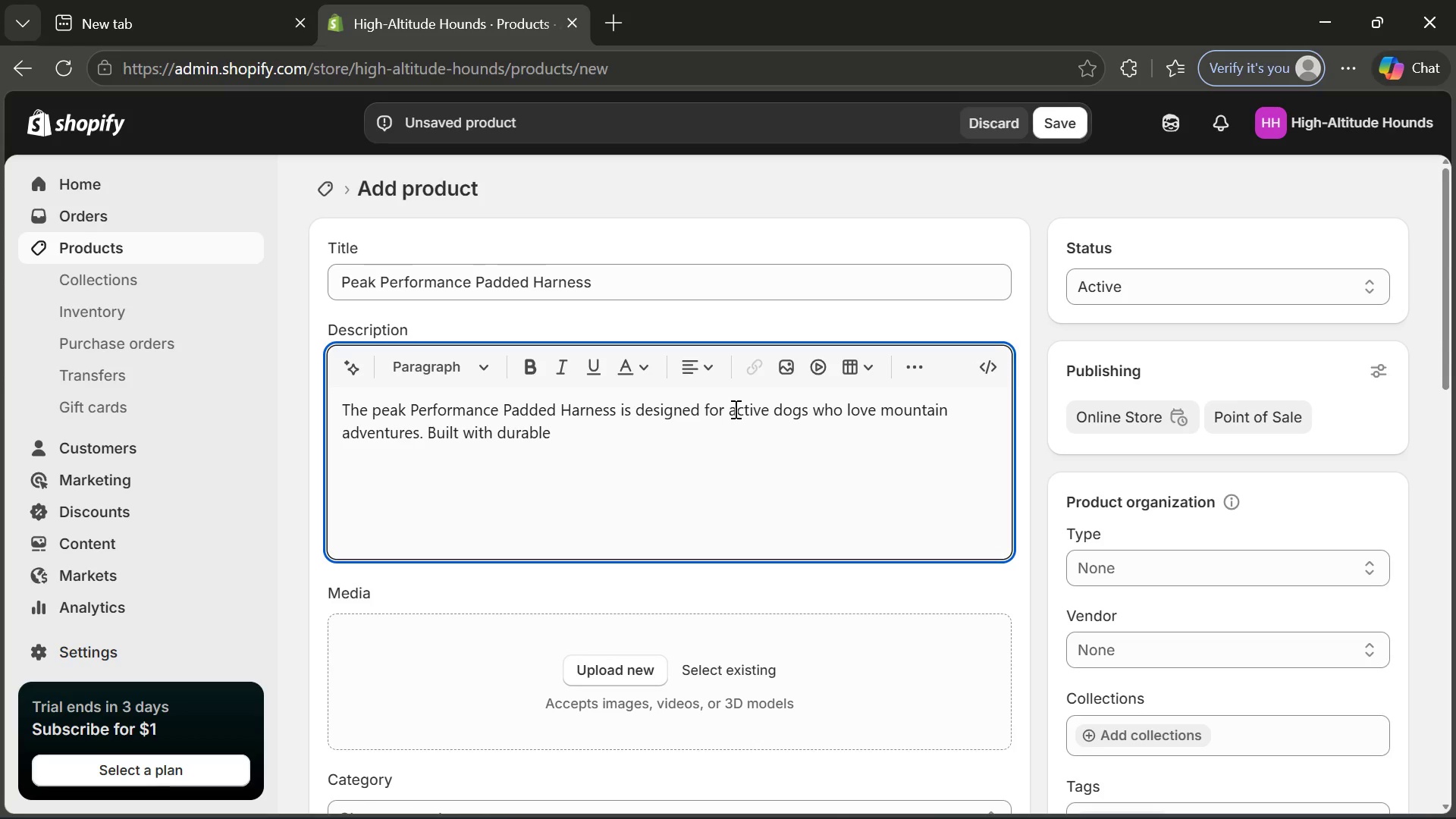 
key(Backspace)
type(, mountain-tested materials, this harness provides maximum comfort )
key(Backspace)
type(, control, and saftey during)
 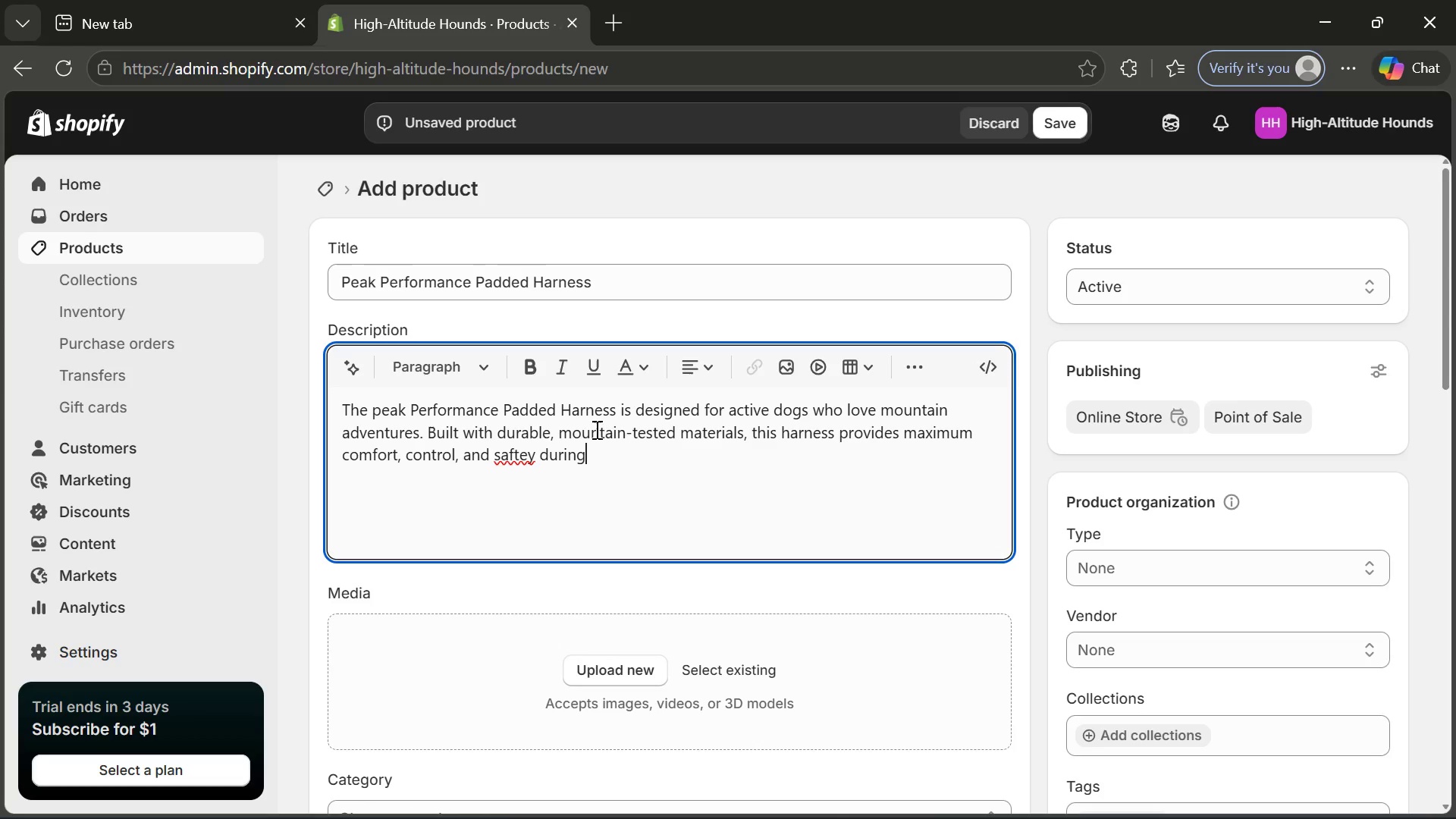 
left_click([535, 457])
 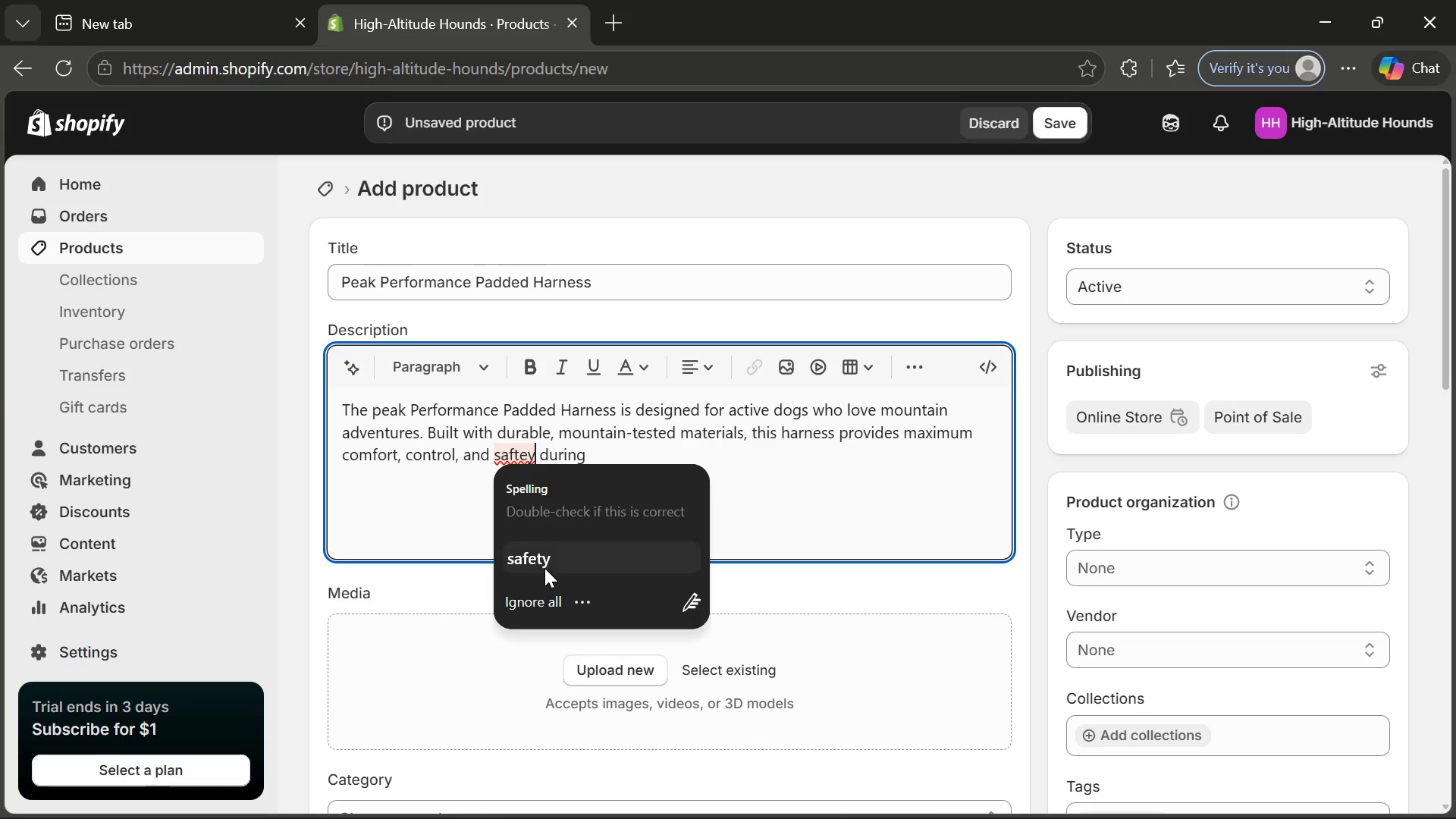 
left_click([542, 568])
 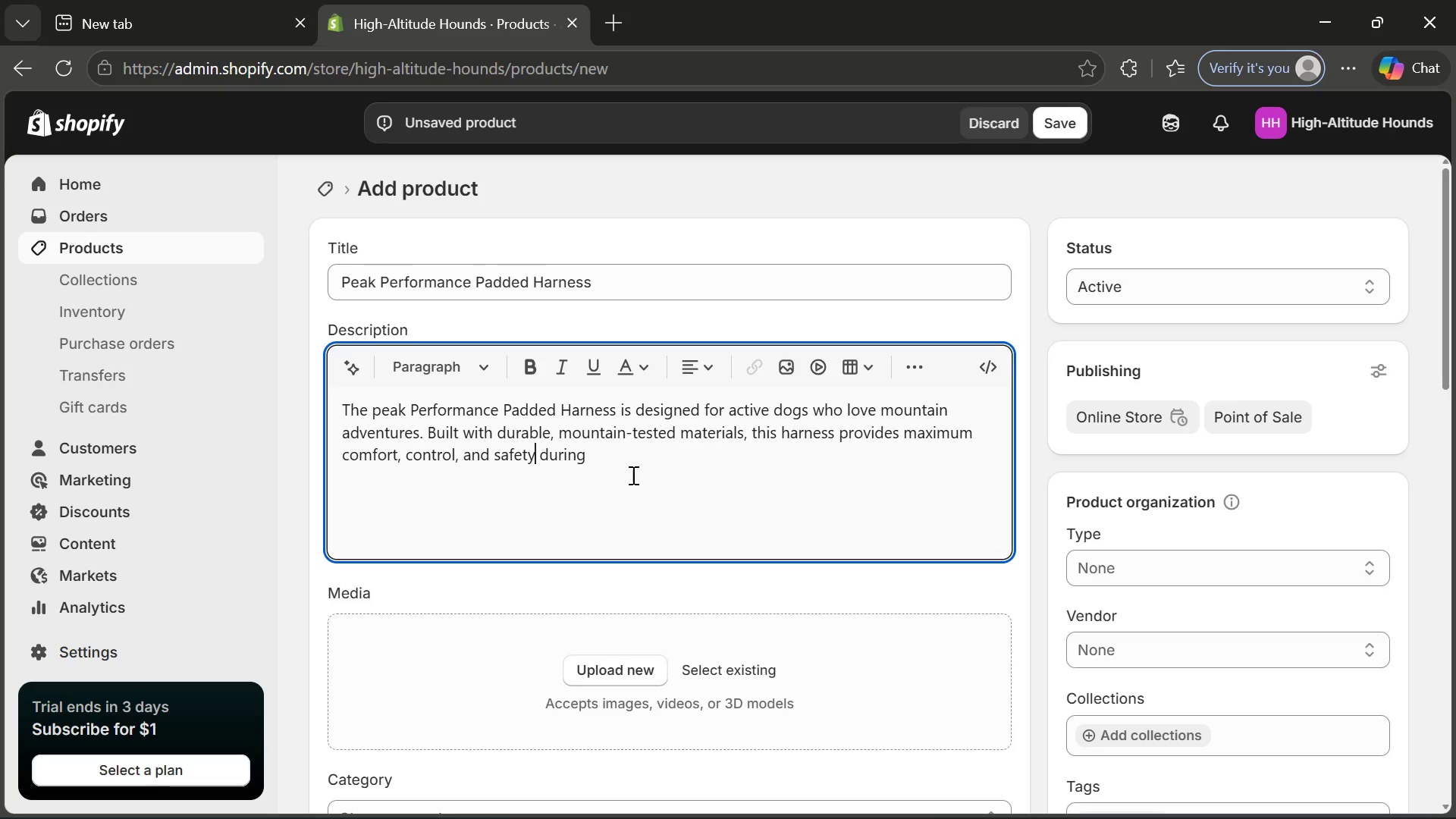 
left_click([632, 473])
 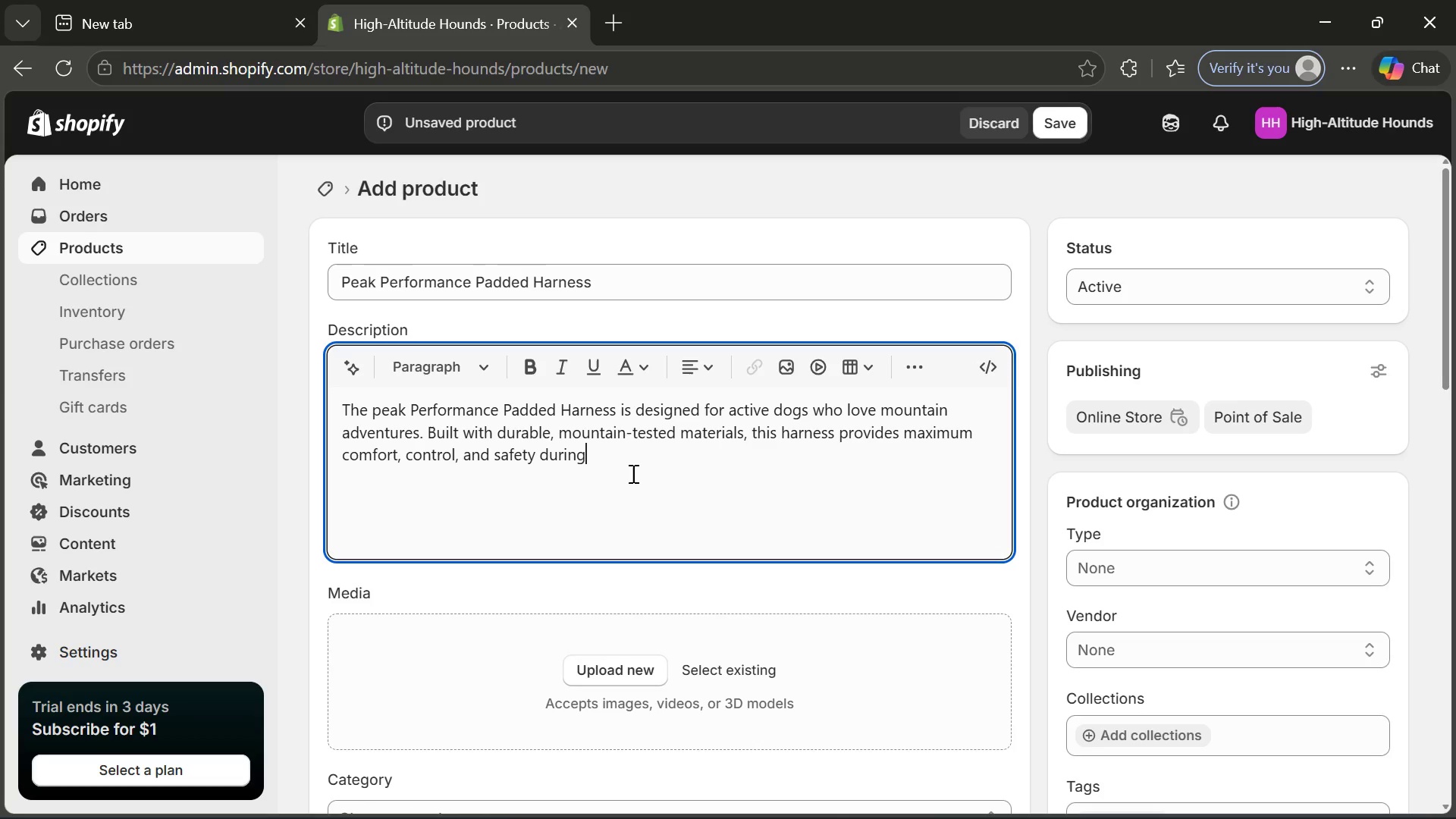 
type( hikes, trail, walks)
 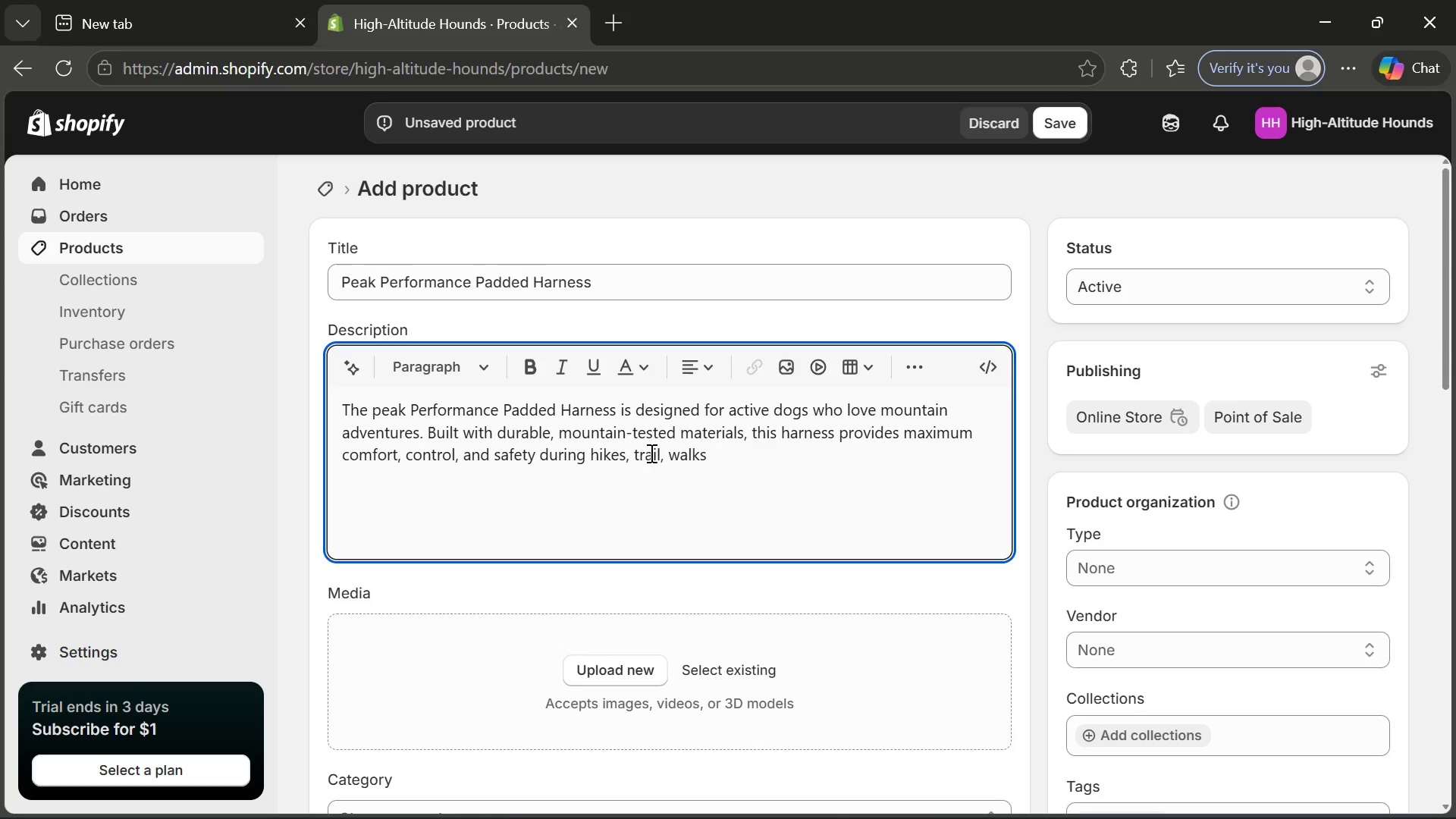 
left_click([665, 460])
 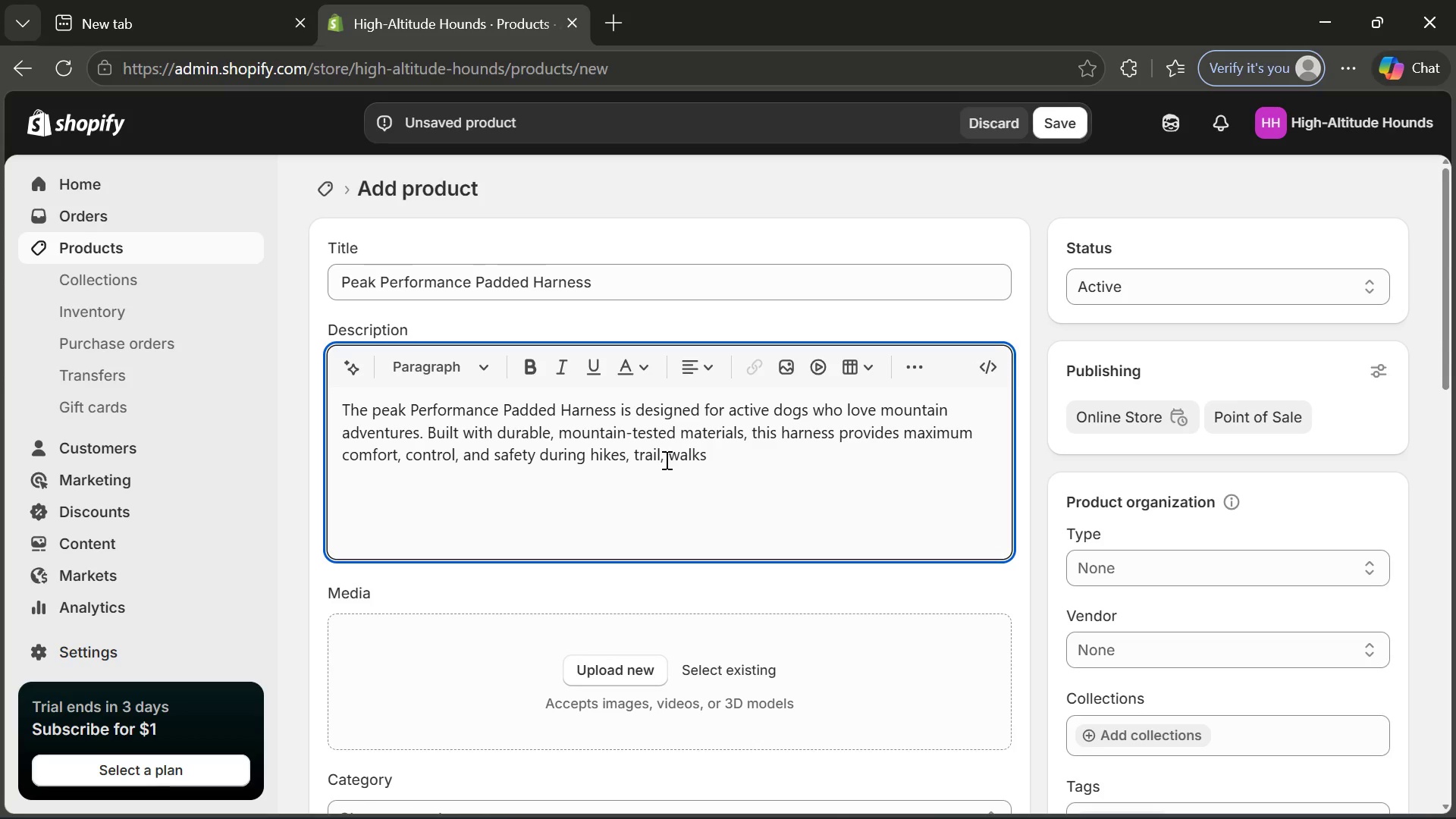 
key(Backspace)
 